 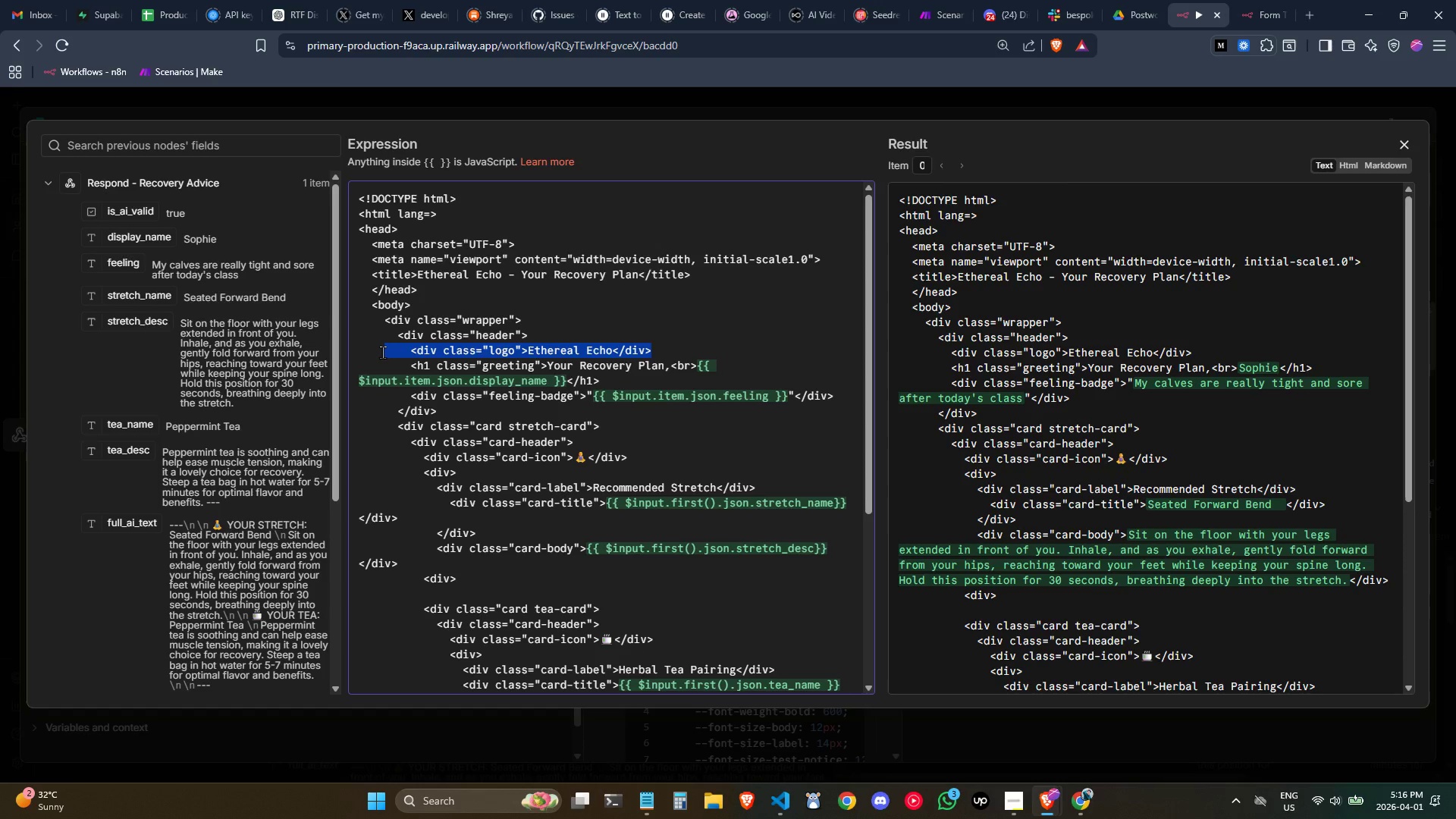 
key(Backspace)
 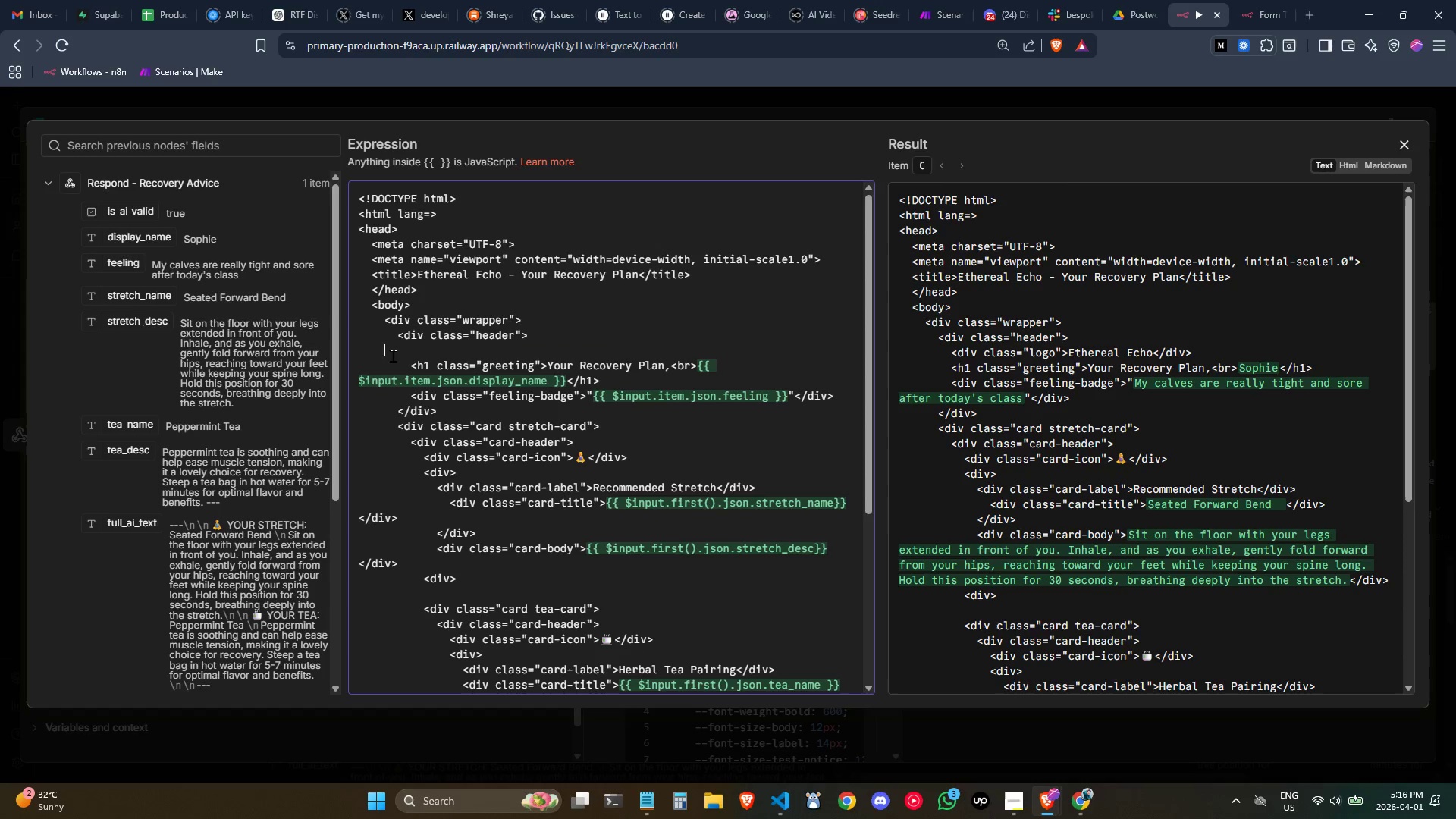 
key(Backspace)
 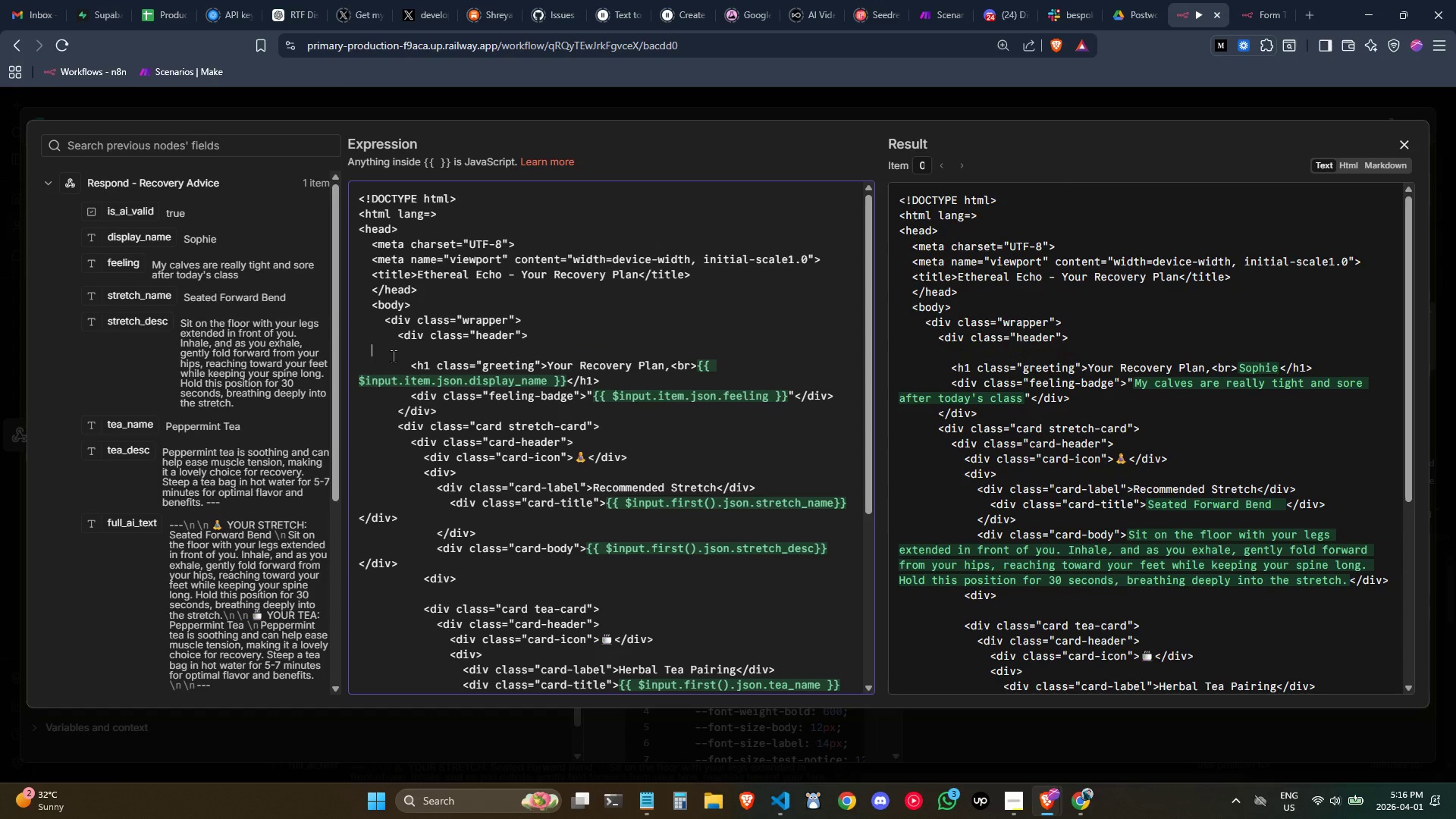 
key(Backspace)
 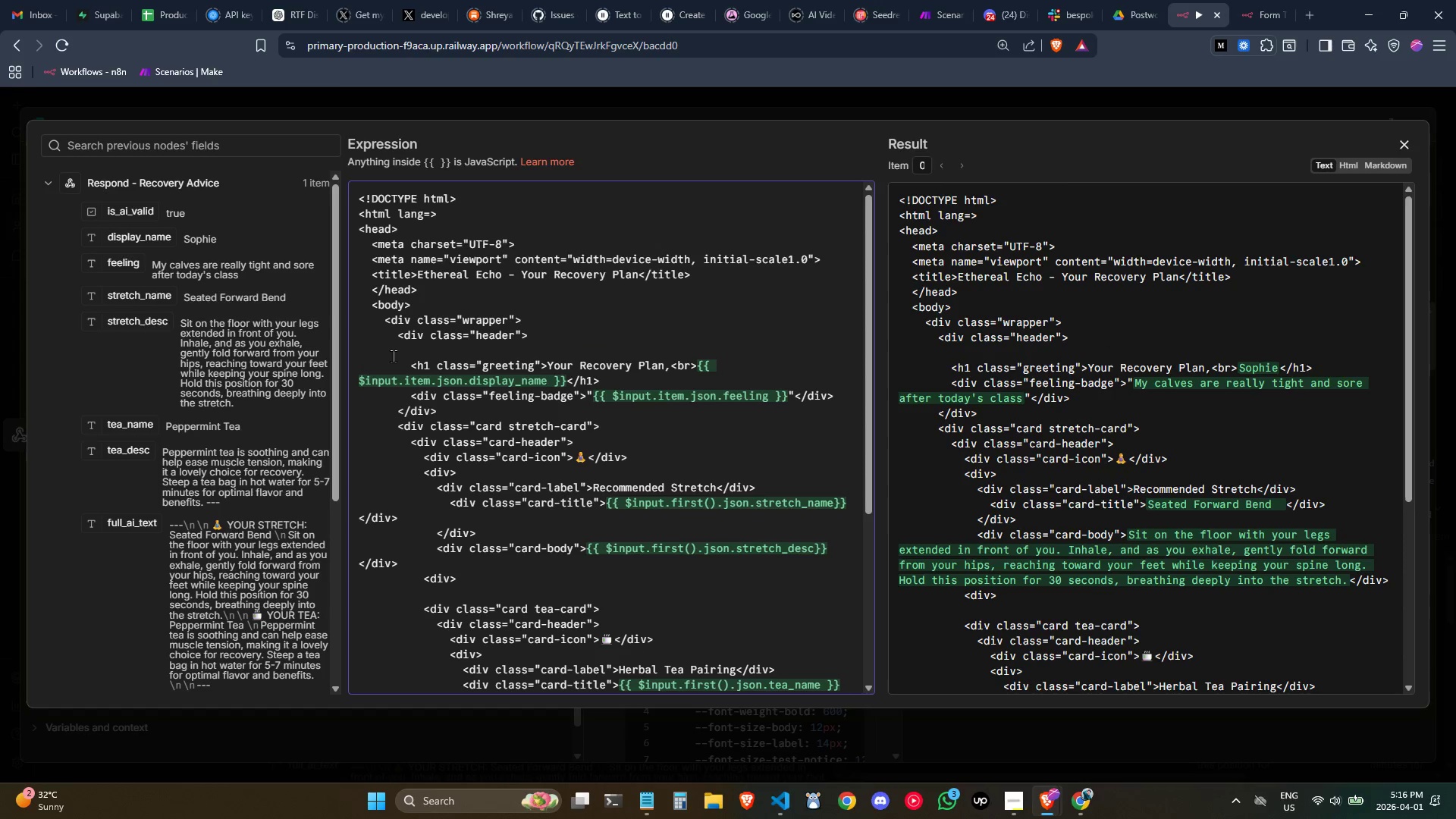 
key(Backspace)
 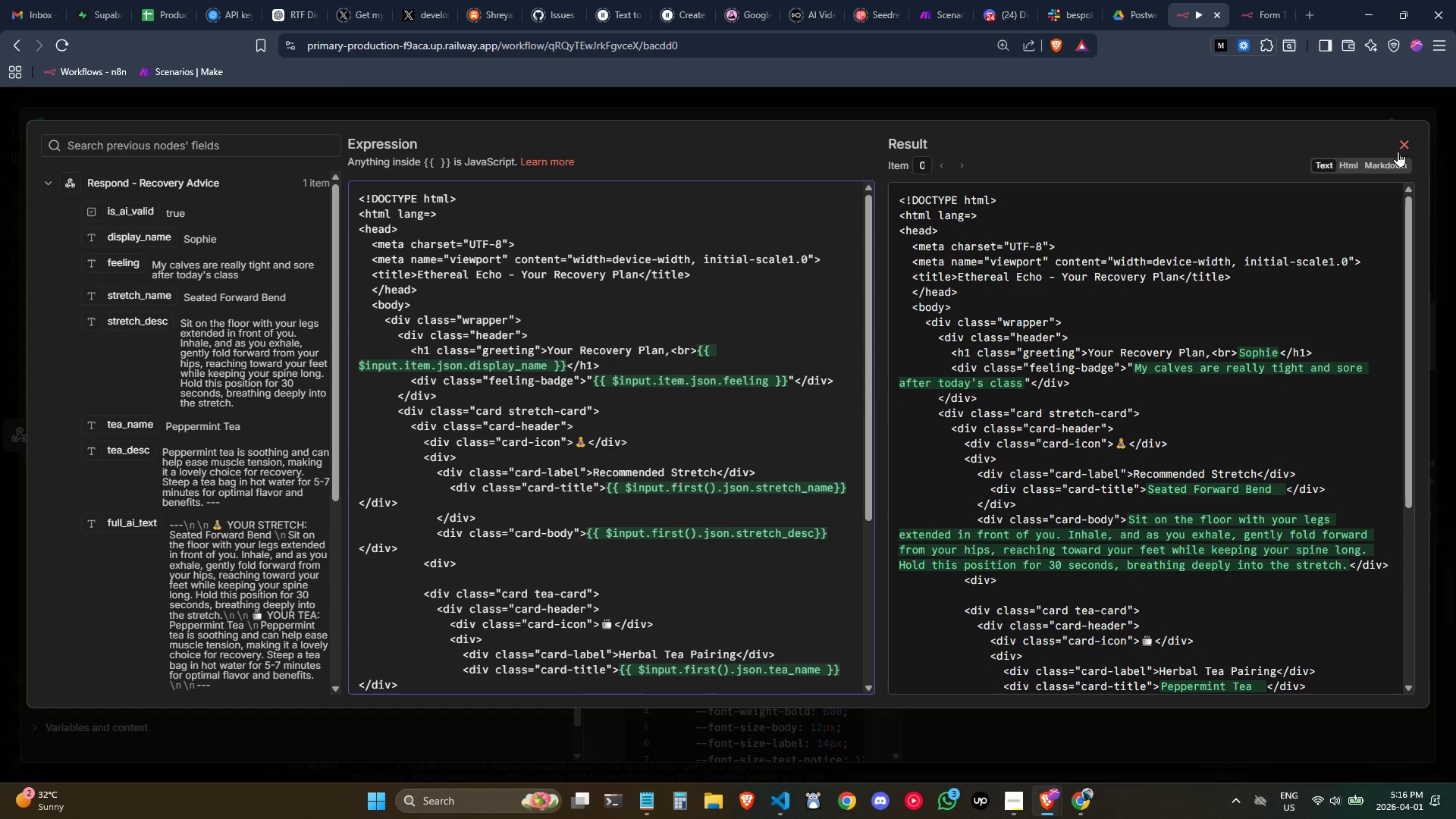 
left_click([1398, 151])
 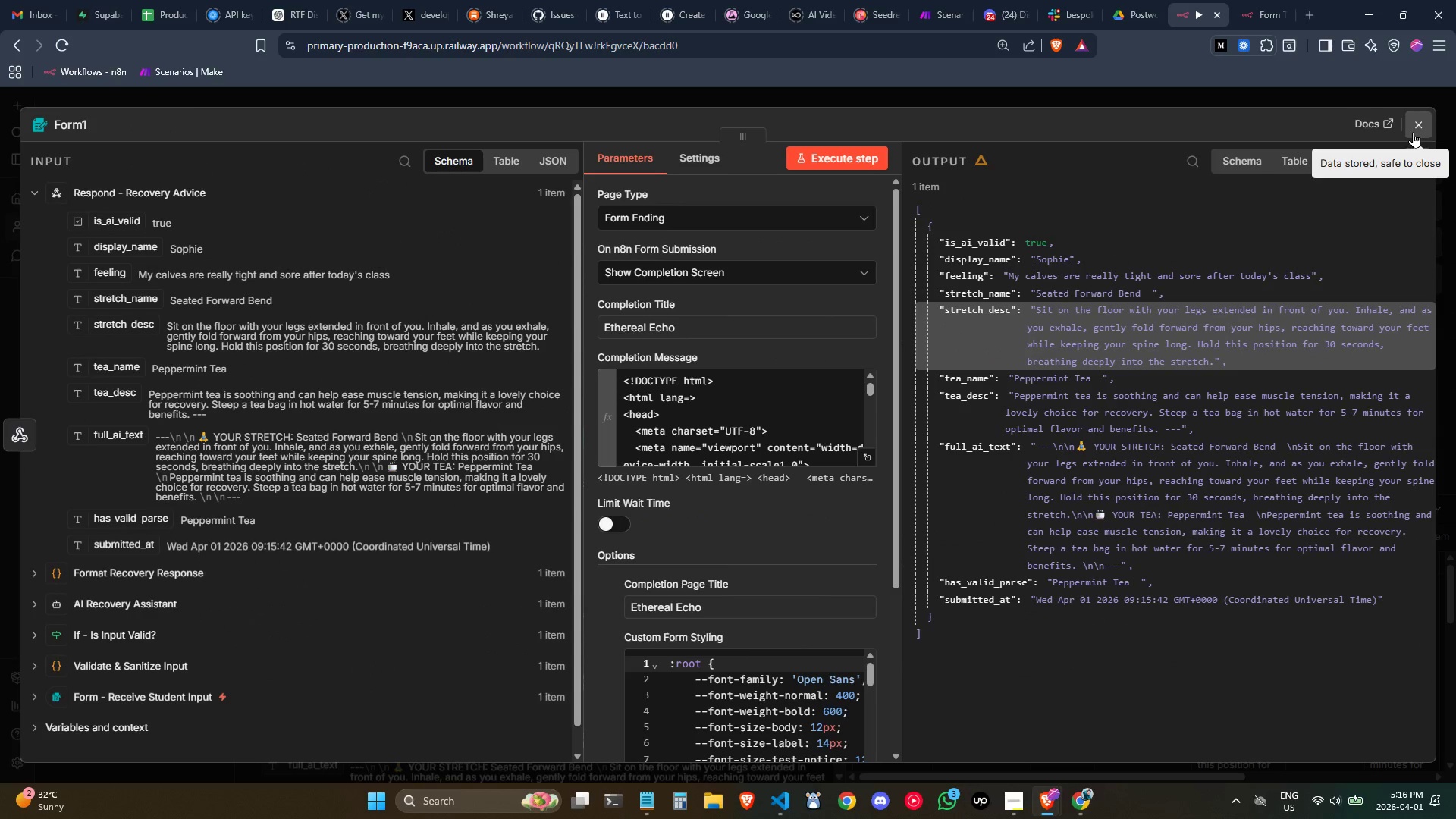 
left_click([1414, 130])
 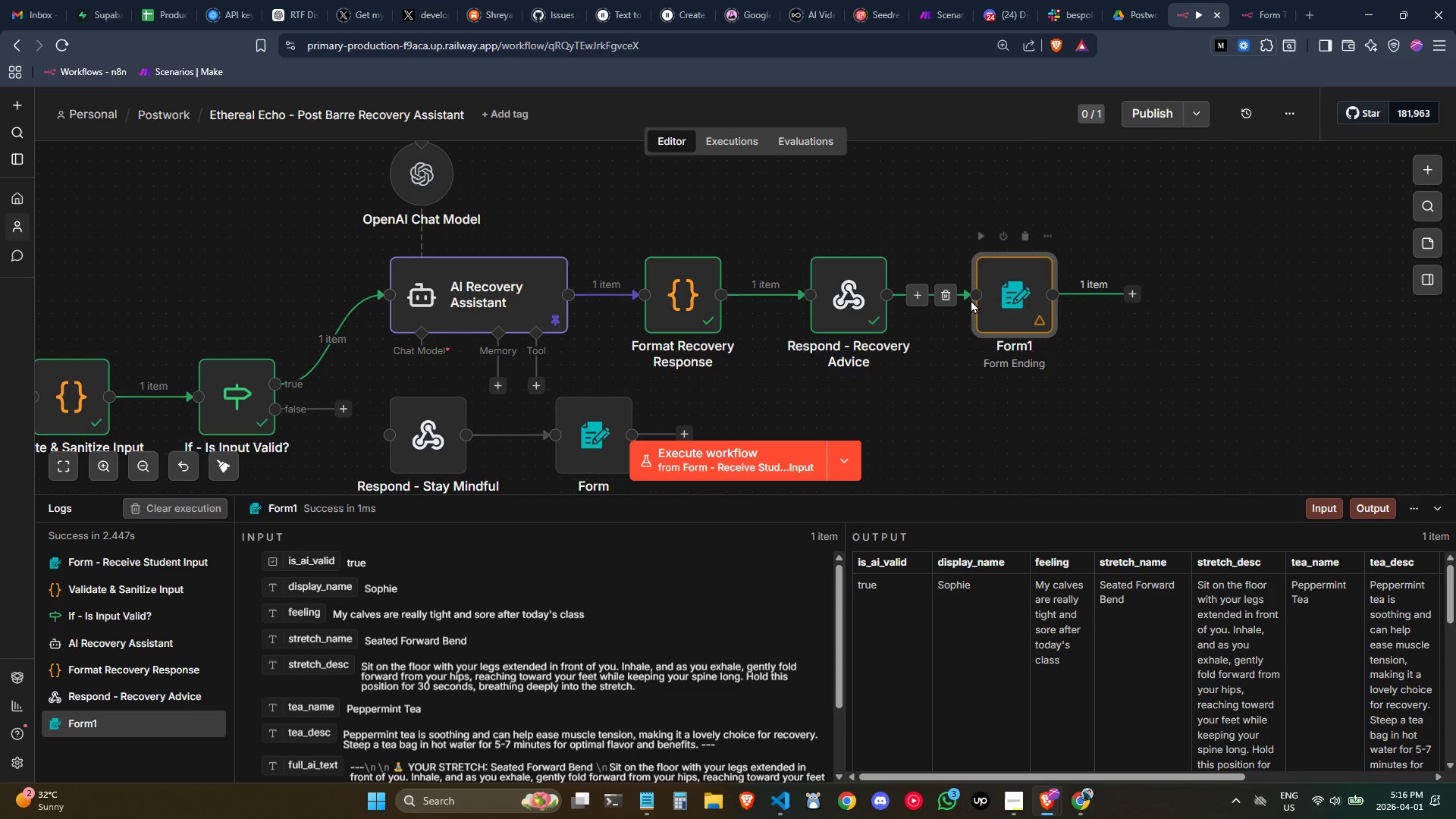 
double_click([1008, 301])
 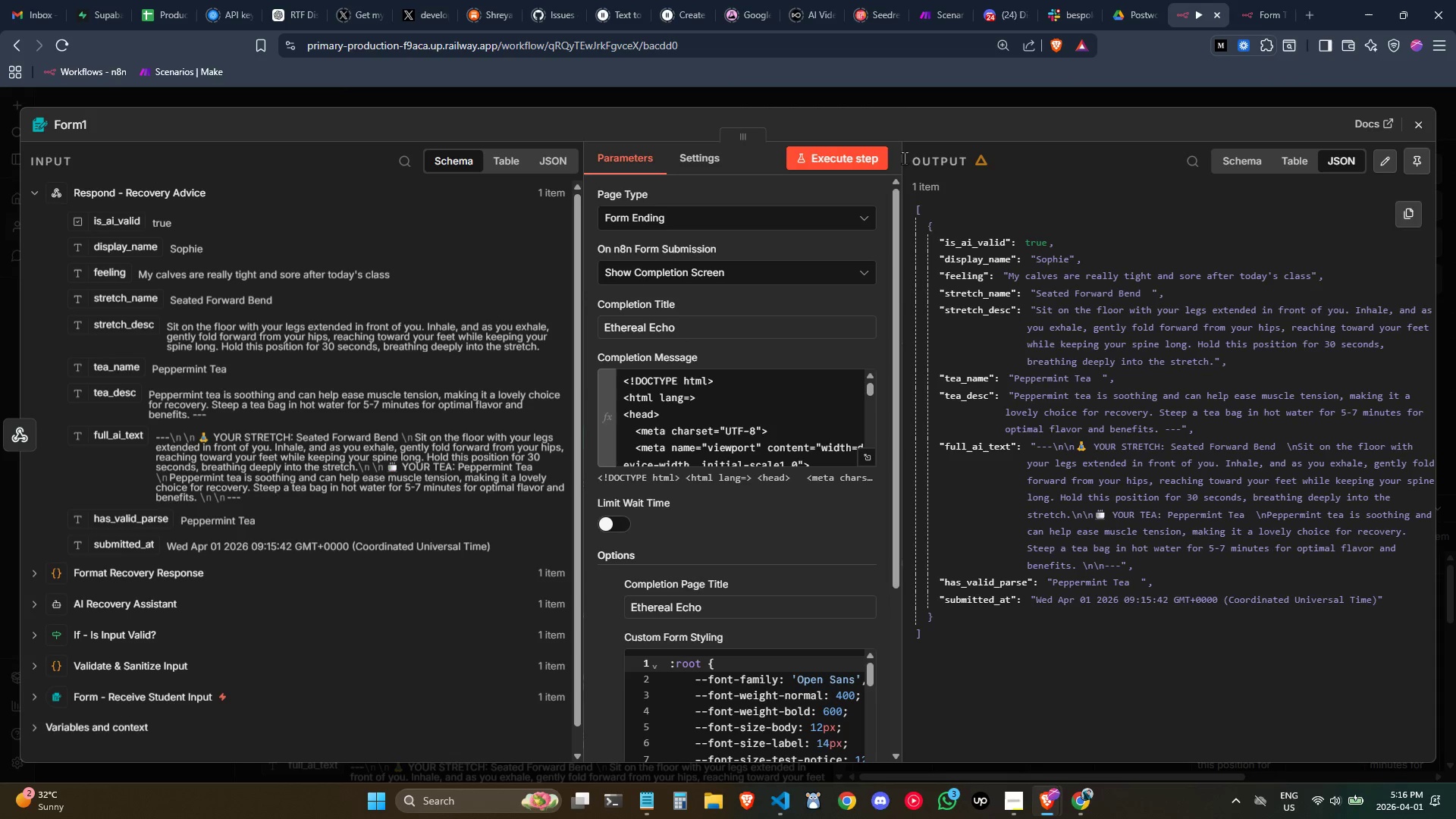 
left_click([874, 154])
 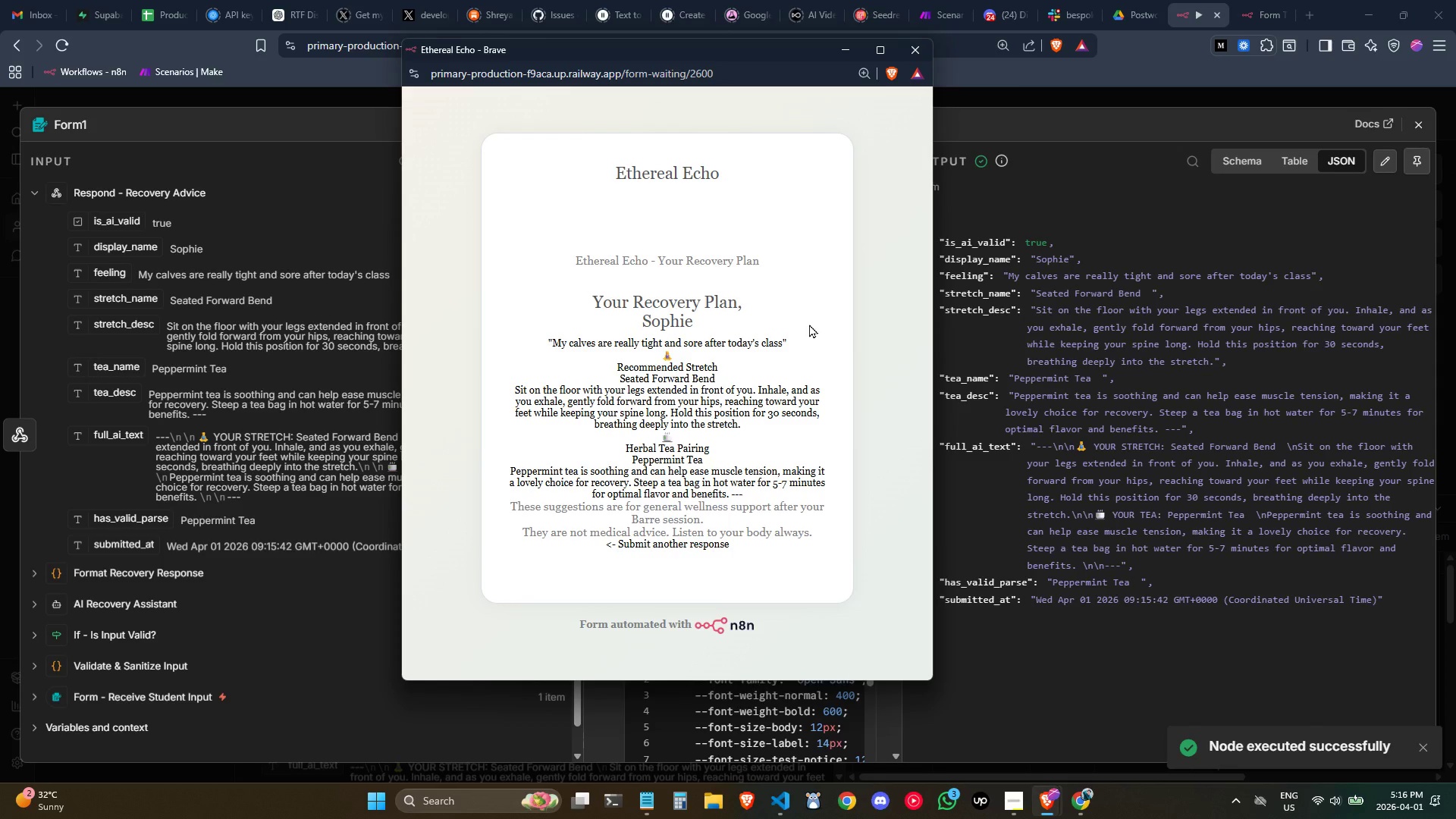 
wait(5.19)
 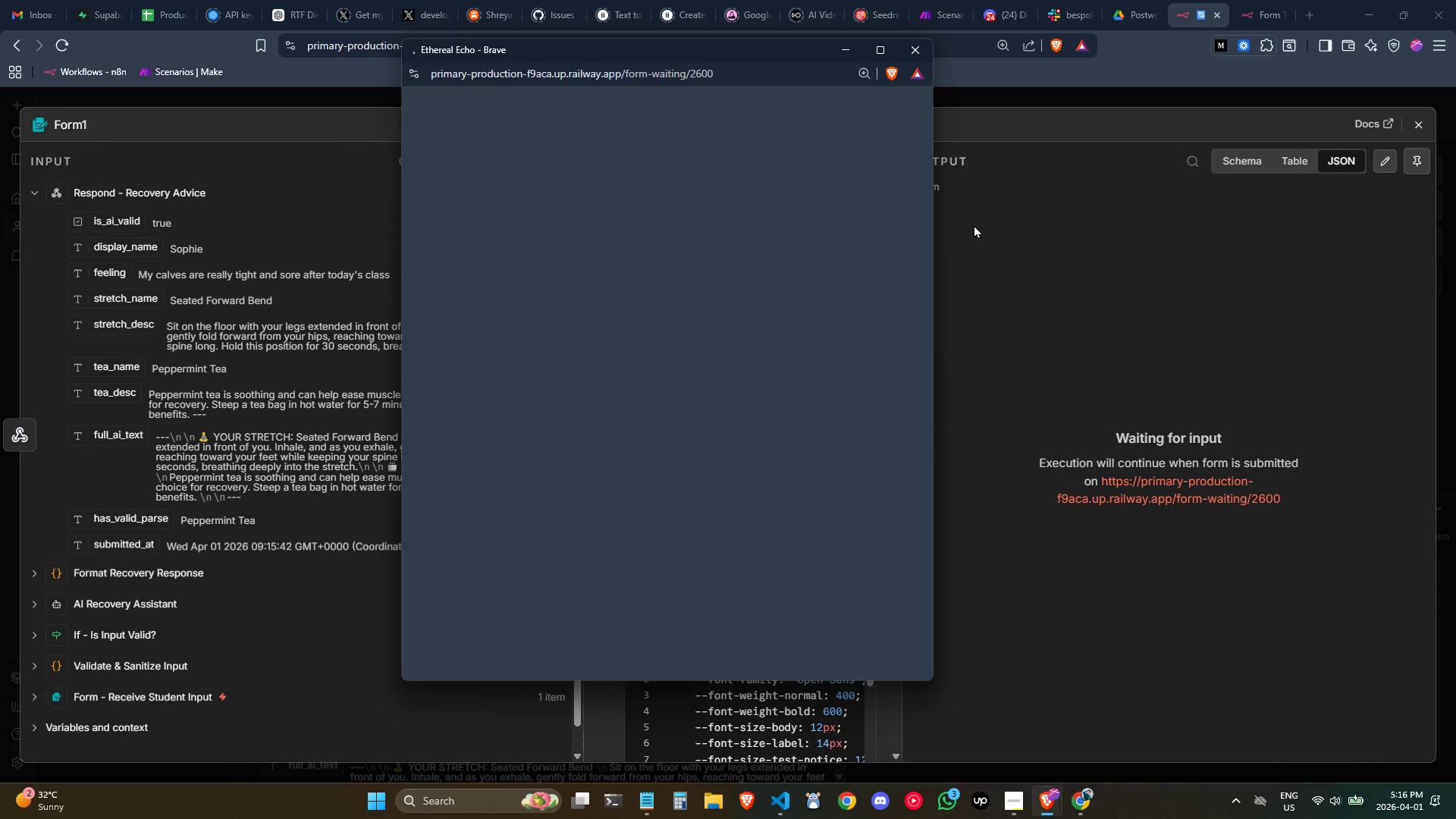 
left_click([1413, 127])
 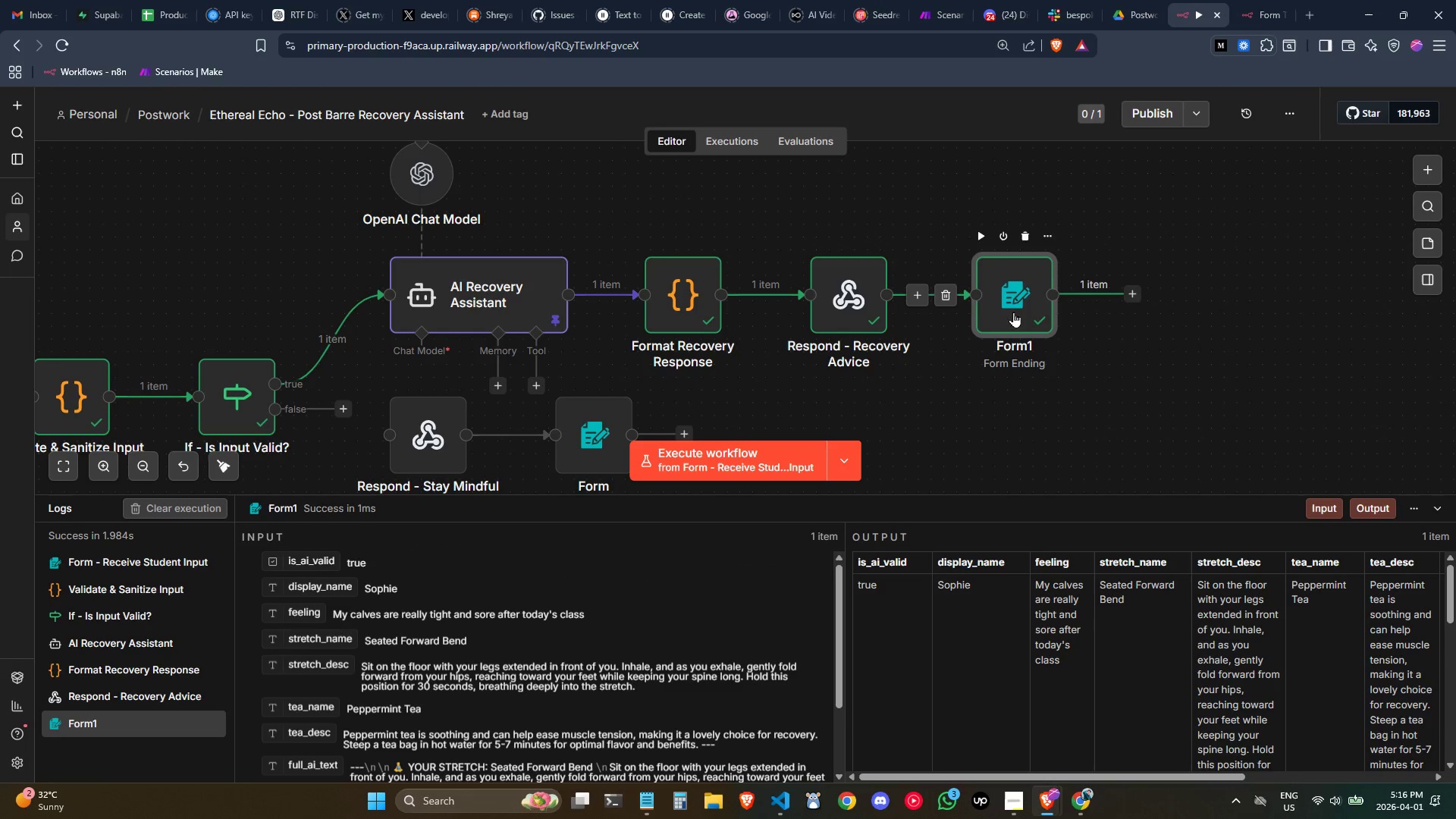 
double_click([996, 300])
 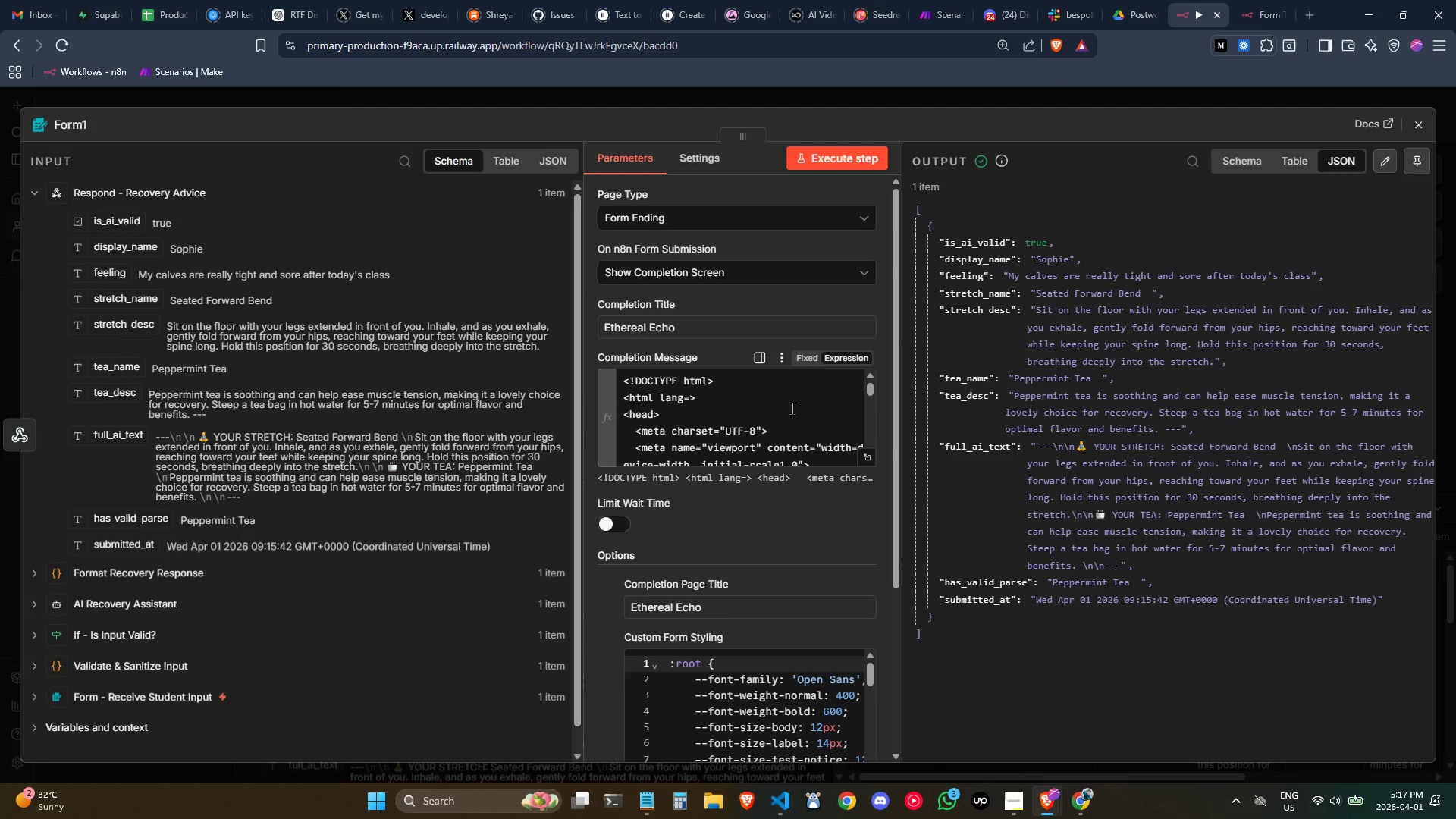 
scroll: coordinate [792, 408], scroll_direction: down, amount: 1.0
 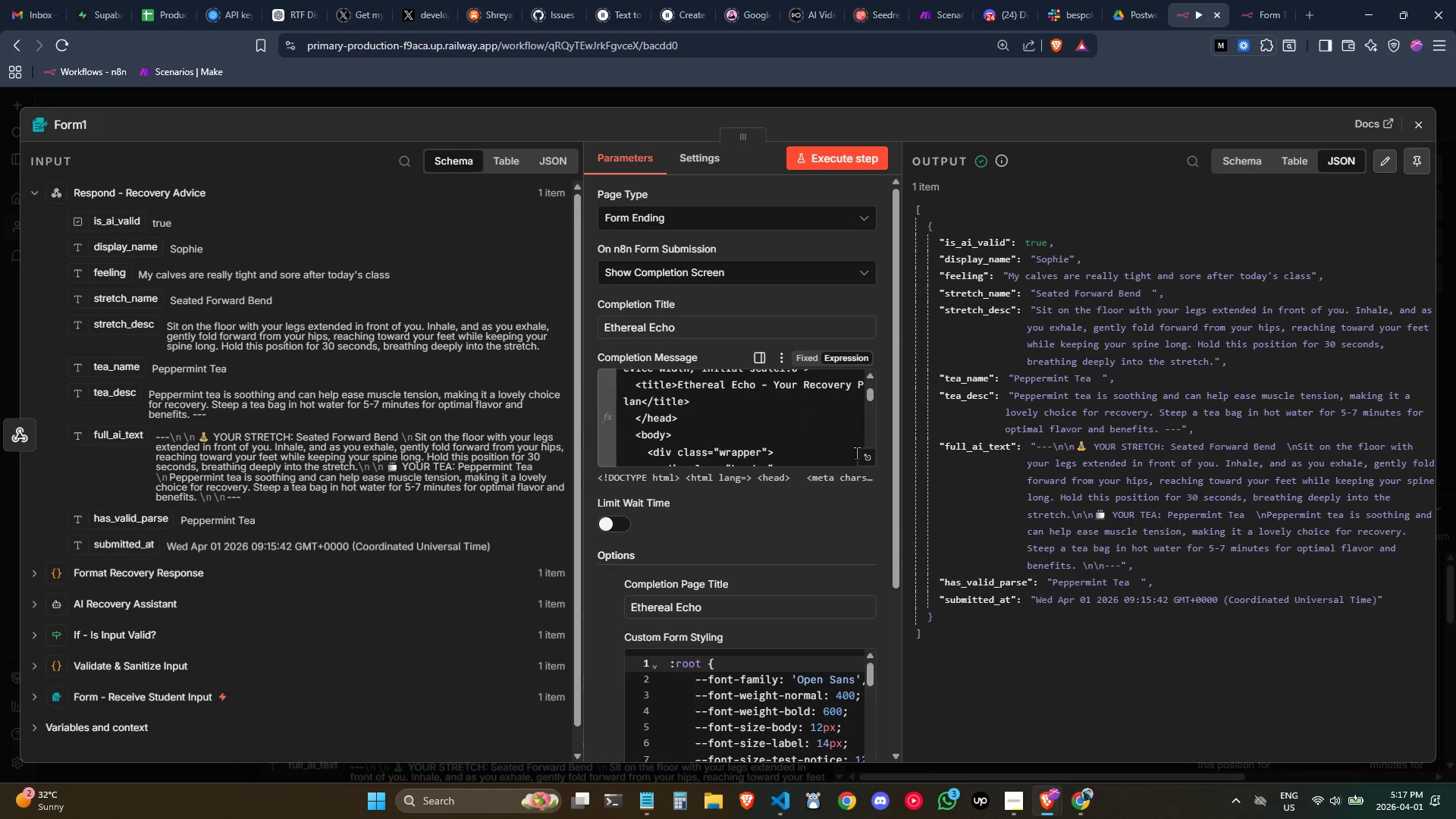 
left_click([864, 454])
 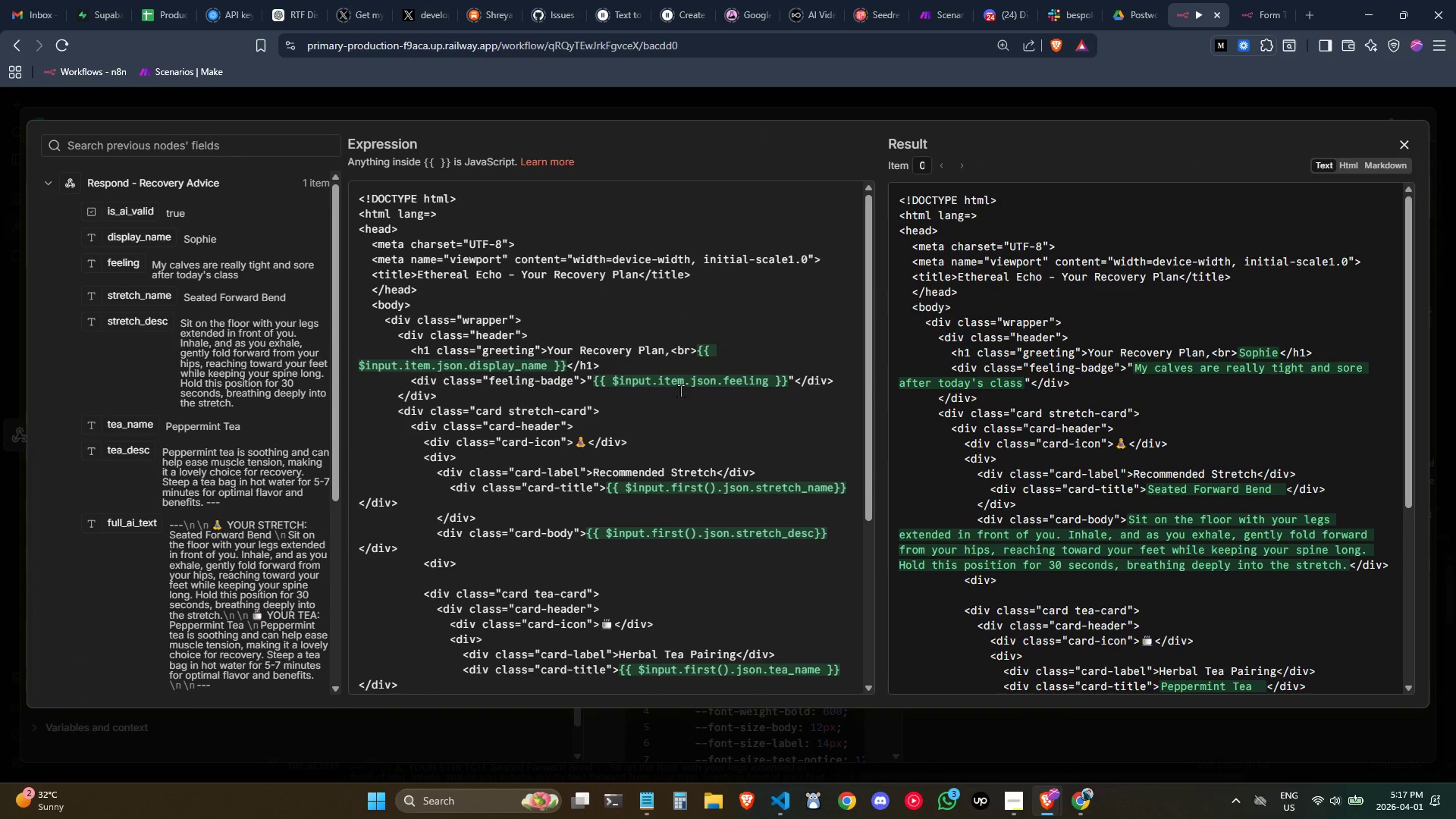 
left_click([642, 329])
 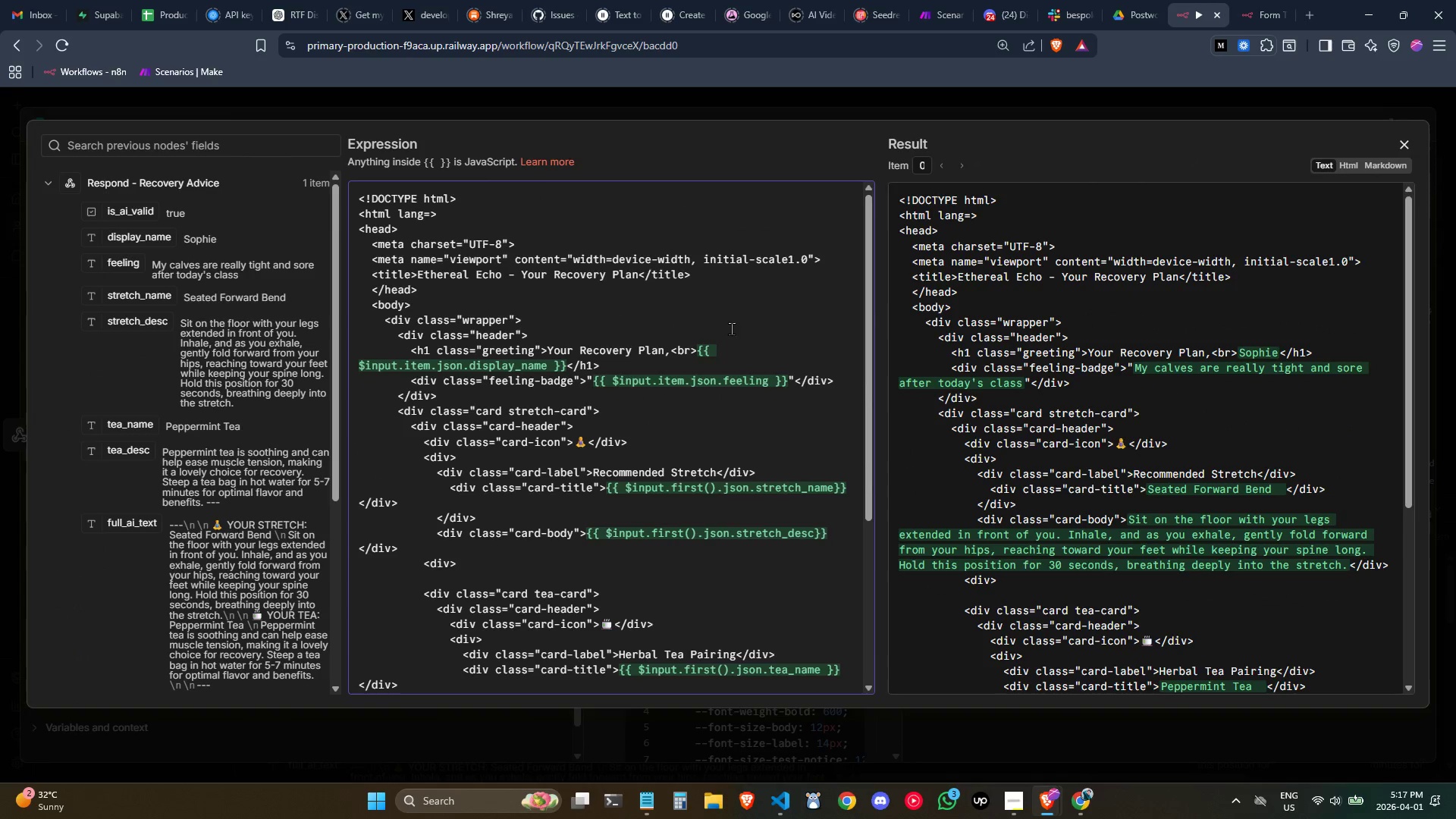 
left_click([709, 295])
 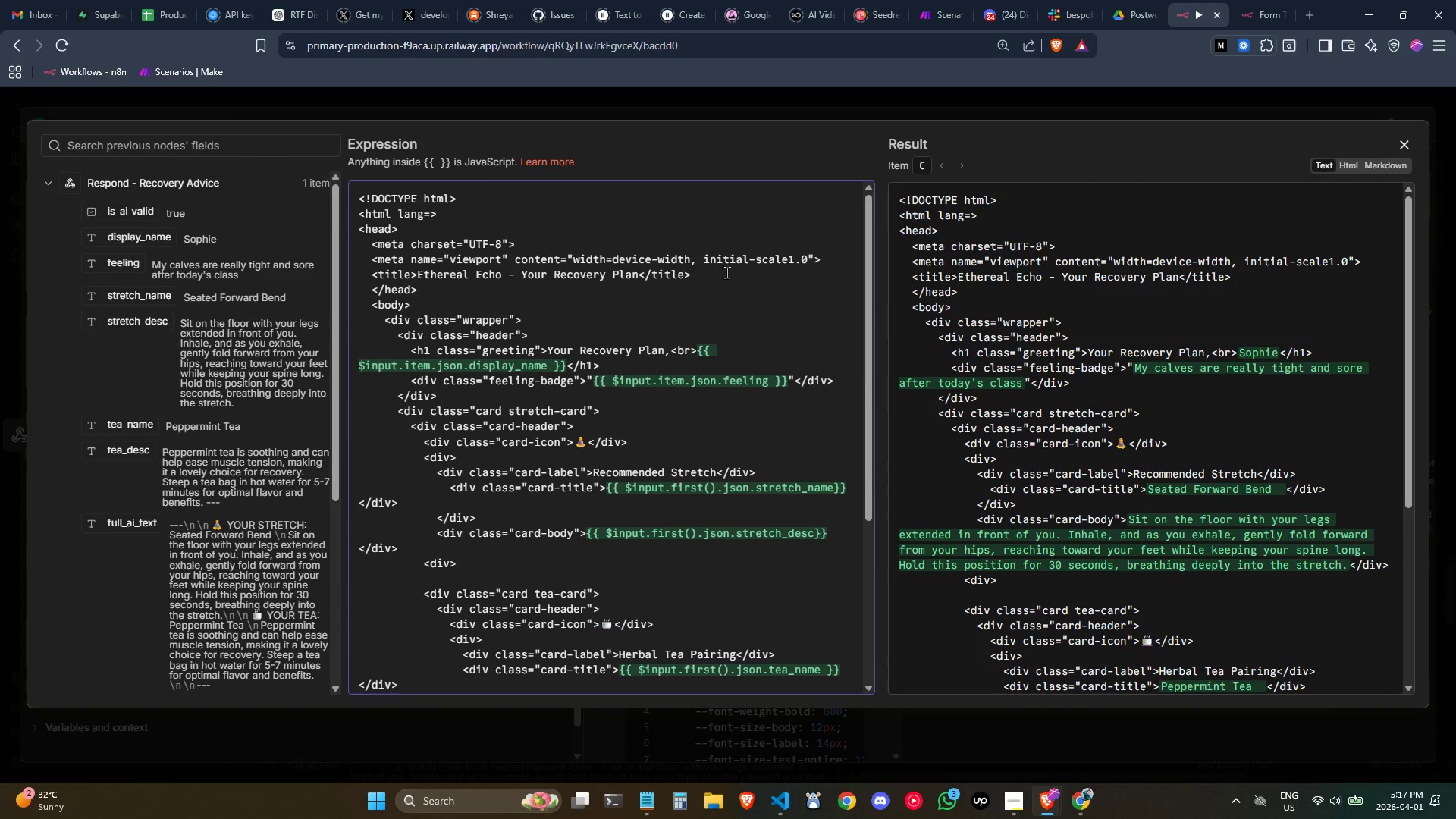 
left_click_drag(start_coordinate=[726, 273], to_coordinate=[303, 270])
 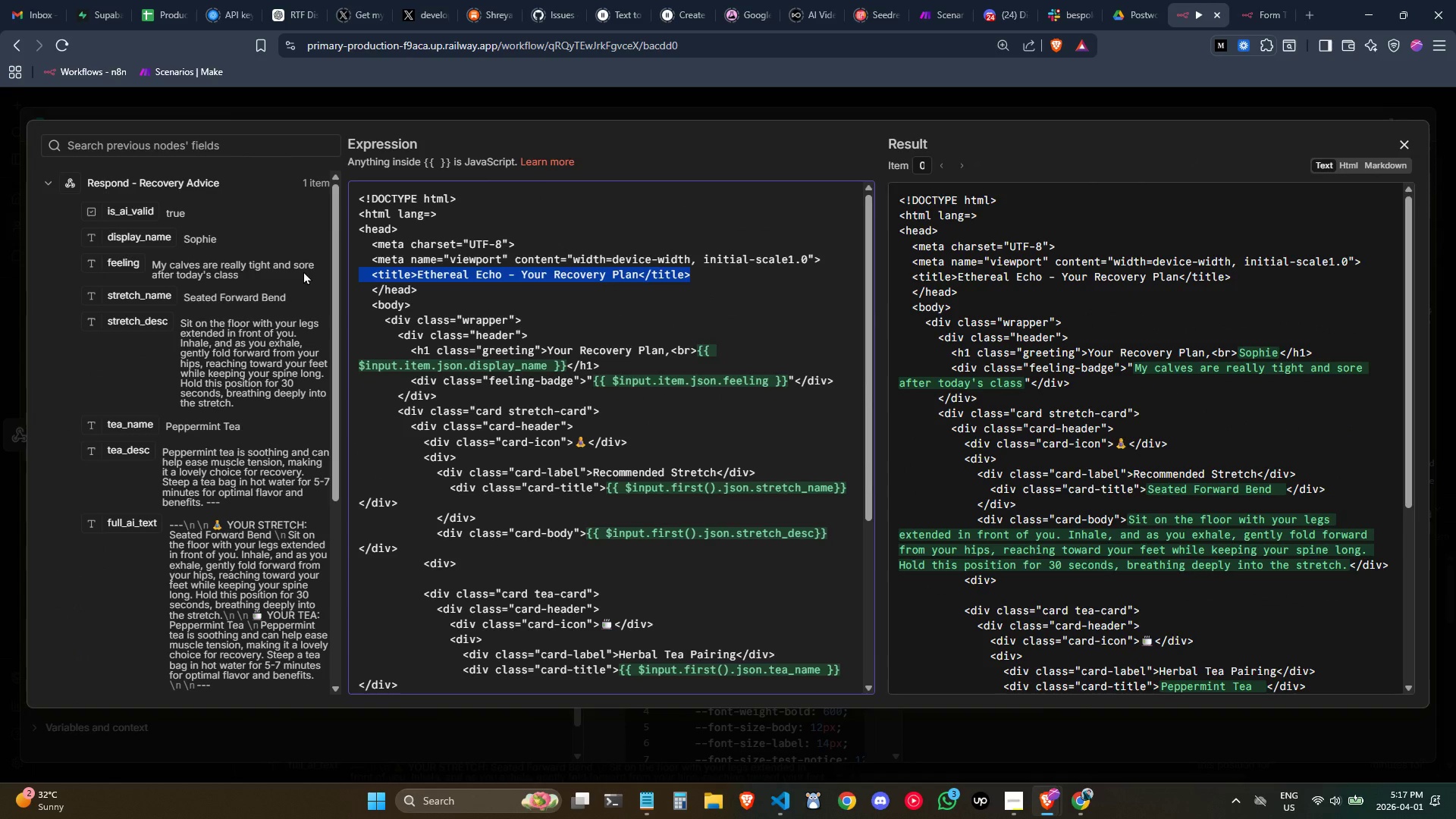 
key(Backspace)
 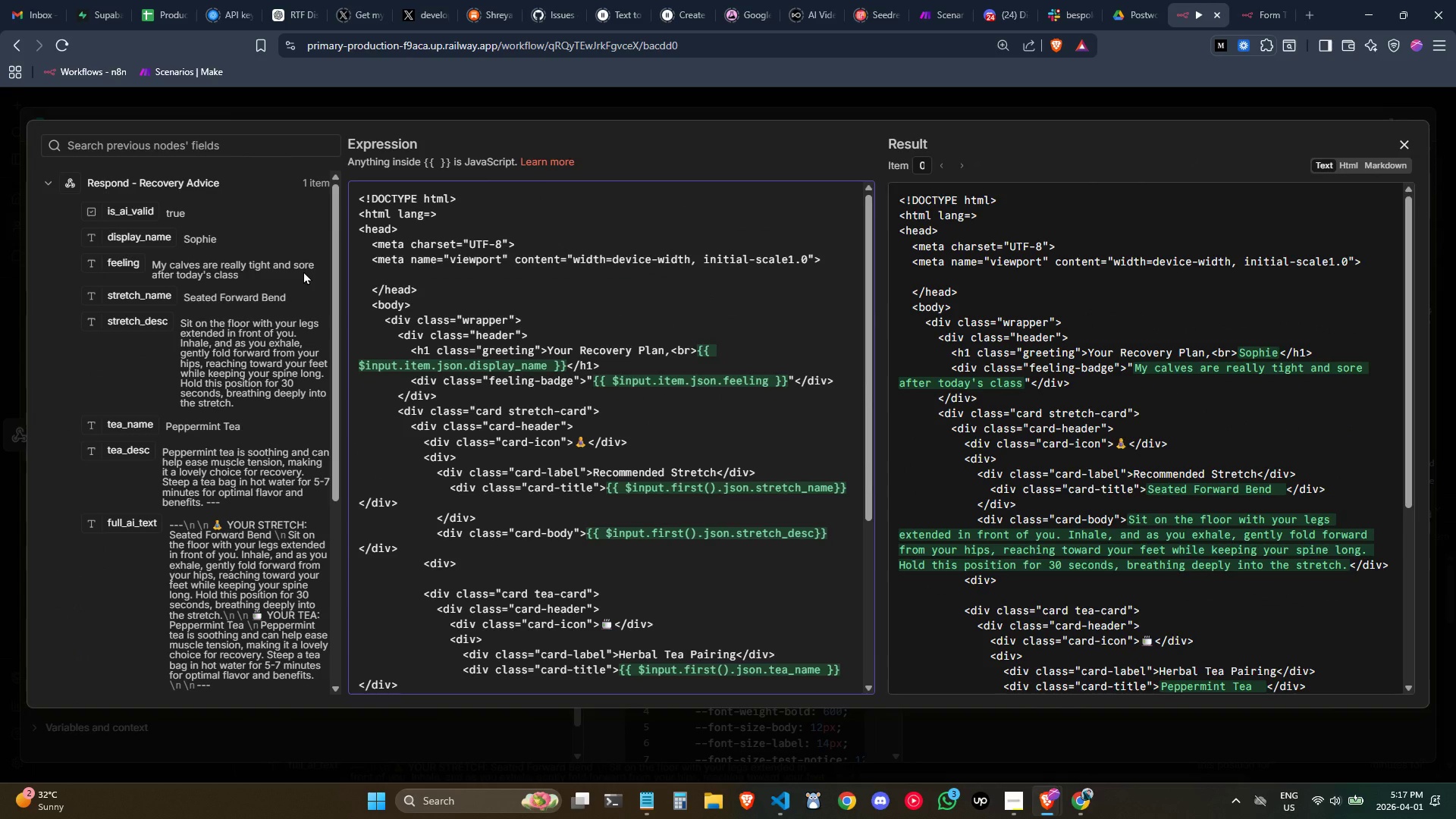 
key(Control+Z)
 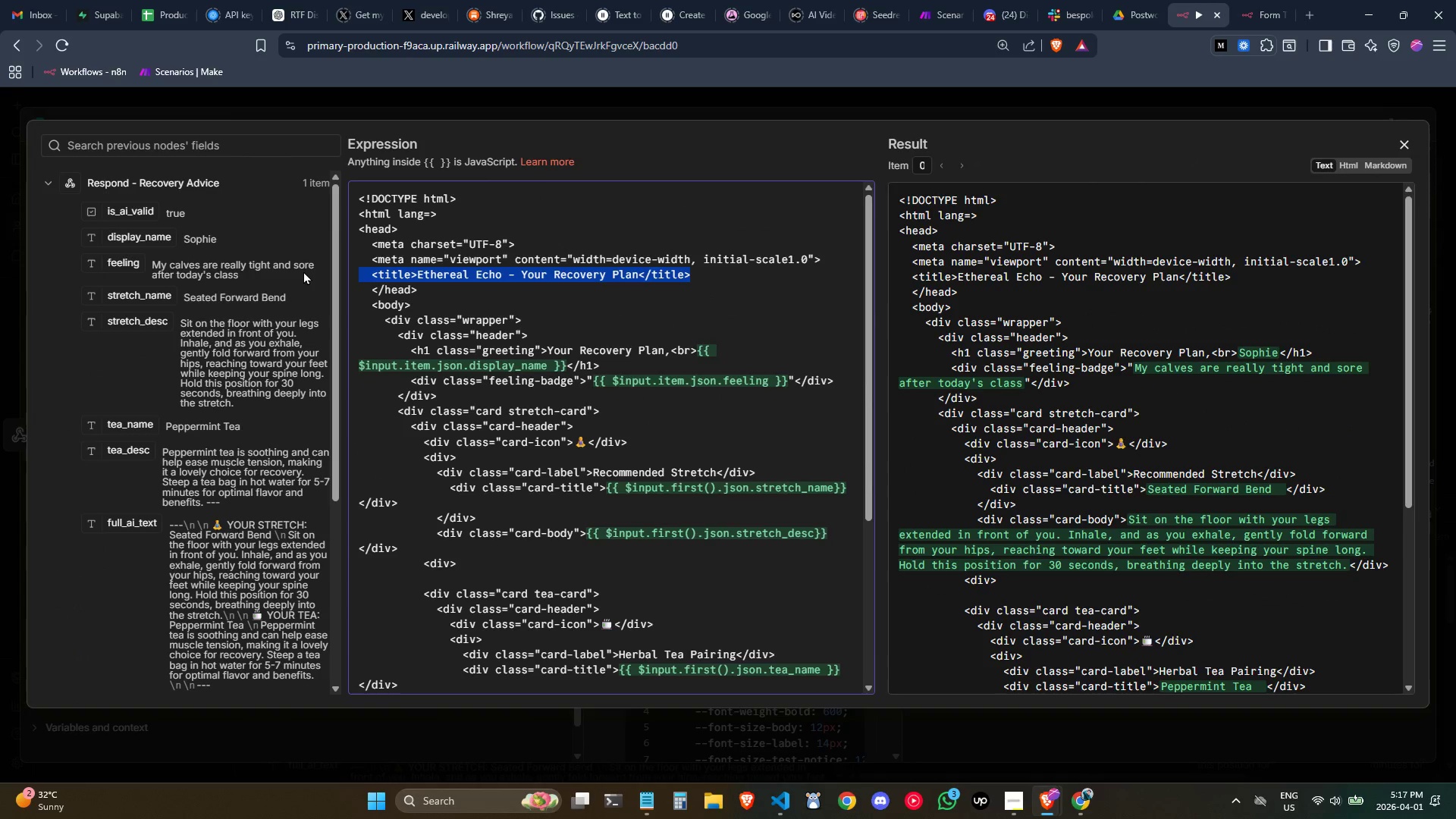 
key(Backspace)
 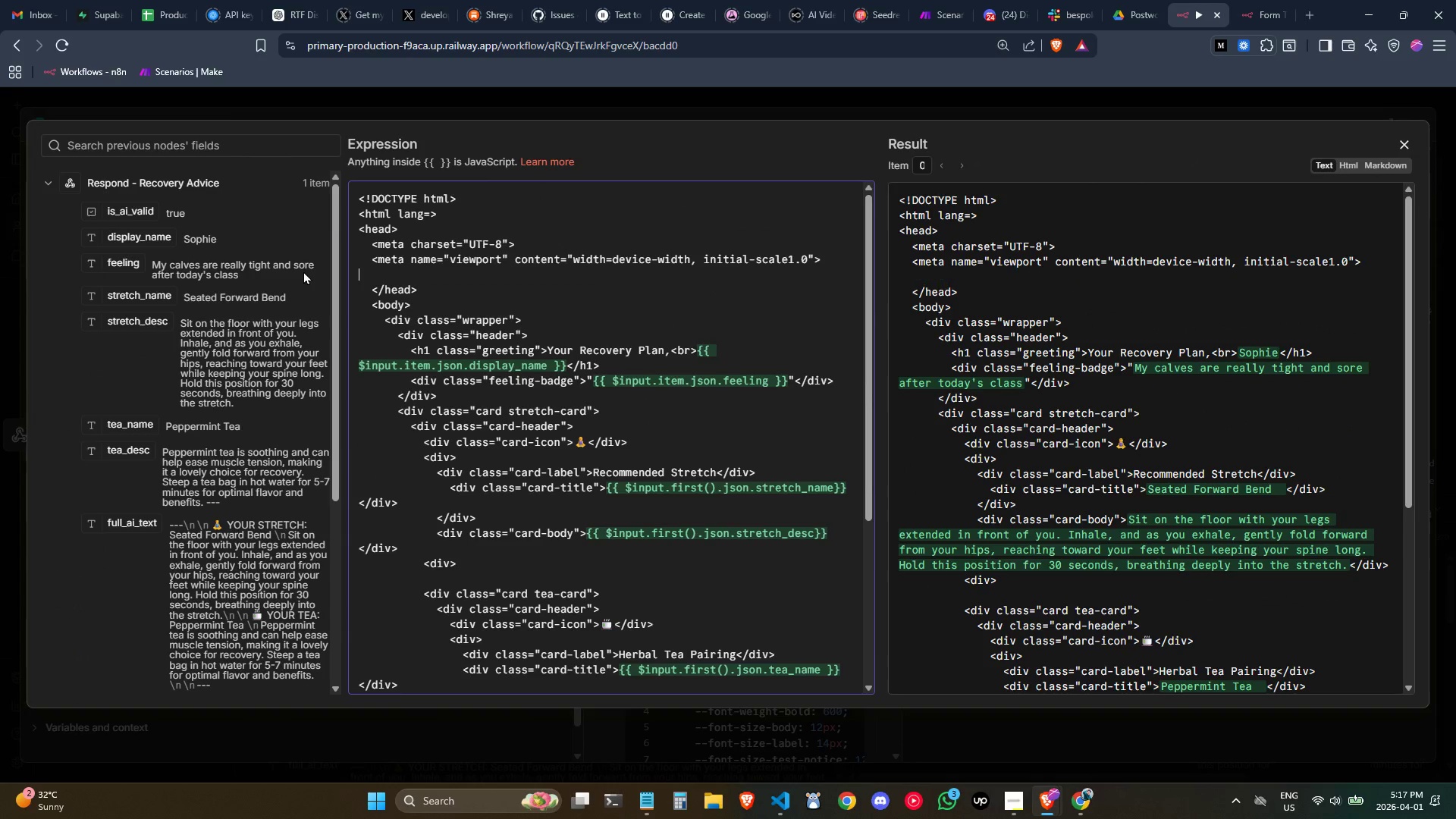 
key(Backspace)
 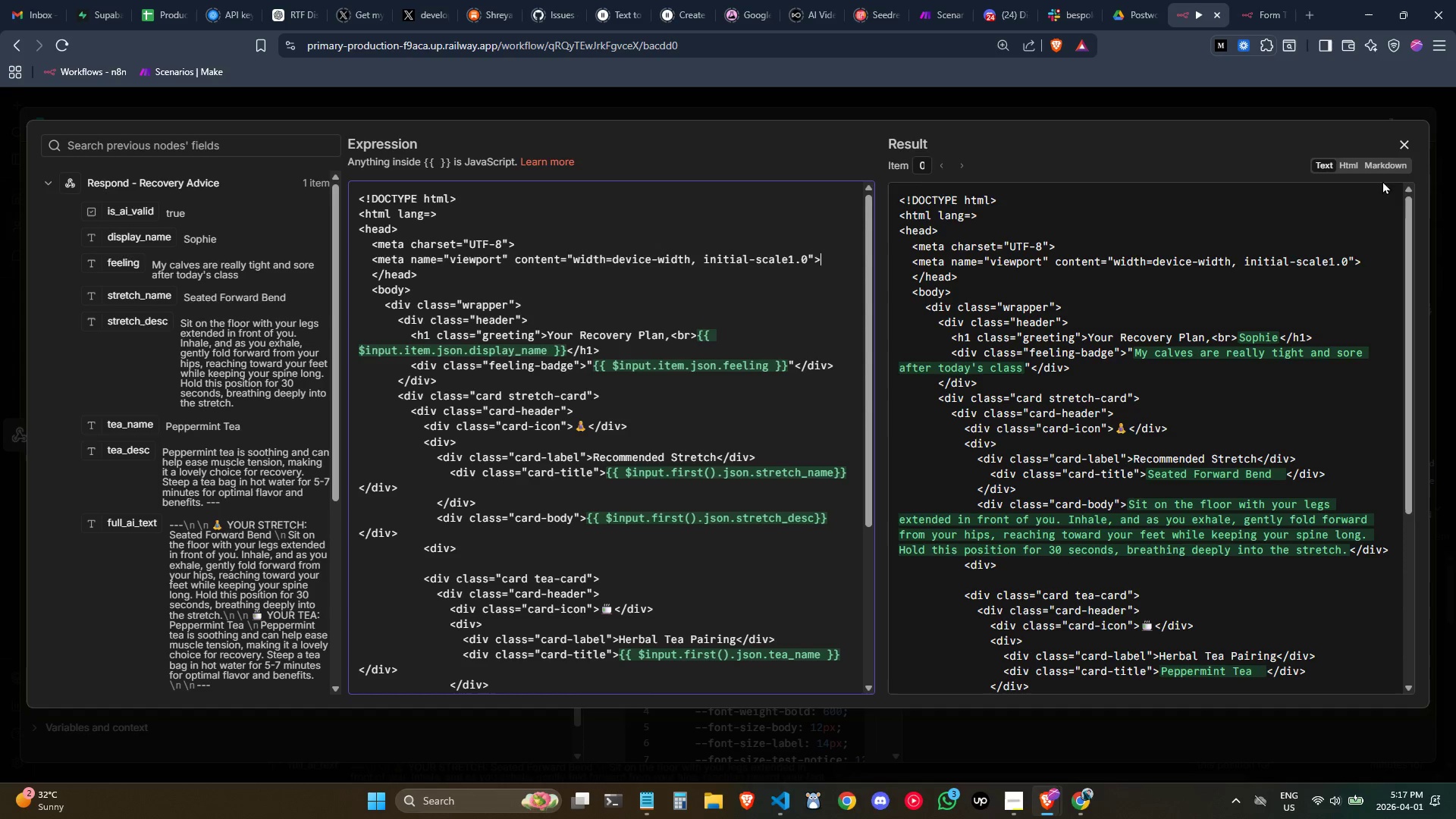 
left_click([1410, 149])
 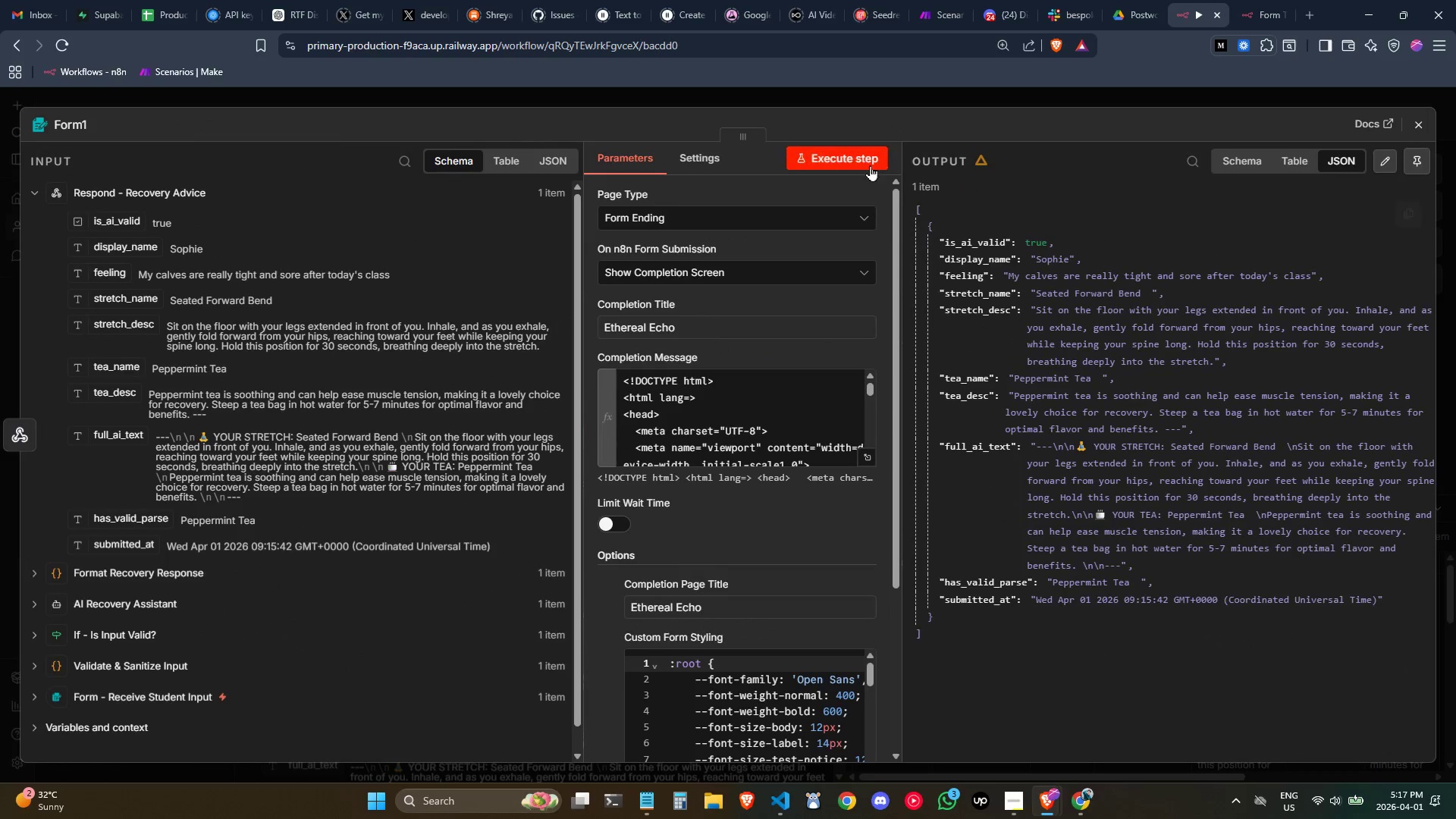 
left_click([860, 162])
 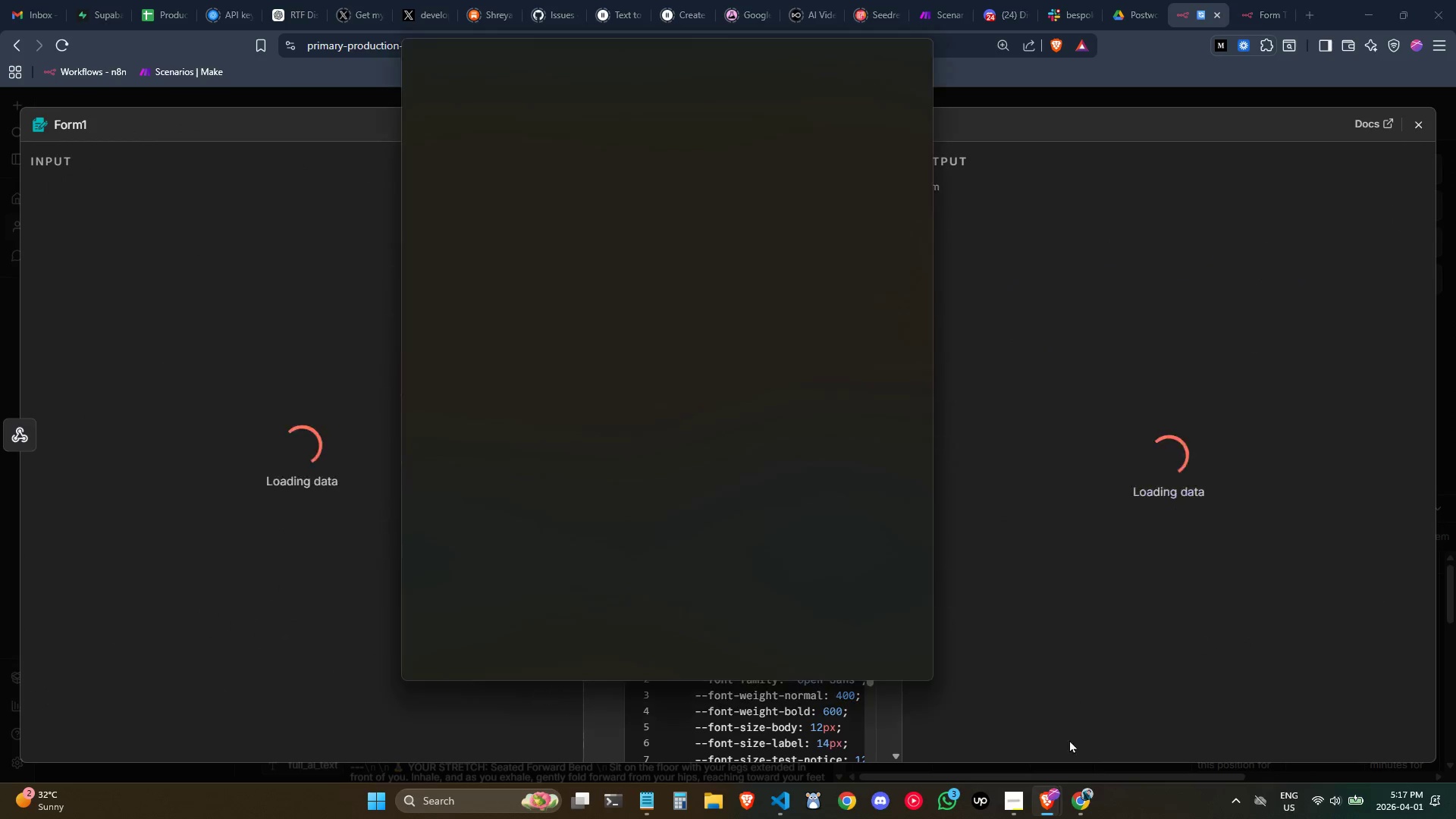 
mouse_move([1054, 784])
 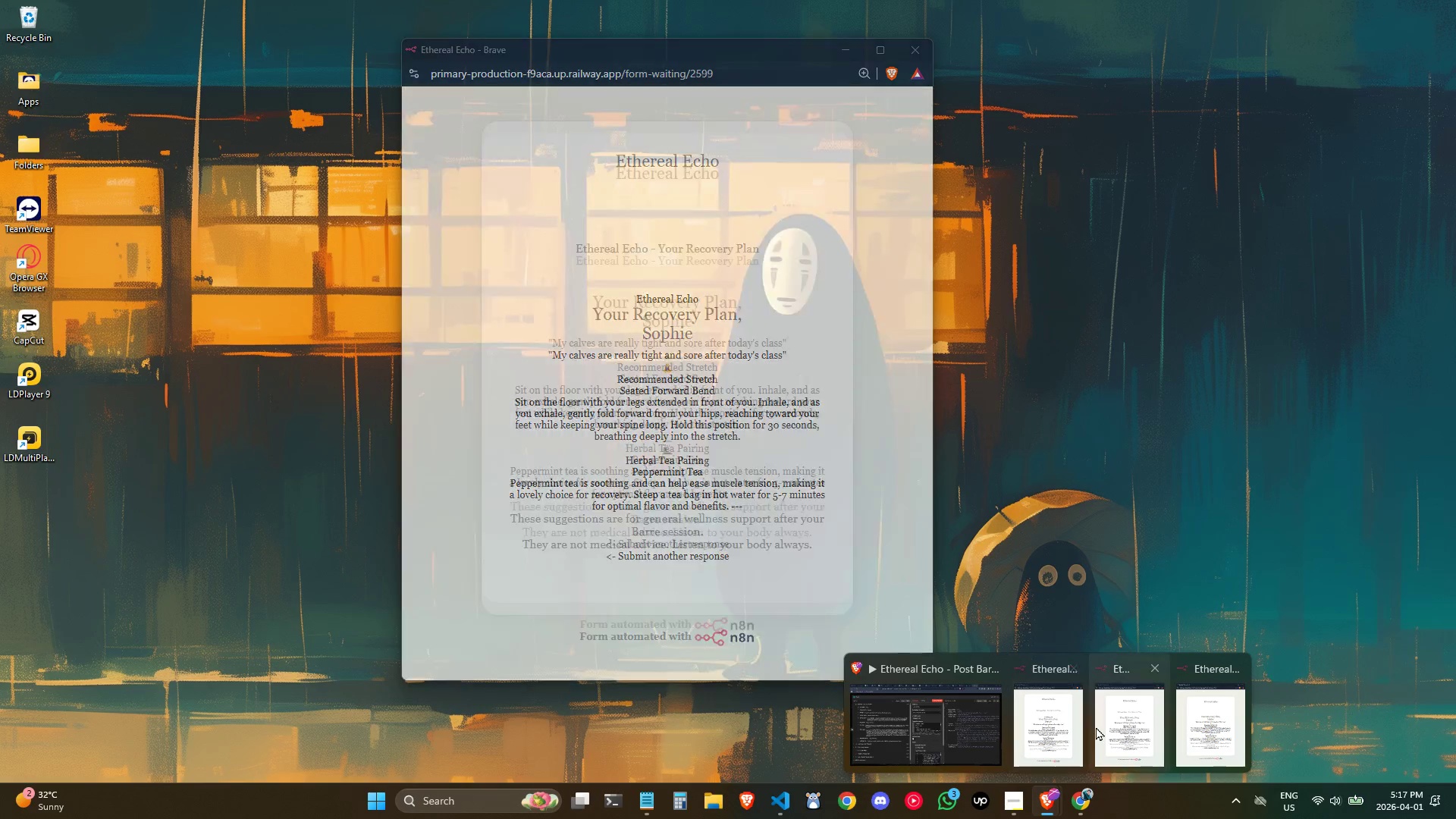 
wait(5.24)
 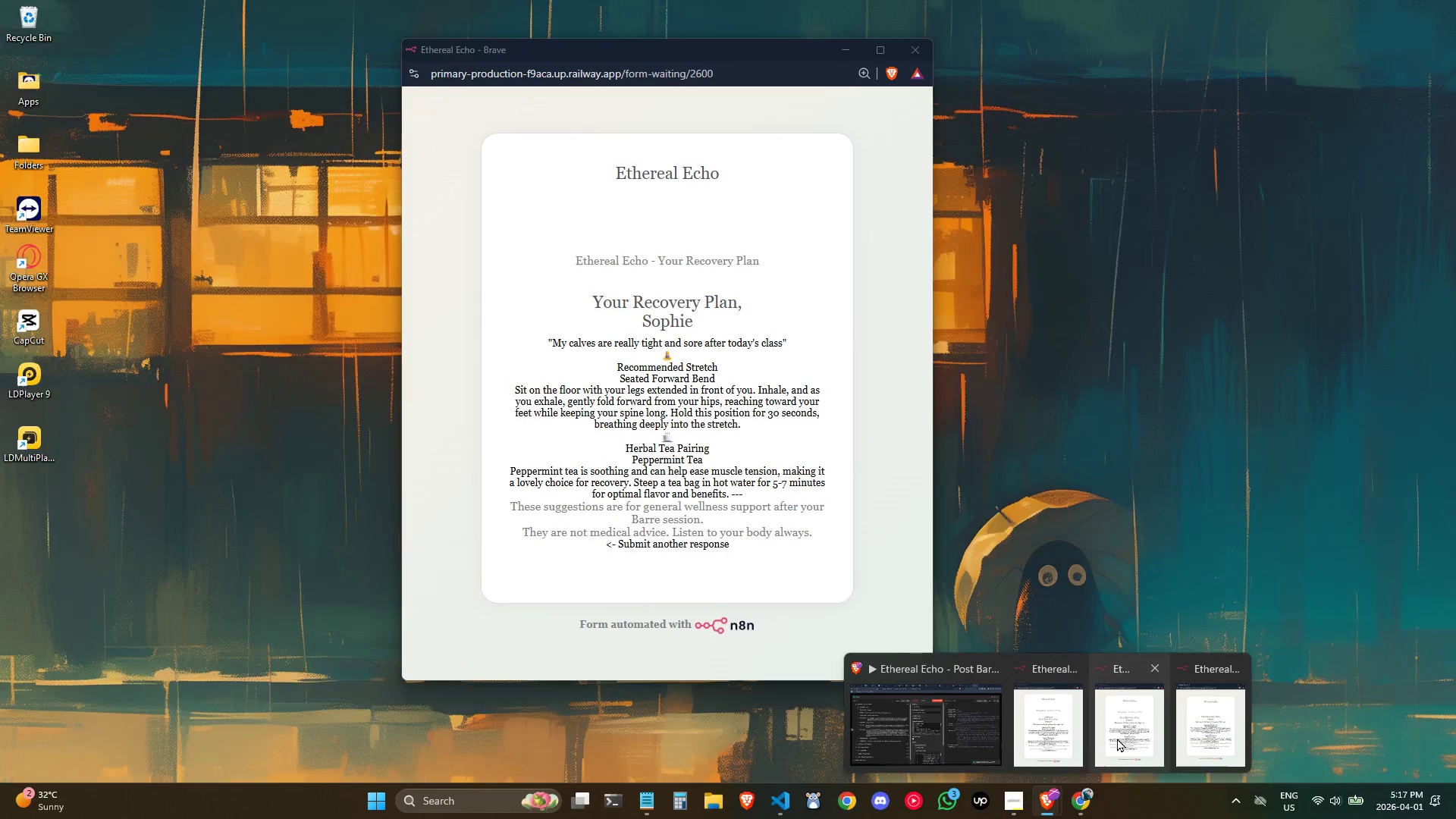 
left_click([877, 53])
 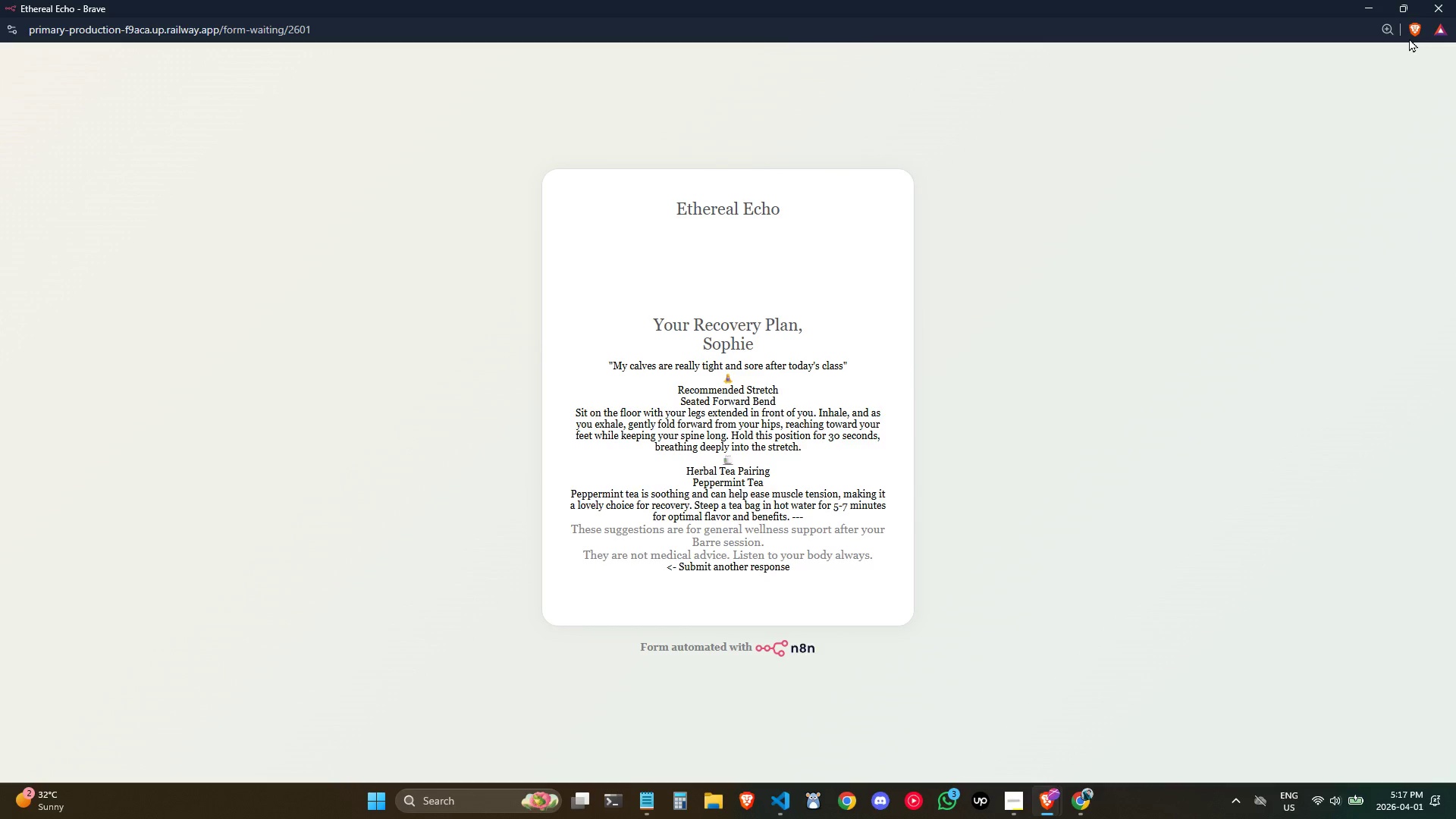 
left_click([1405, 3])
 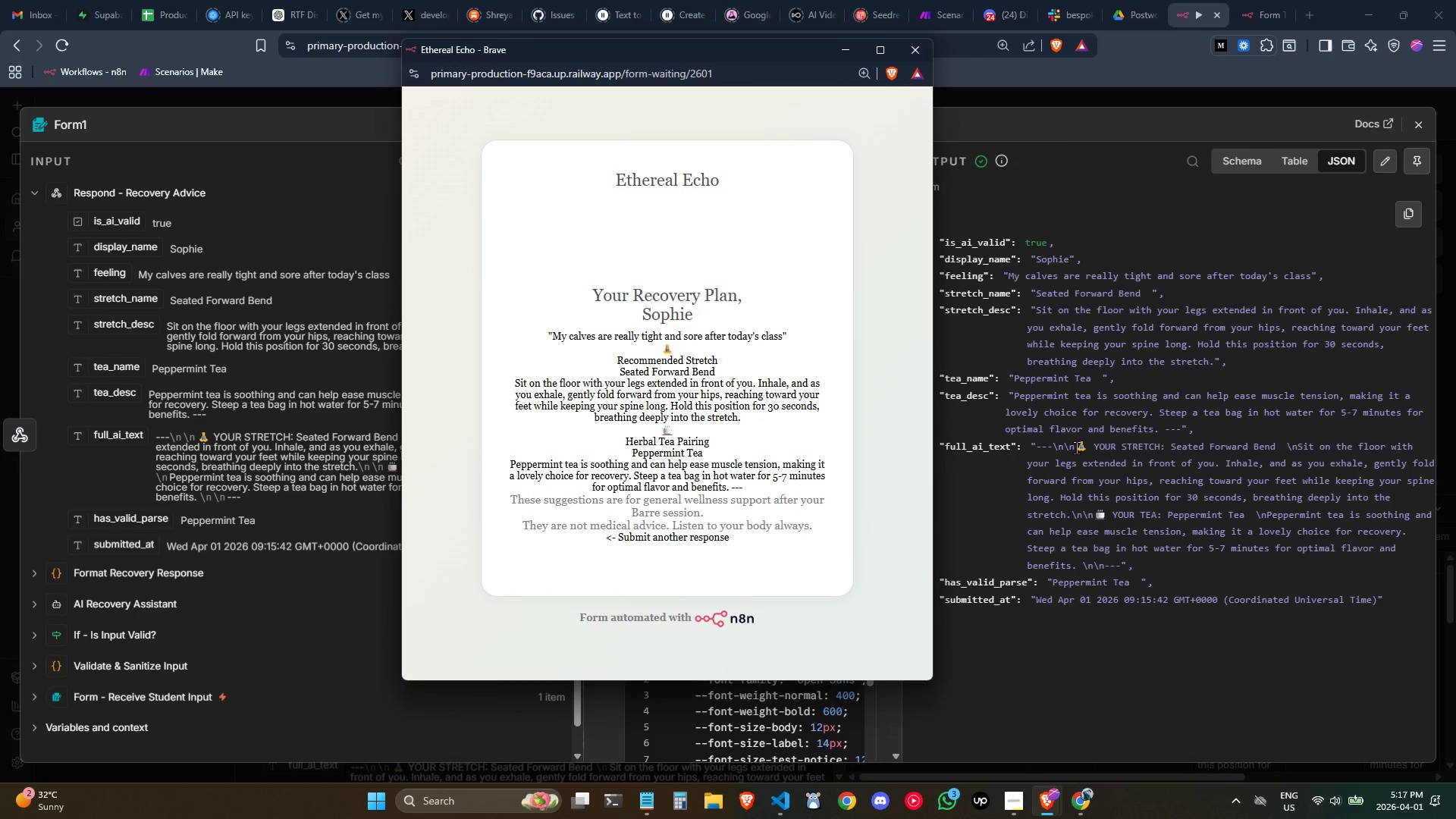 
left_click([1056, 479])
 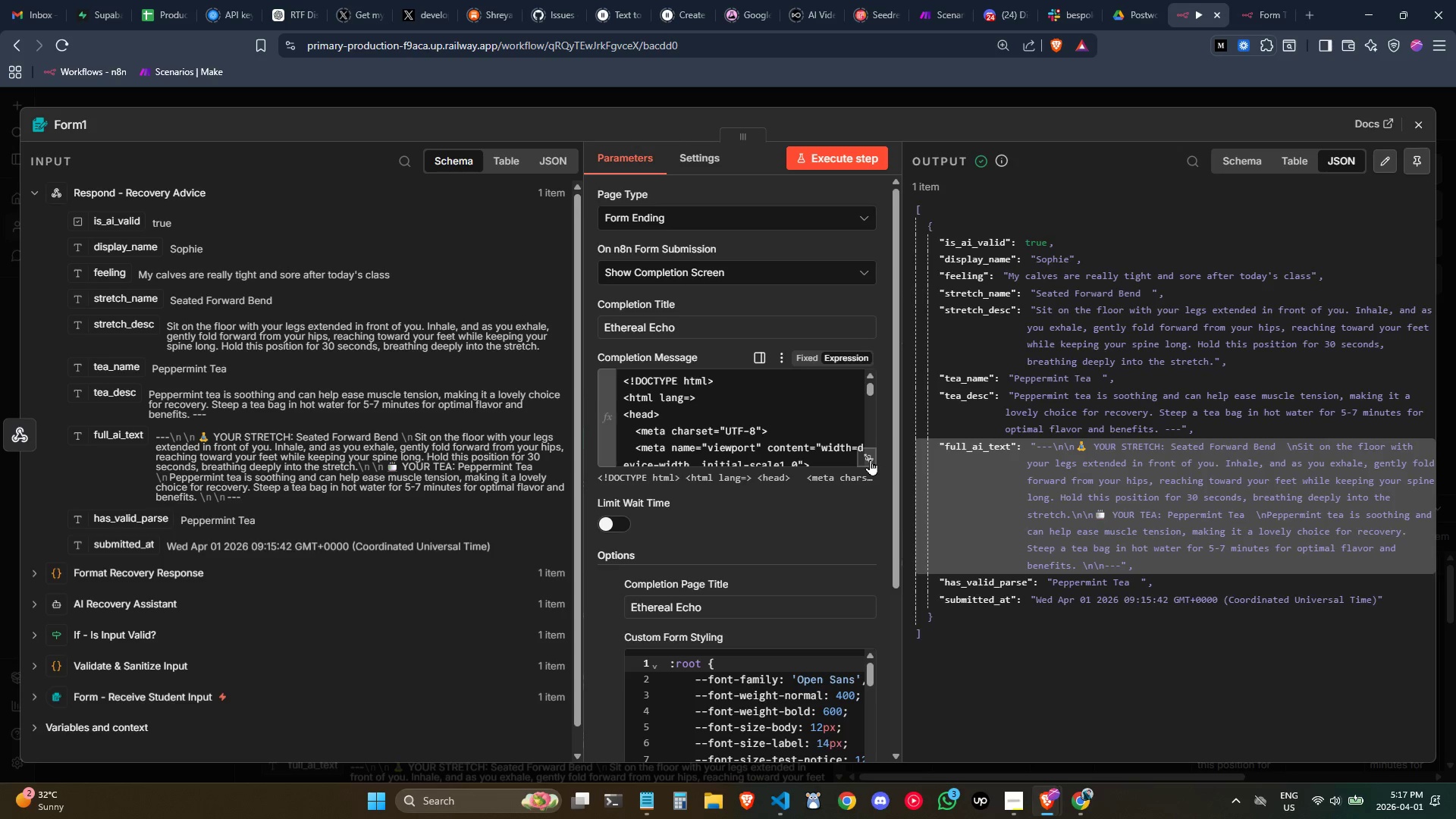 
left_click([865, 459])
 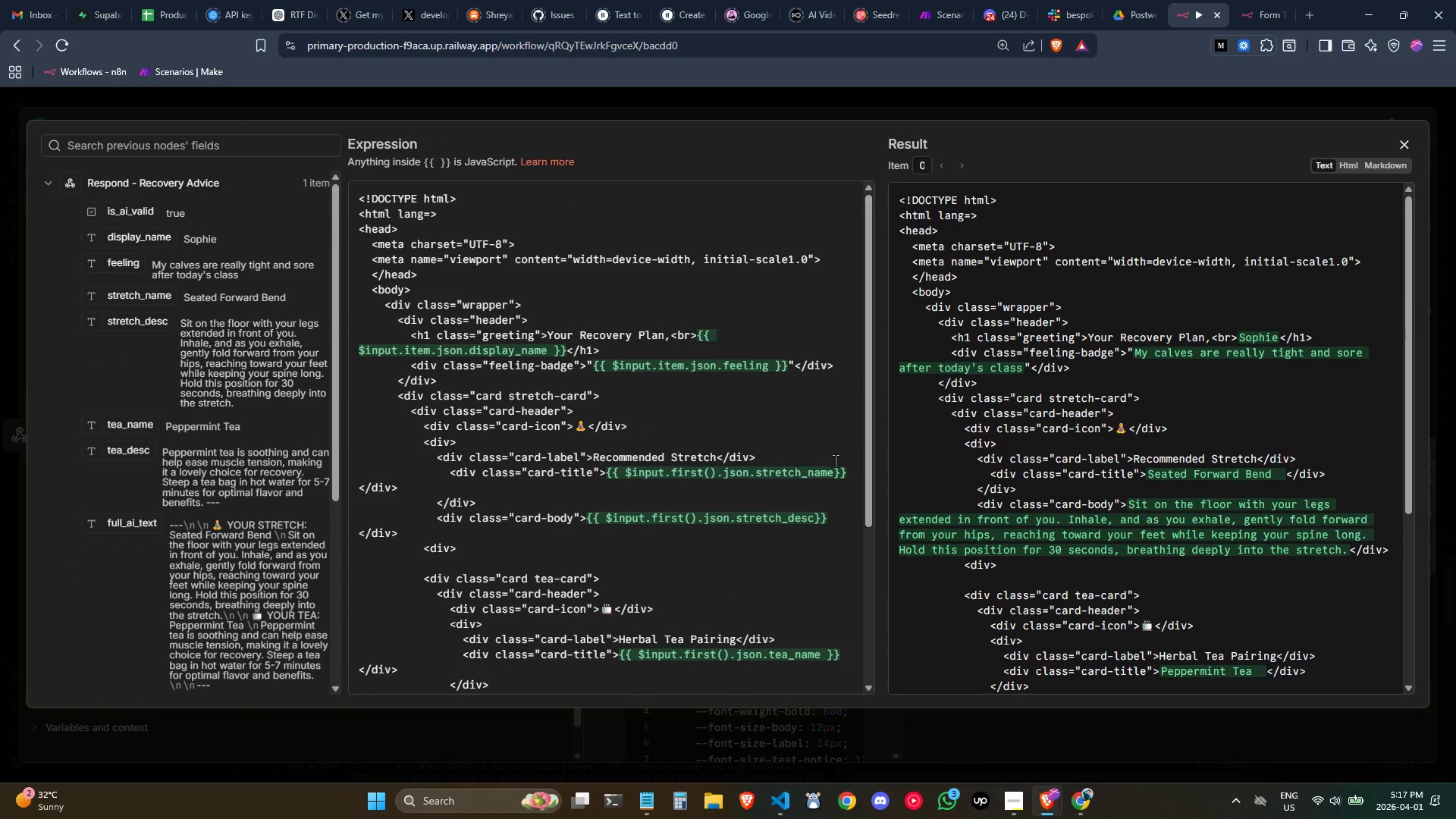 
left_click([699, 441])
 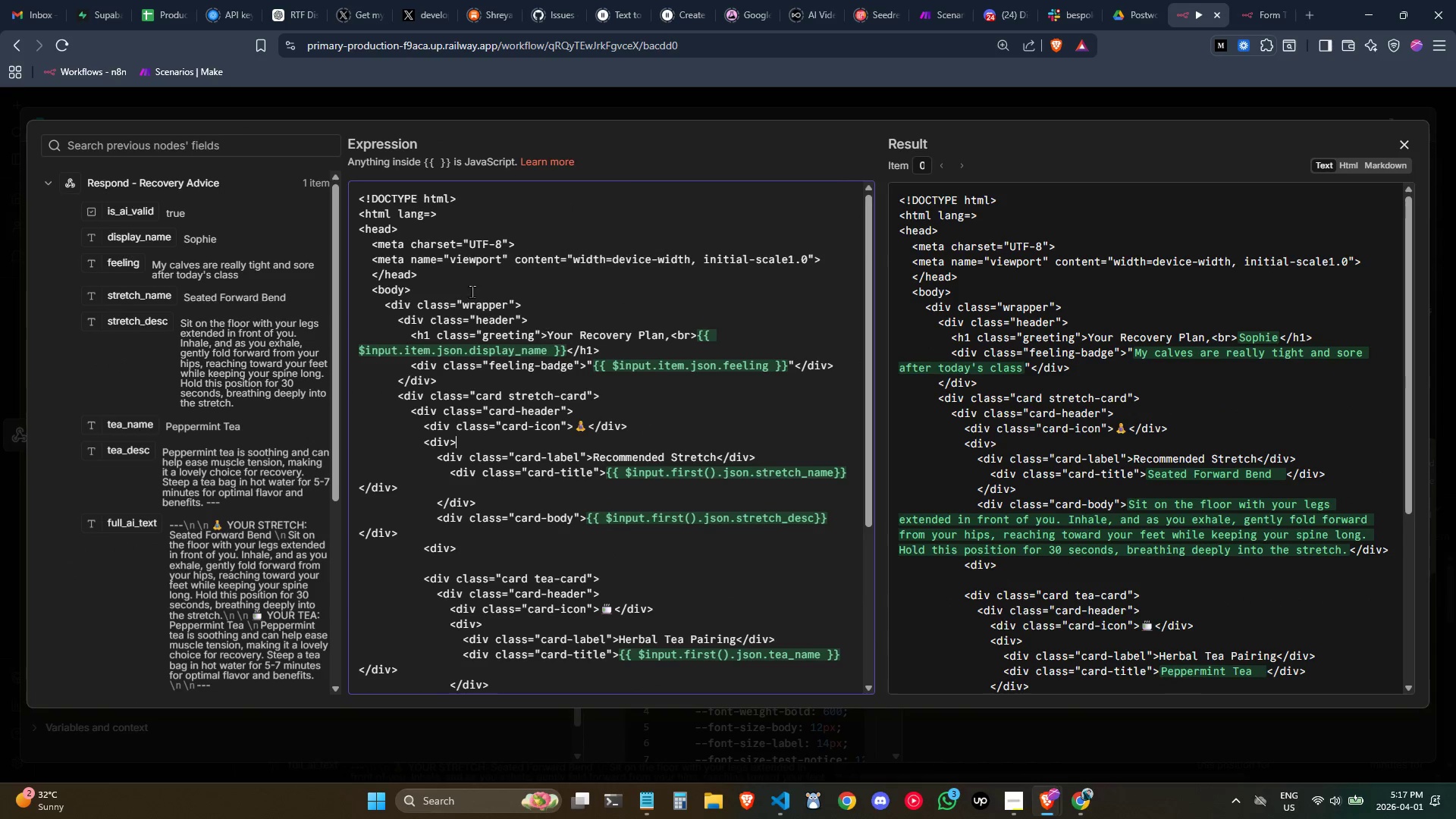 
left_click([467, 289])
 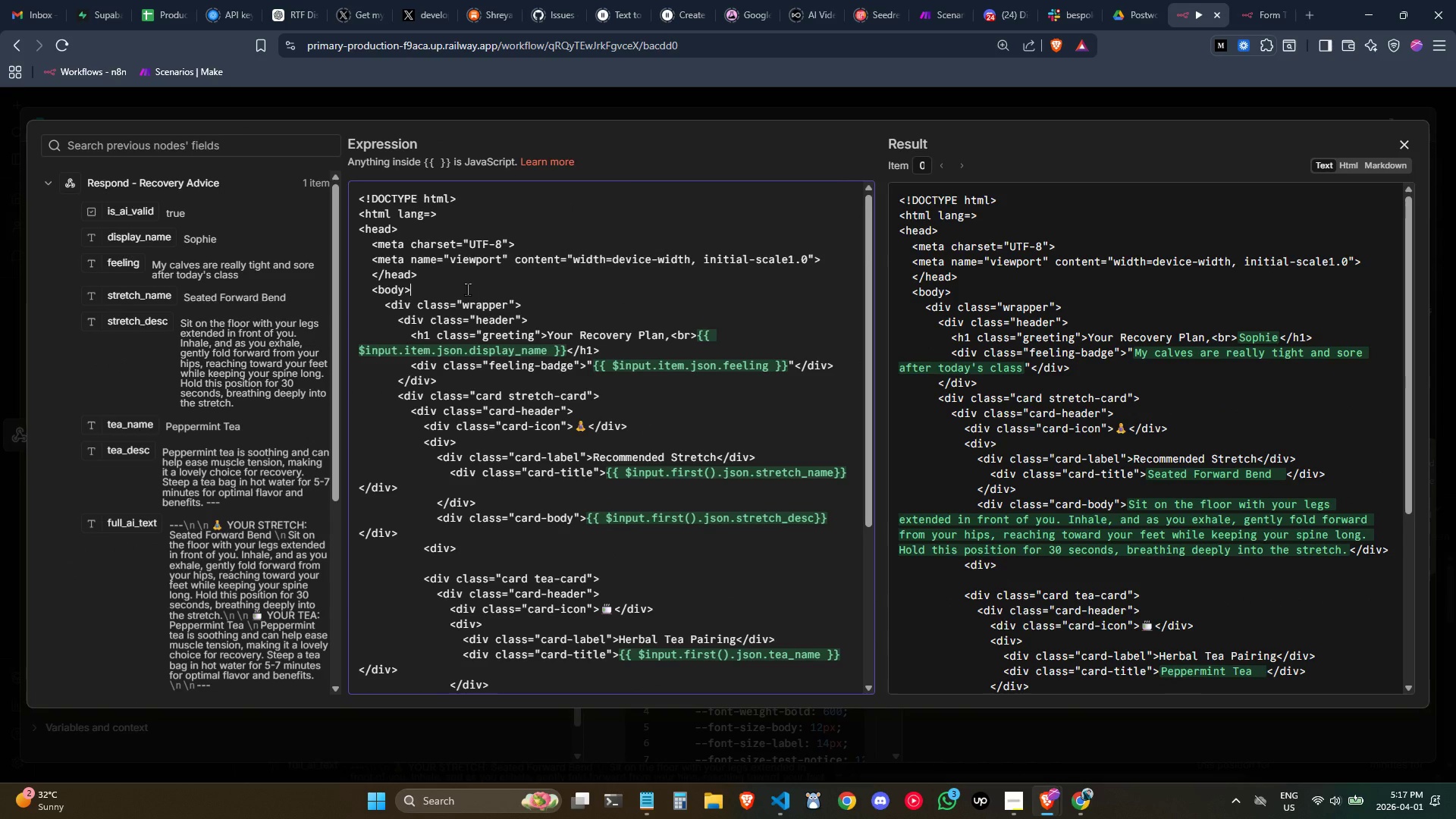 
key(Control+Z)
 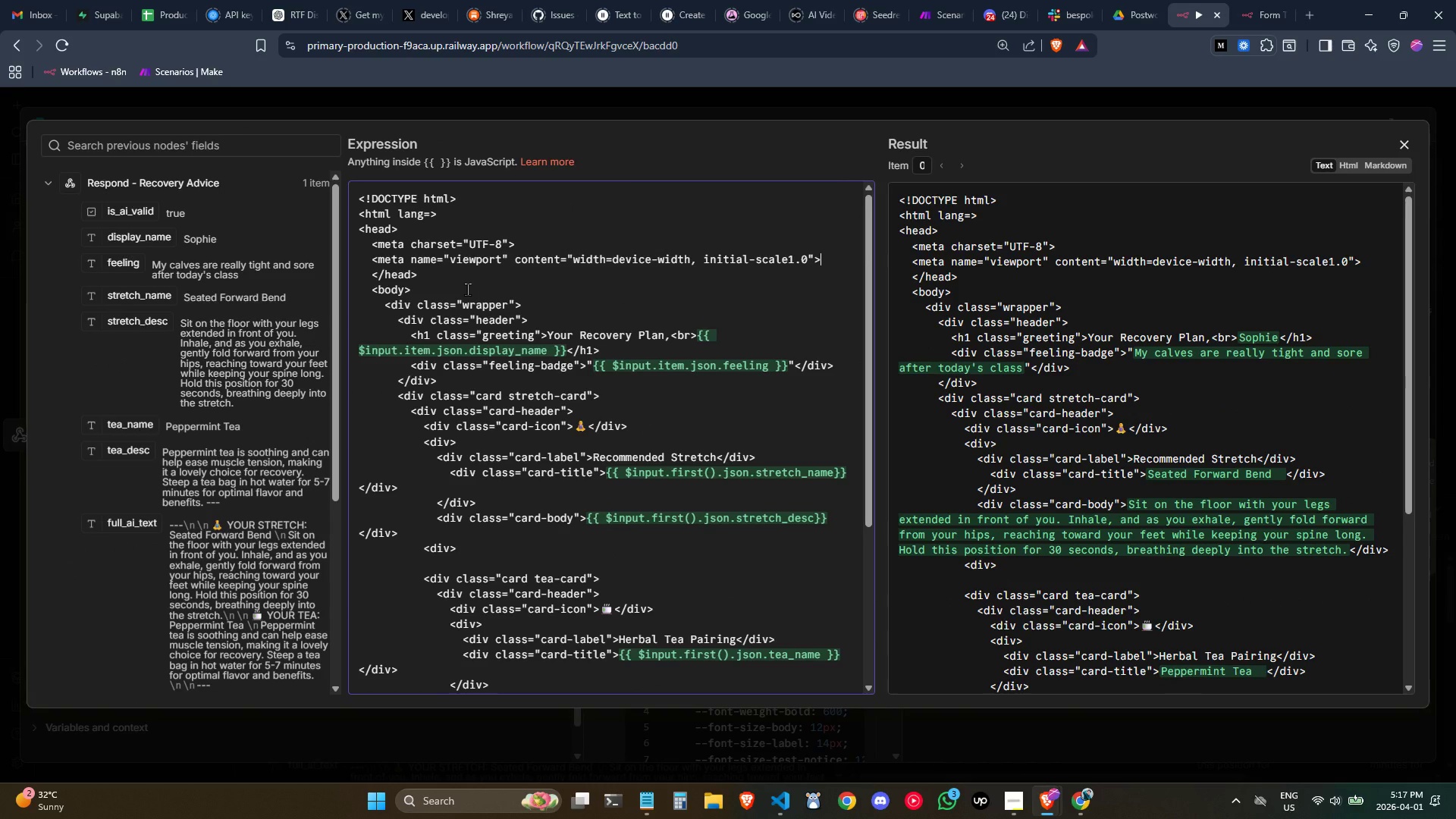 
key(Control+Z)
 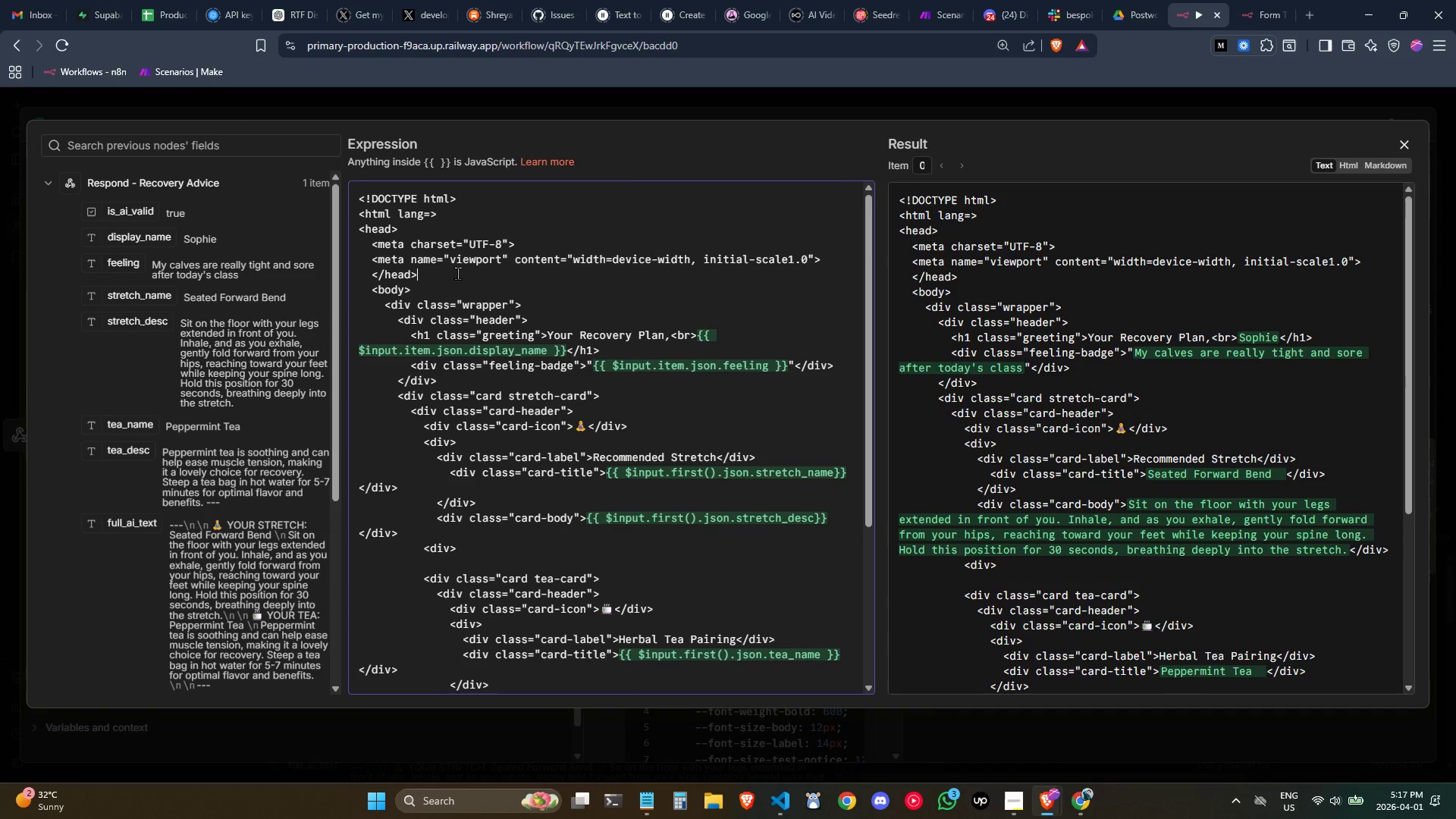 
left_click([457, 273])
 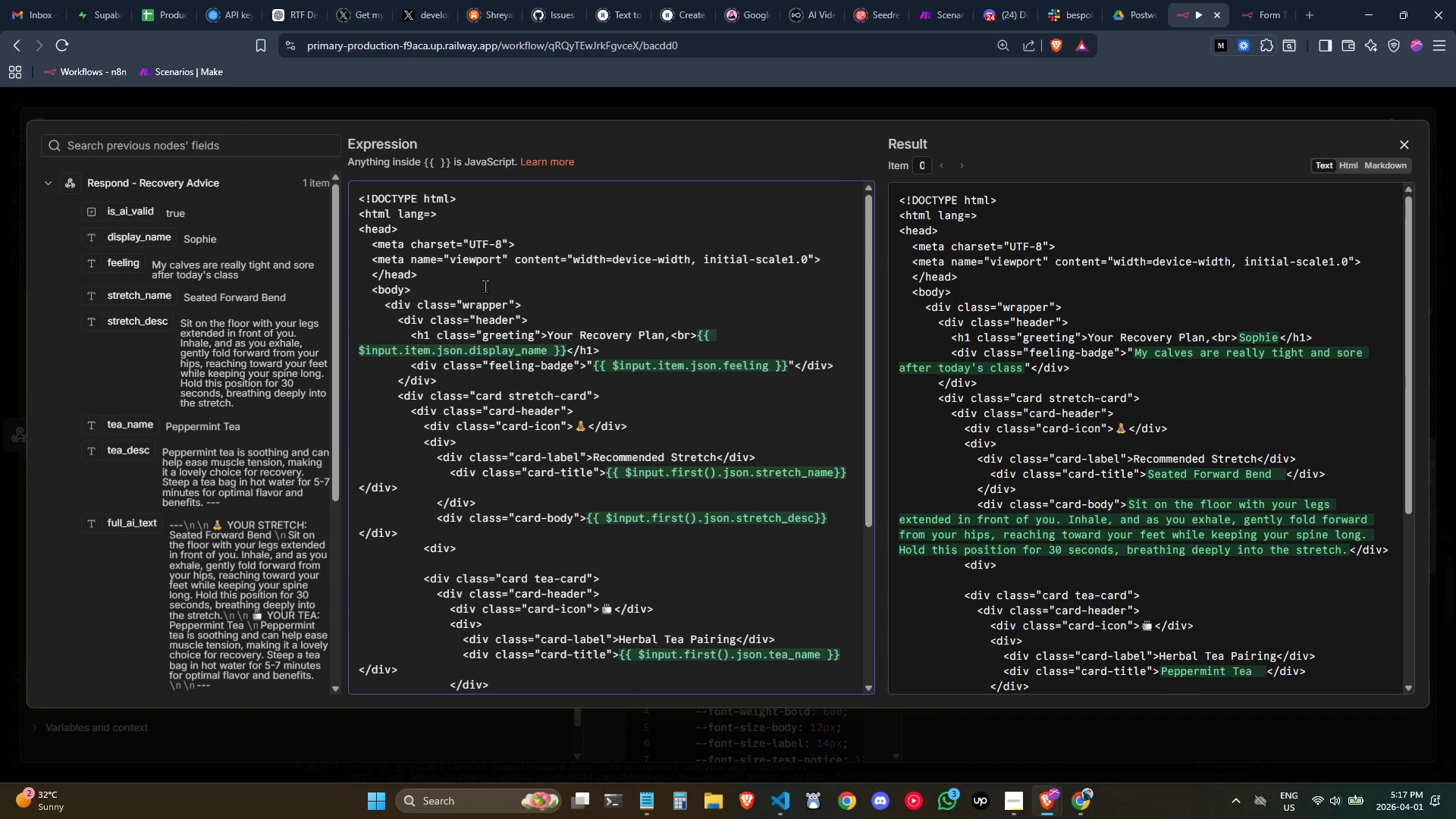 
left_click([485, 286])
 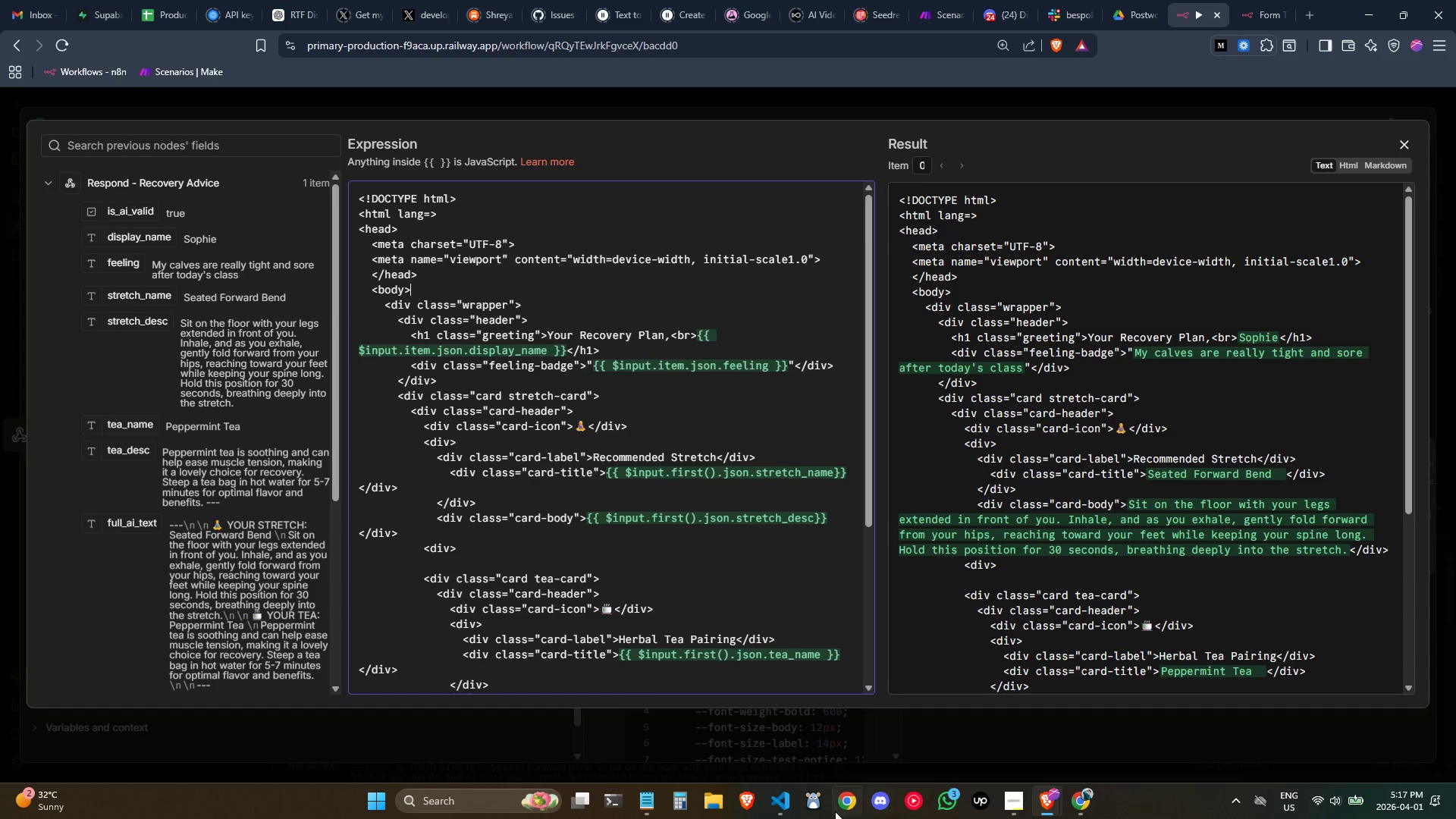 
left_click([780, 803])
 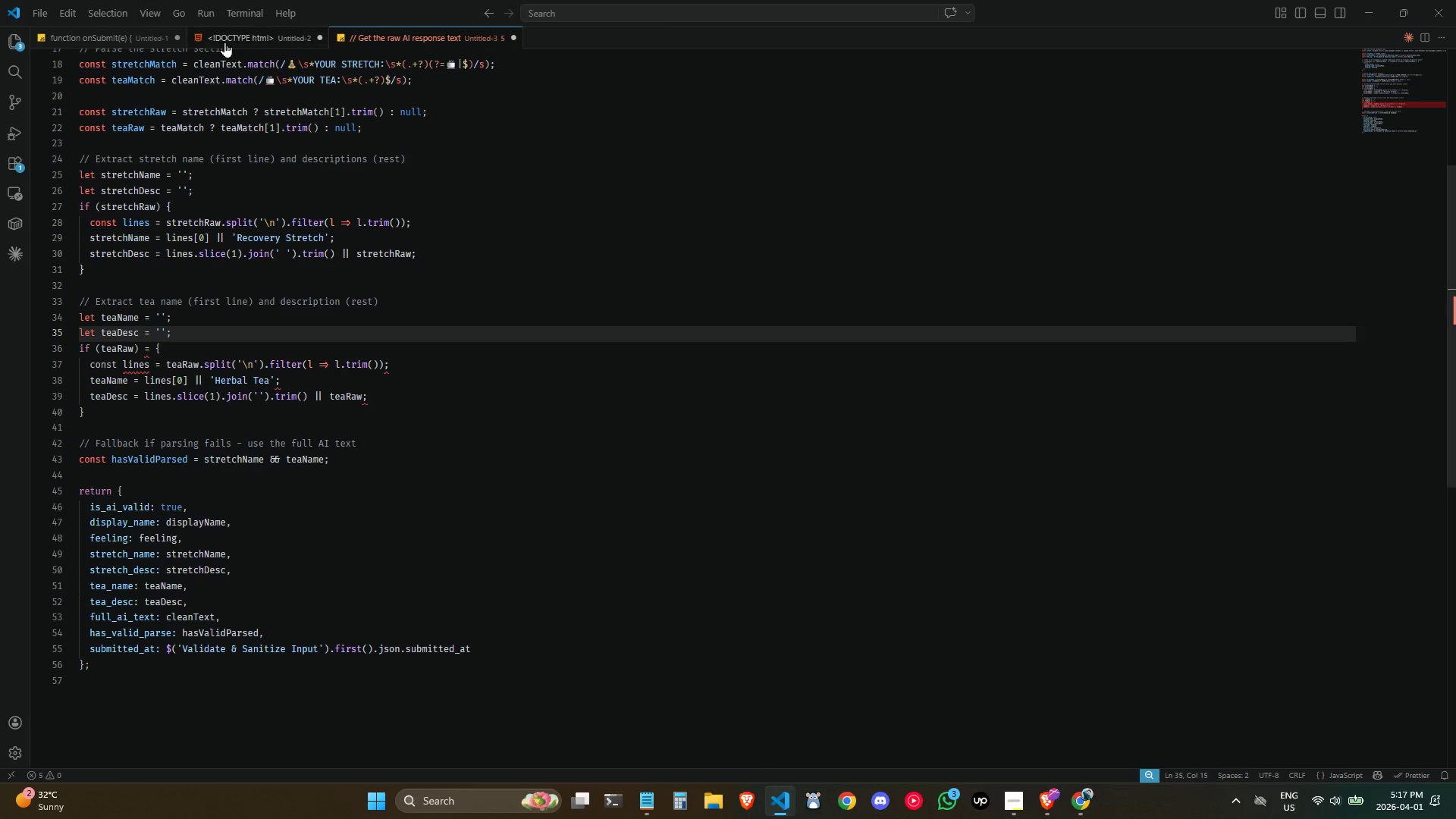 
left_click([226, 41])
 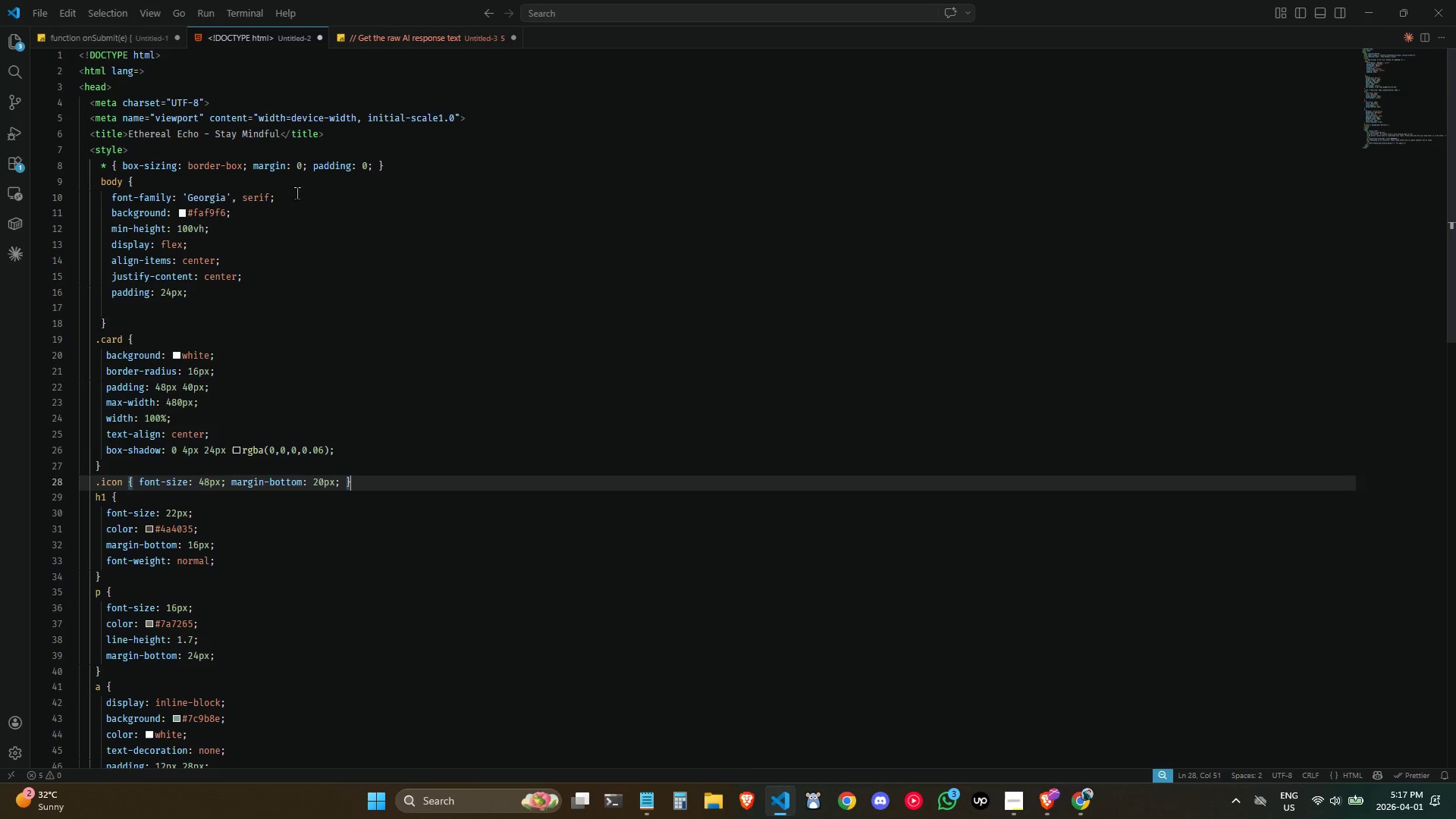 
left_click([288, 192])
 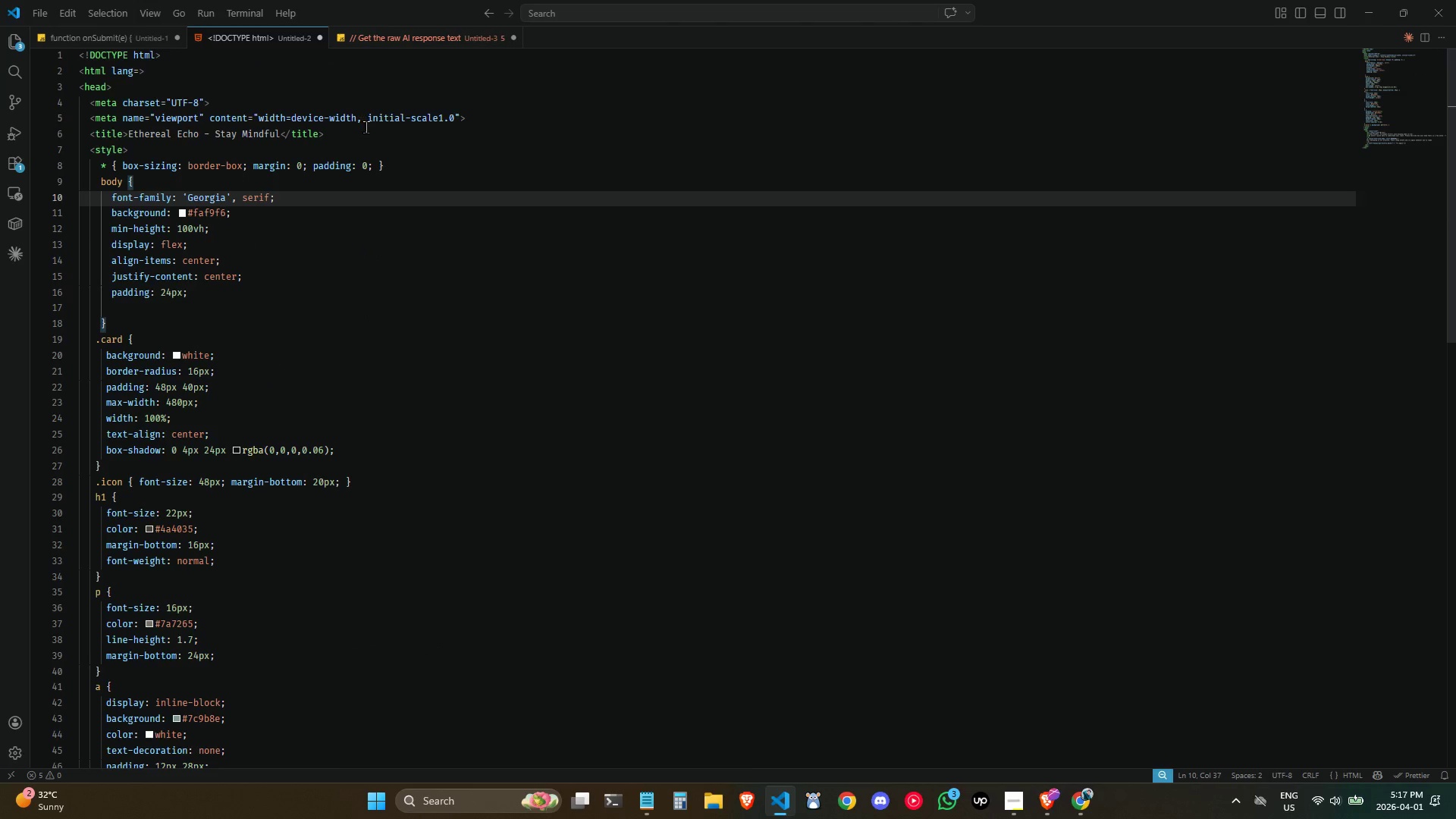 
scroll: coordinate [297, 194], scroll_direction: up, amount: 2.0
 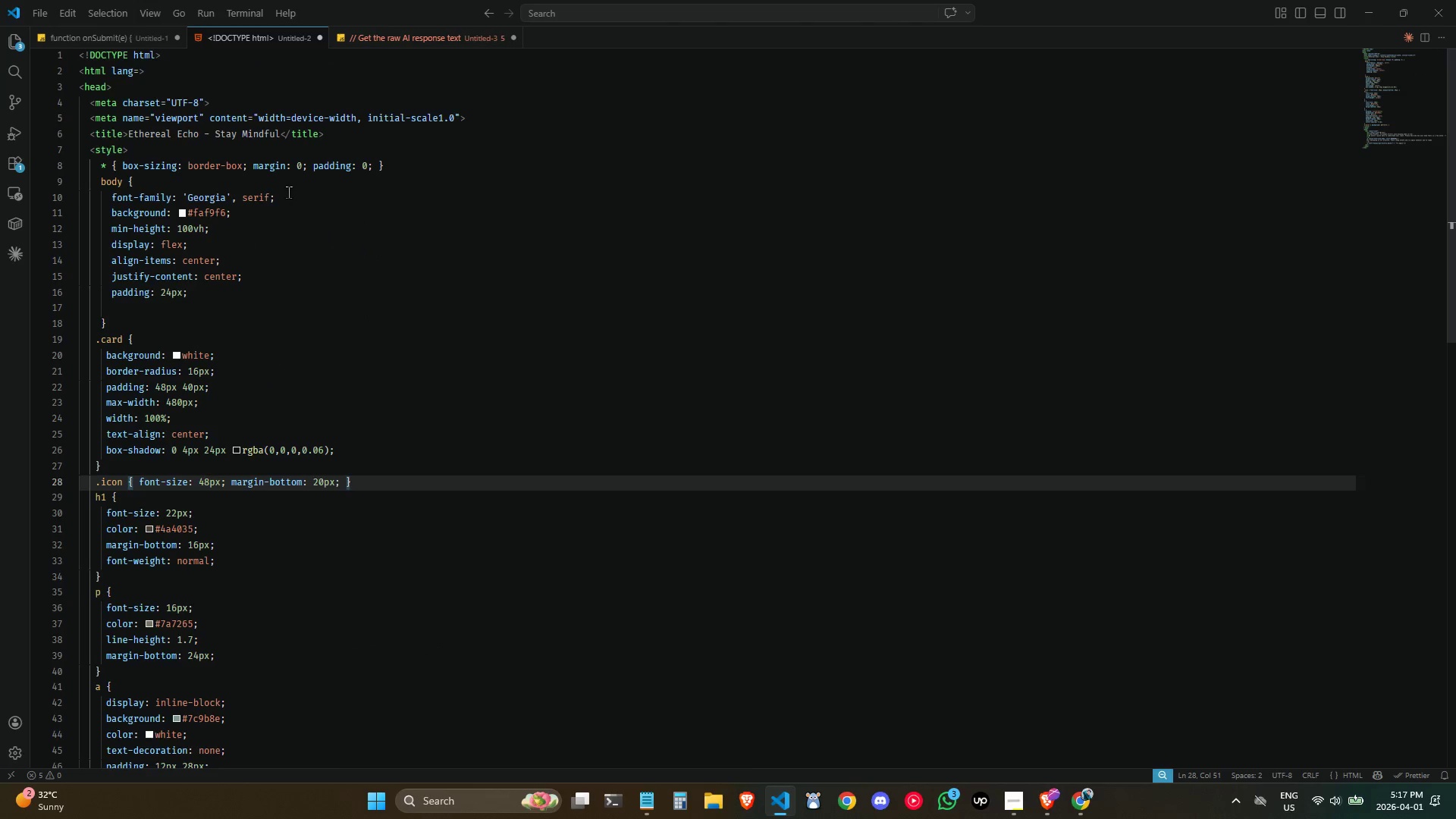 
left_click_drag(start_coordinate=[366, 127], to_coordinate=[116, 130])
 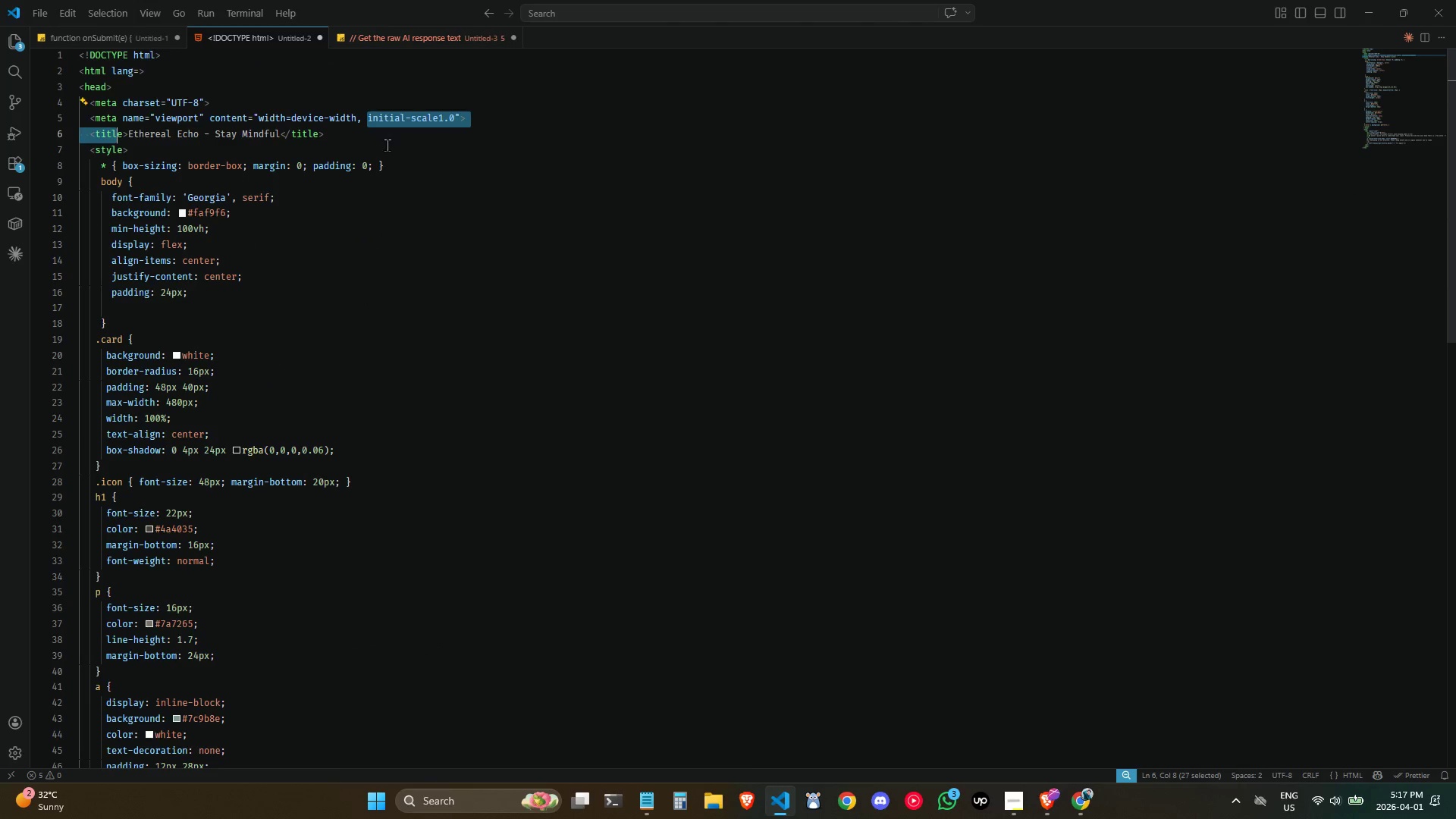 
left_click([387, 145])
 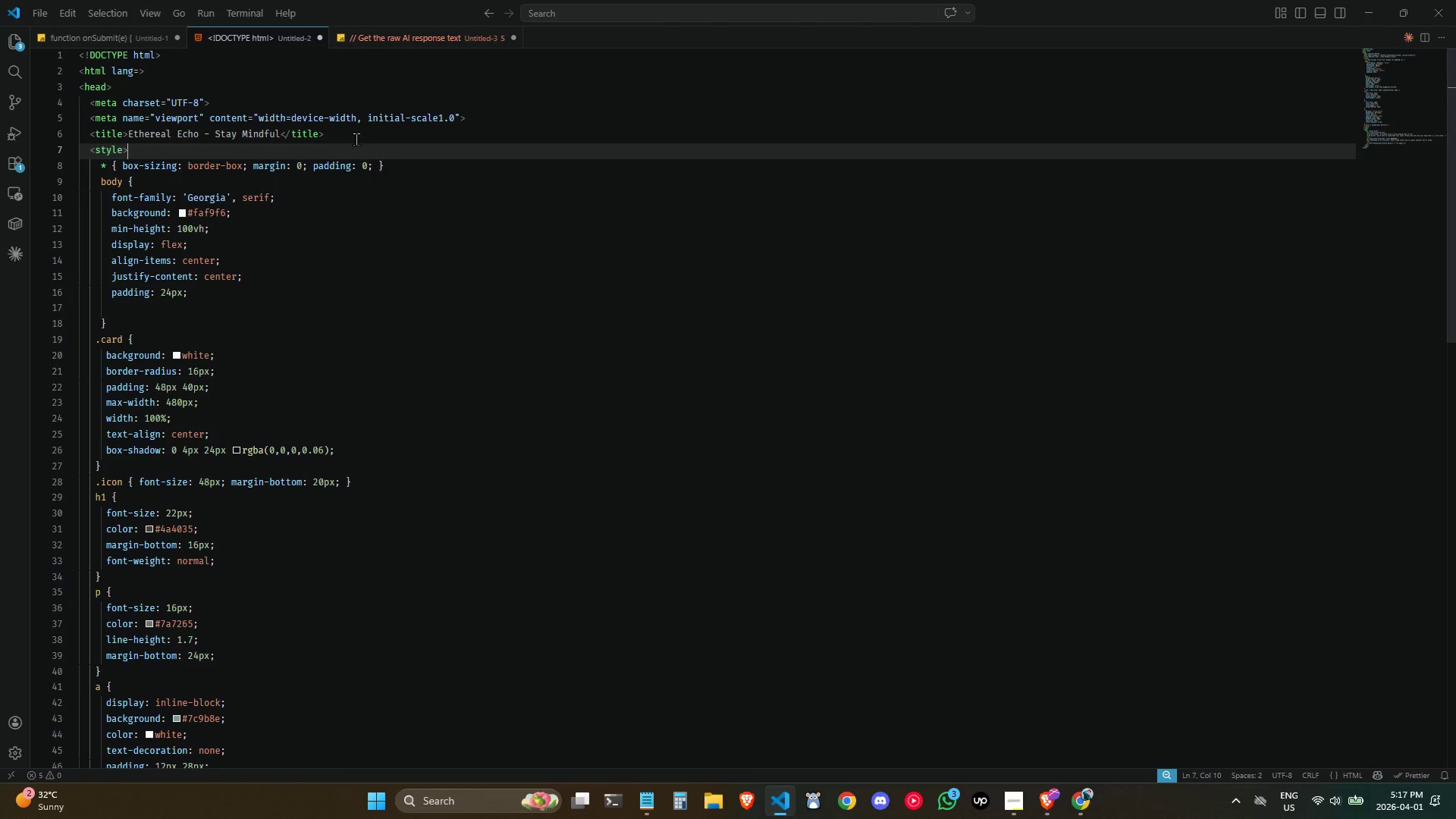 
left_click_drag(start_coordinate=[350, 136], to_coordinate=[91, 129])
 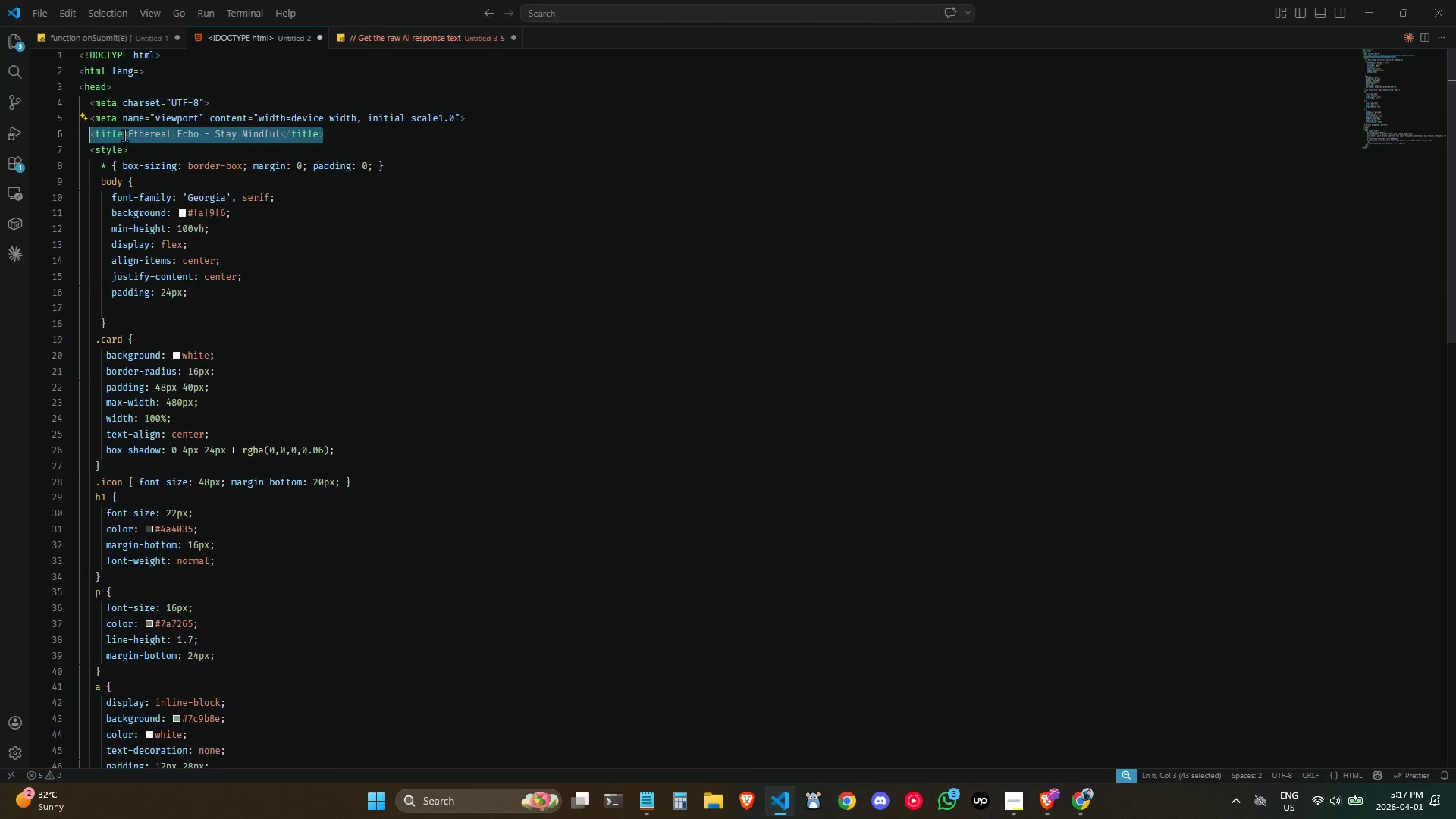 
key(Control+C)
 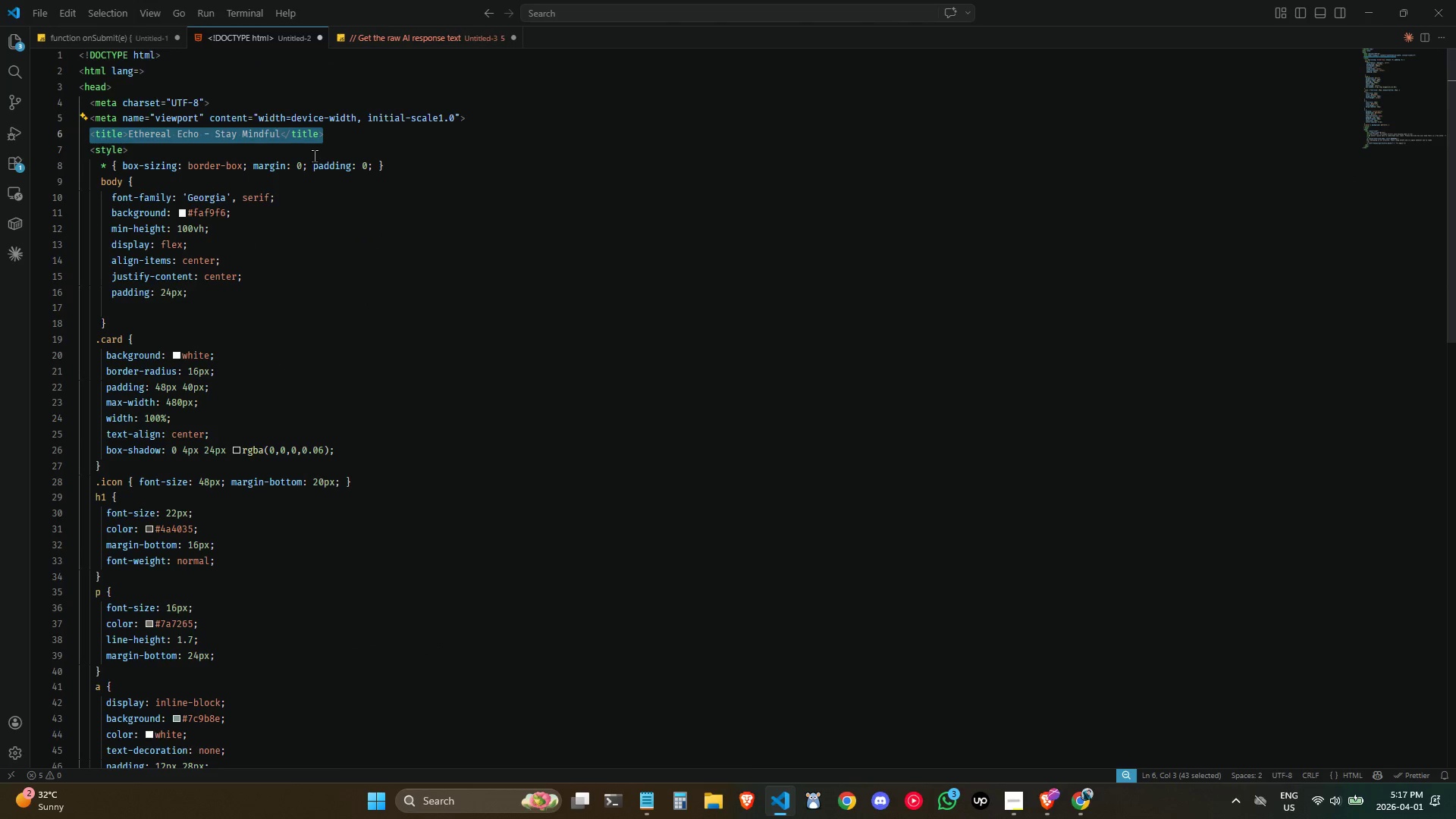 
key(Control+C)
 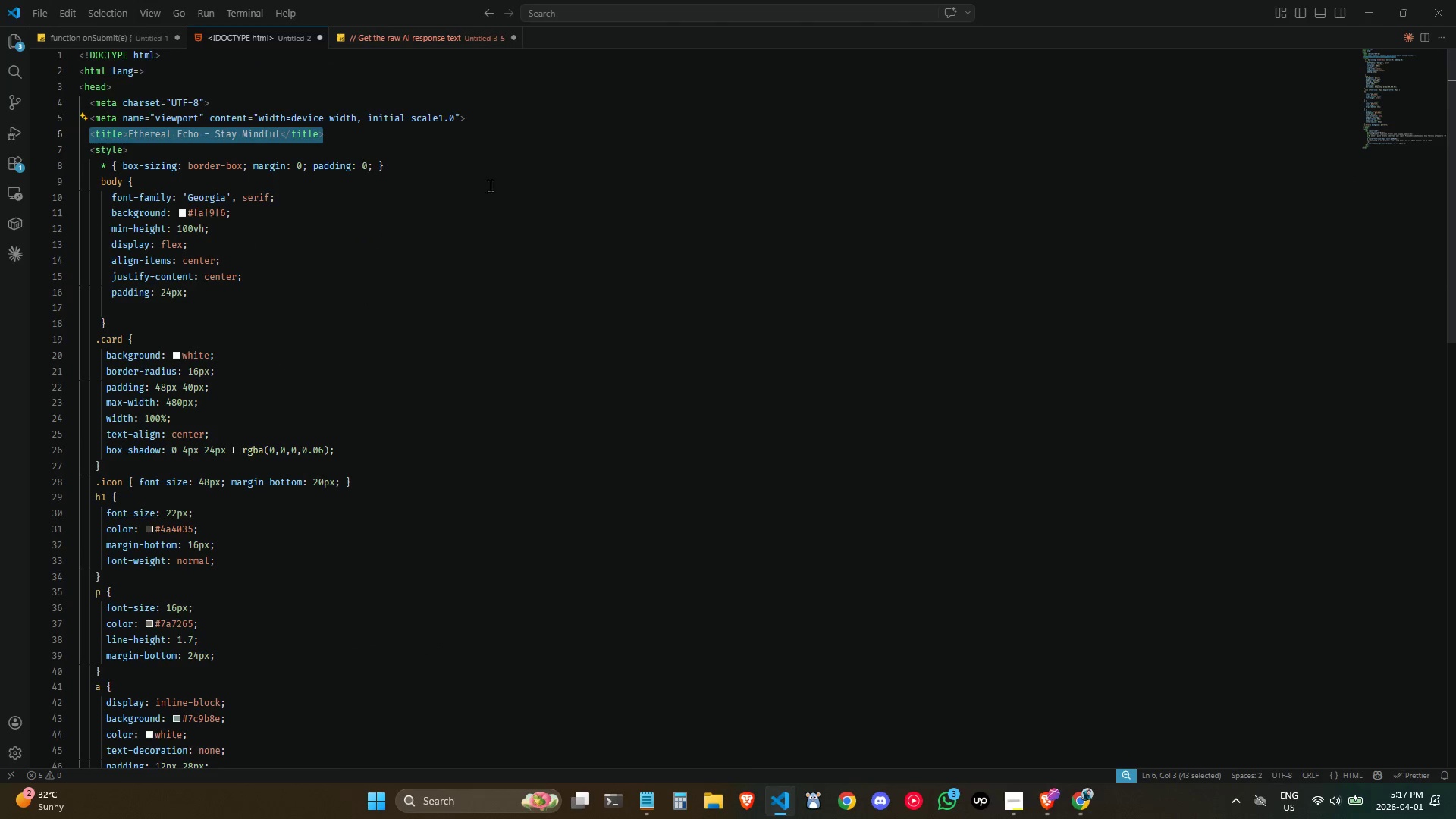 
key(Alt+AltLeft)
 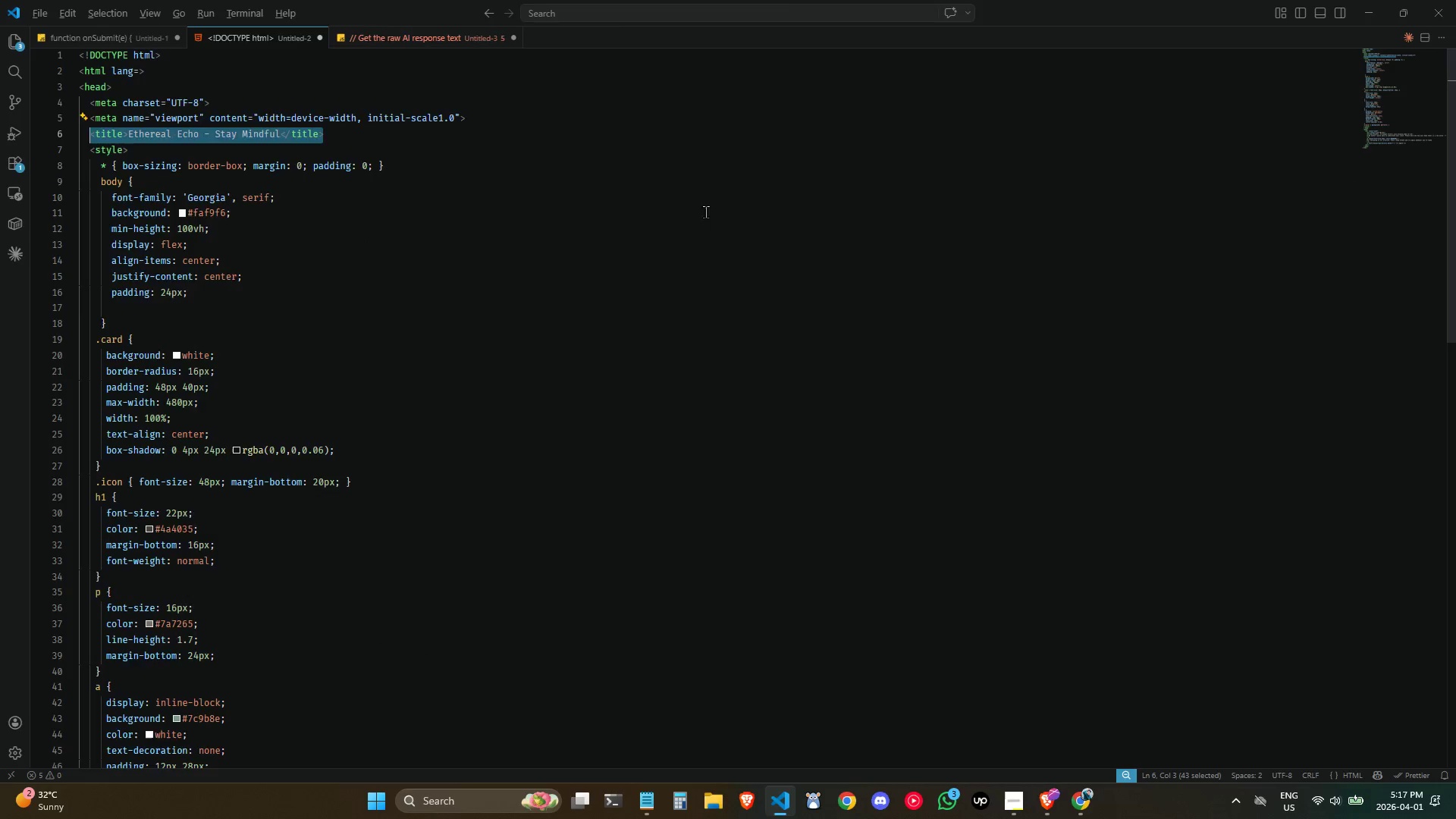 
key(Alt+Tab)
 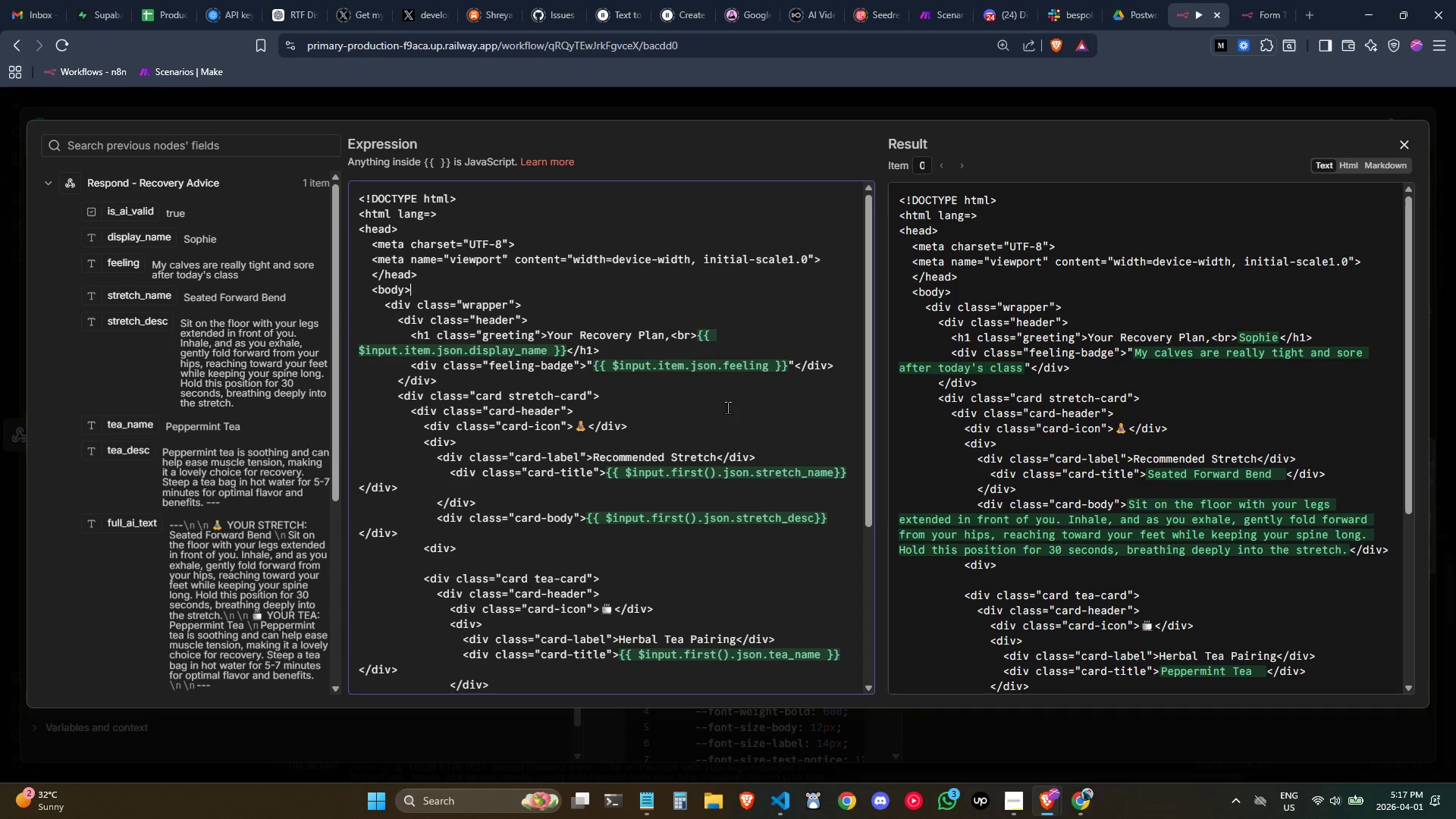 
left_click([677, 343])
 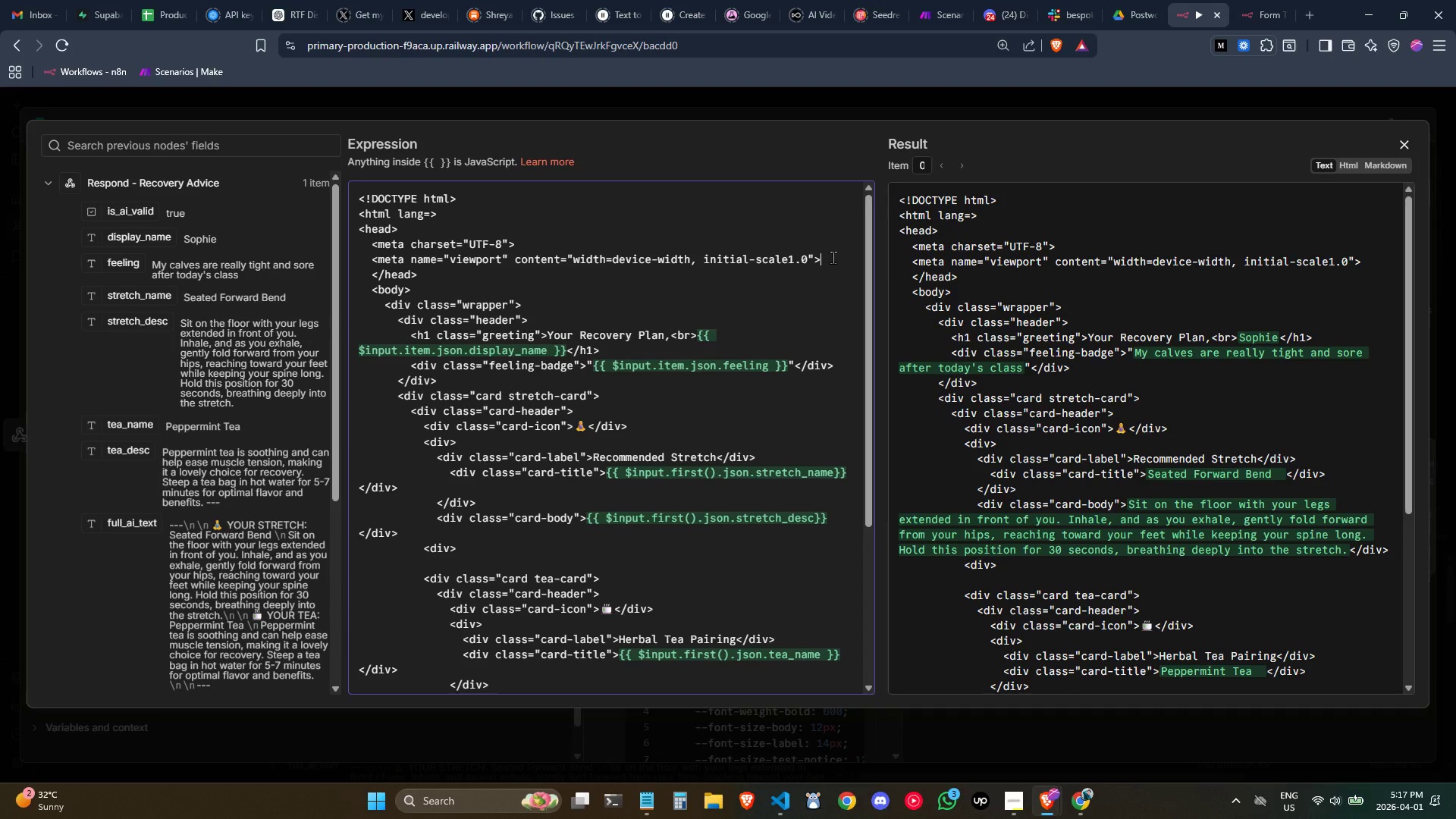 
key(Enter)
 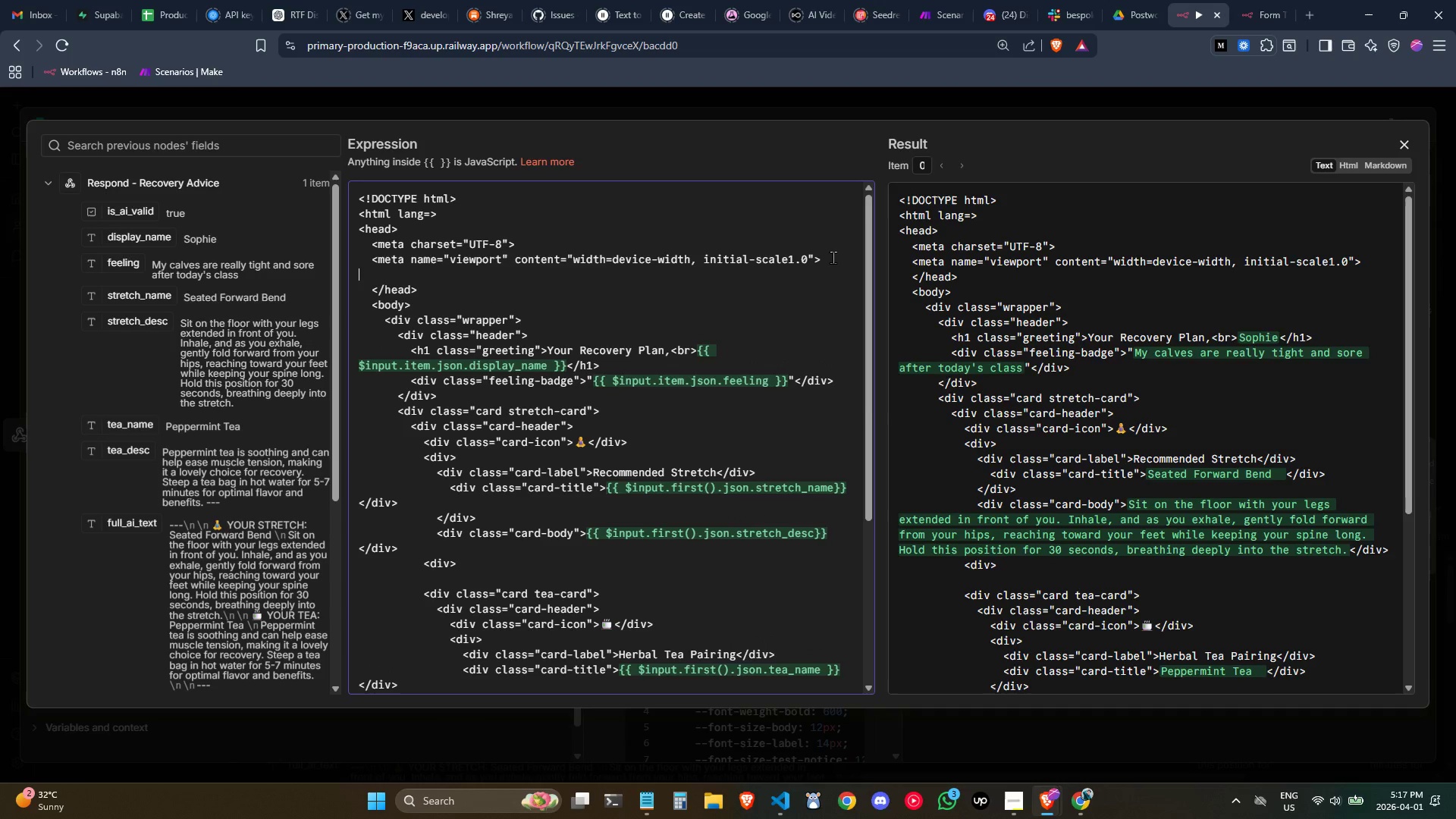 
key(Control+ControlLeft)
 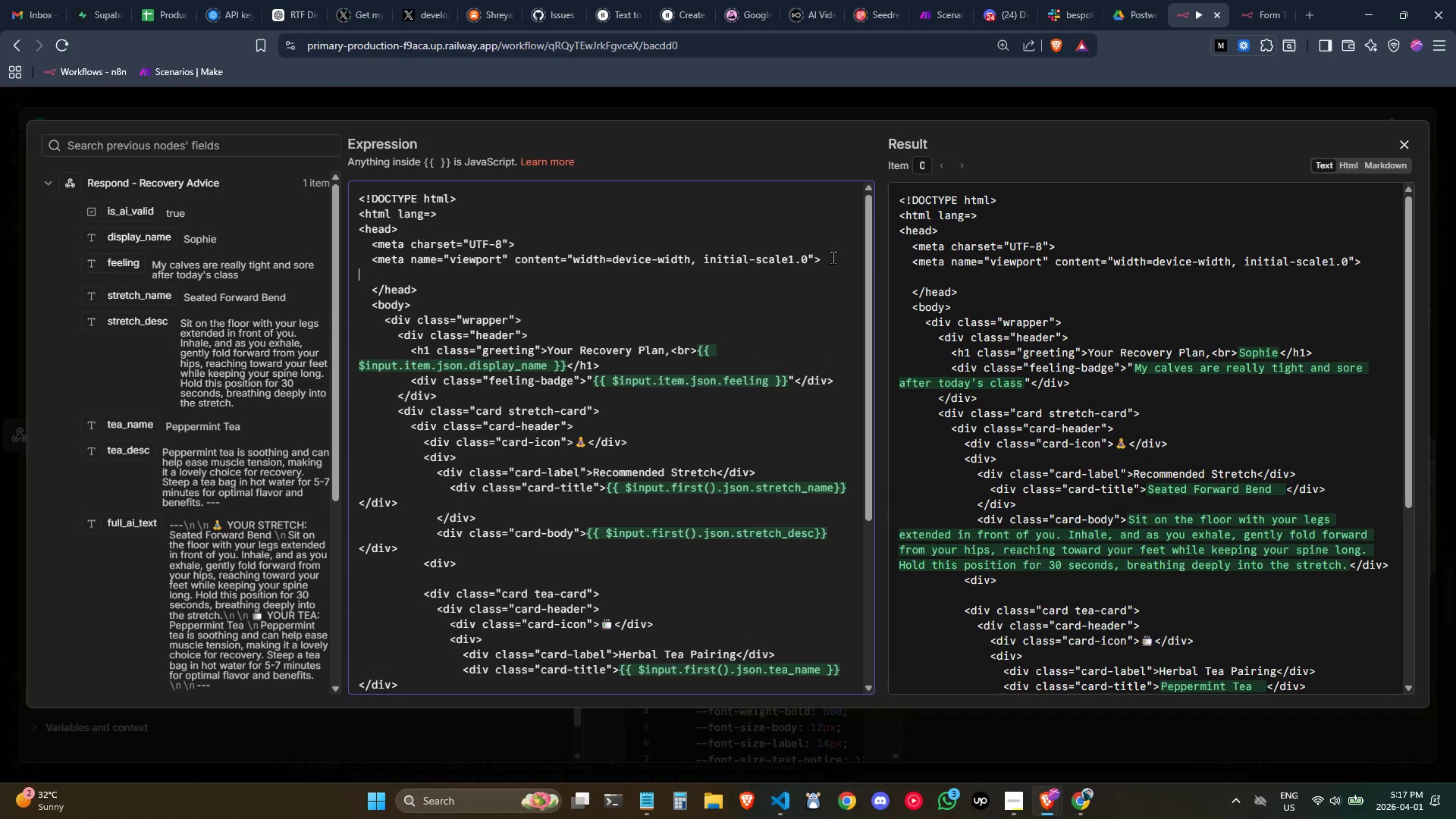 
key(Tab)
 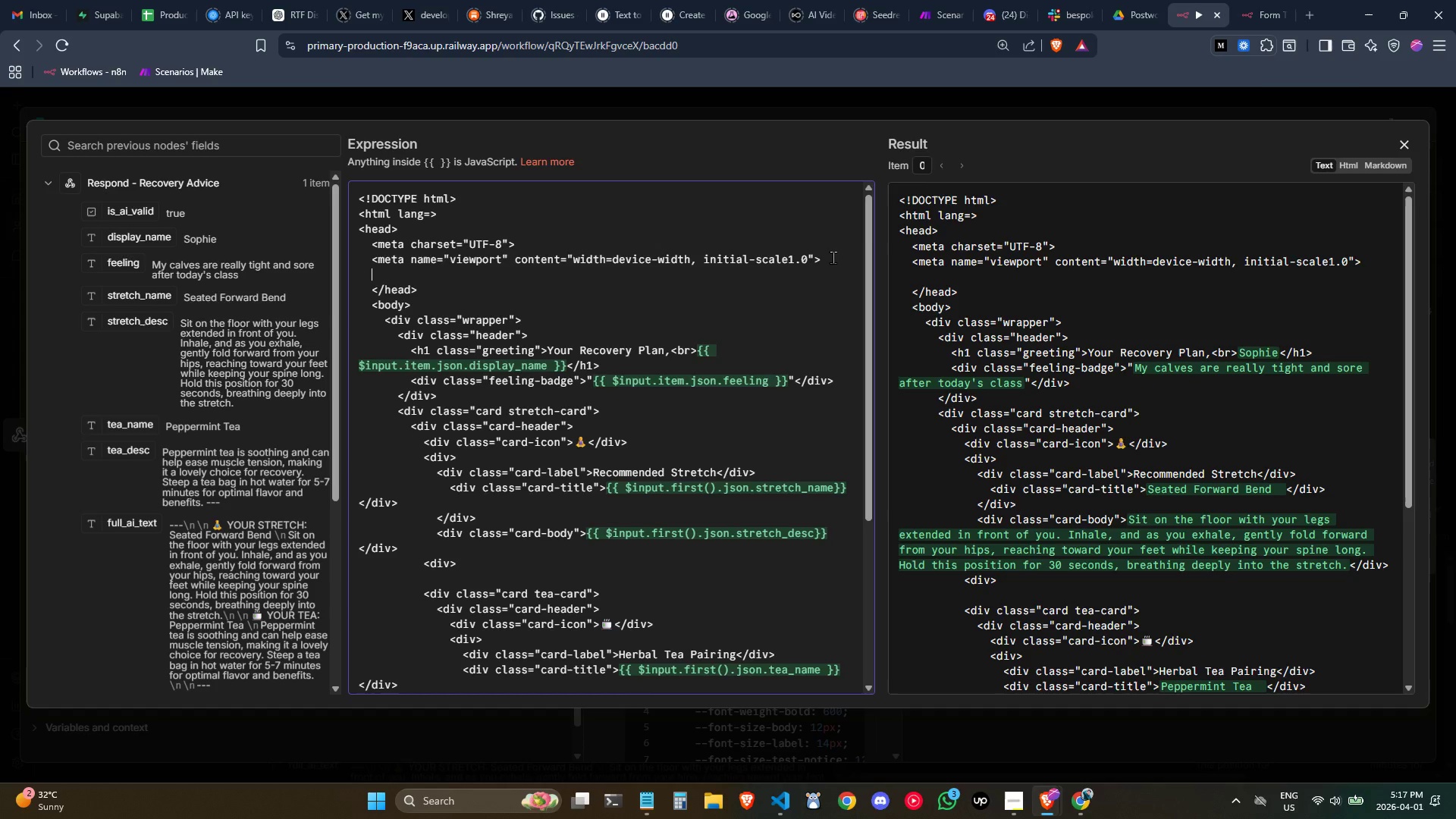 
key(Control+V)
 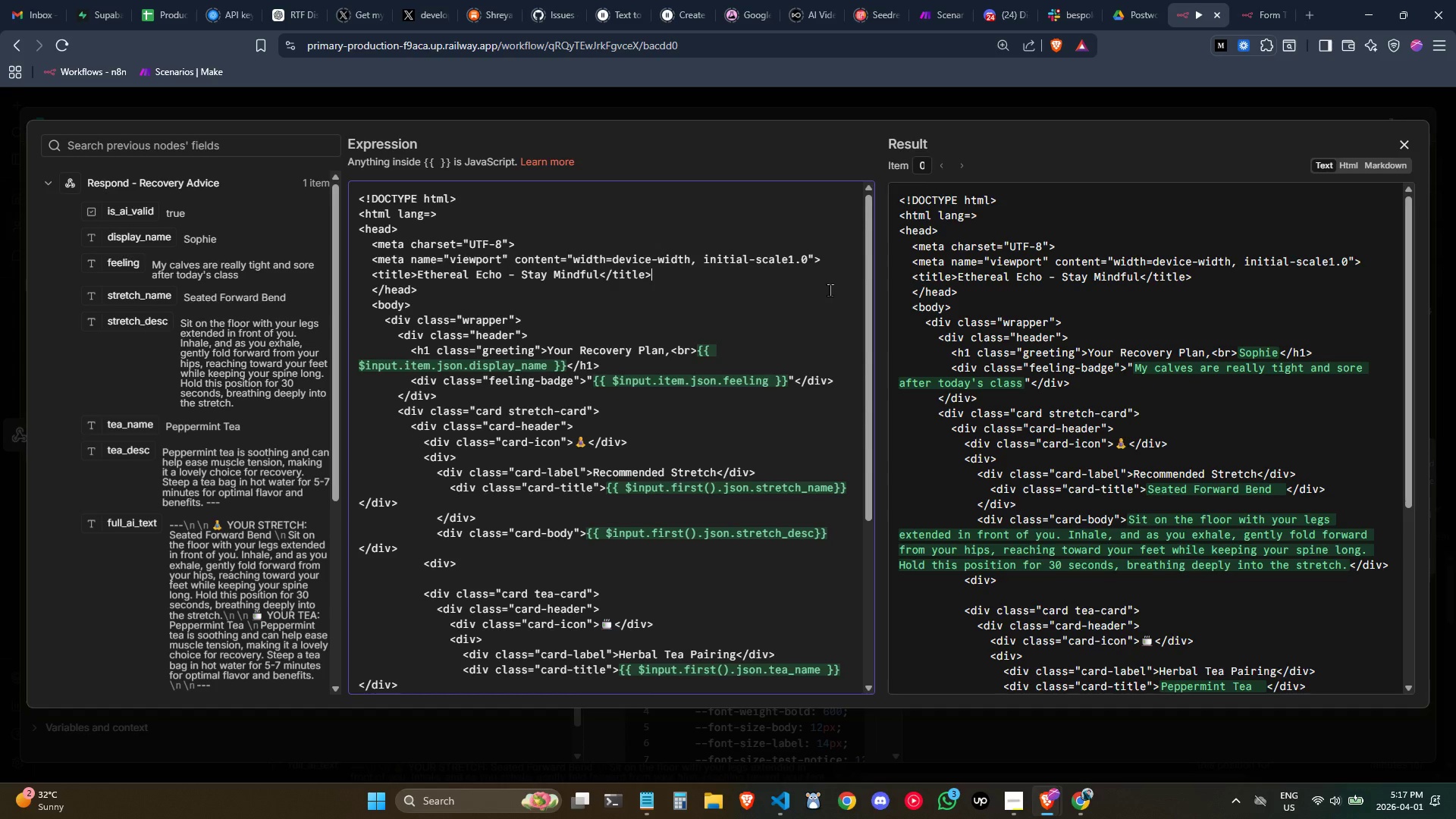 
left_click([830, 290])
 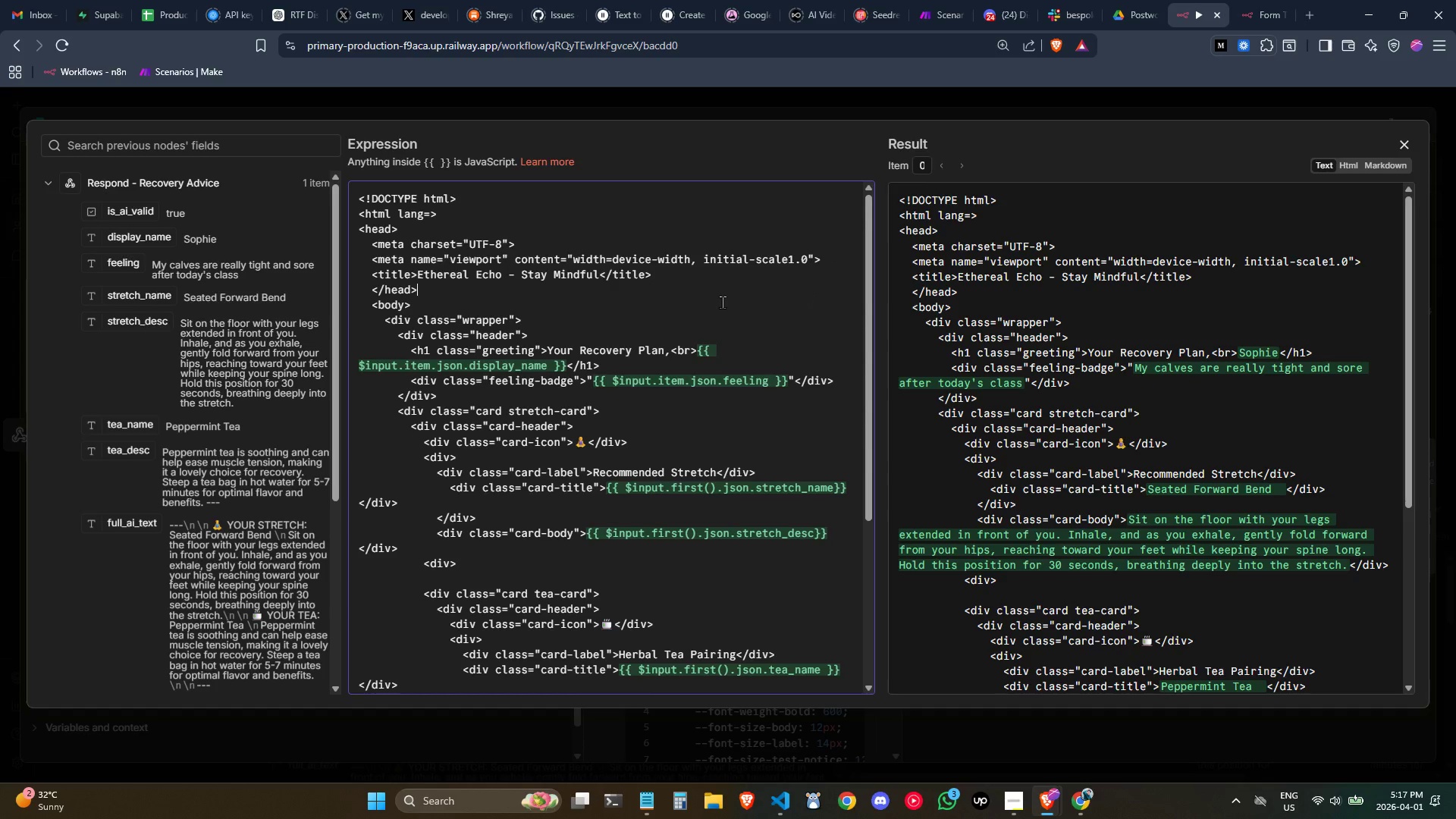 
left_click([722, 302])
 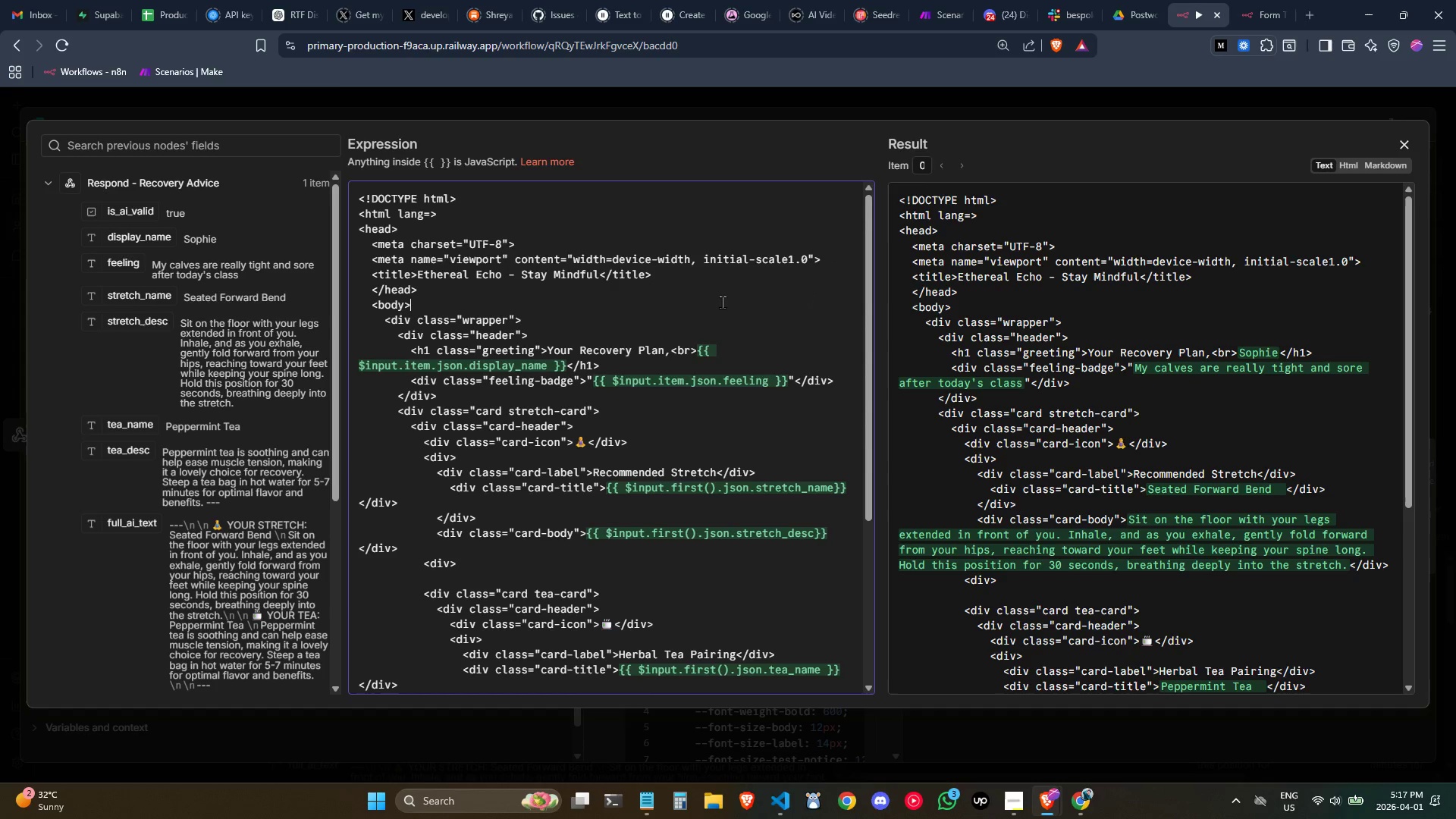 
key(Alt+AltLeft)
 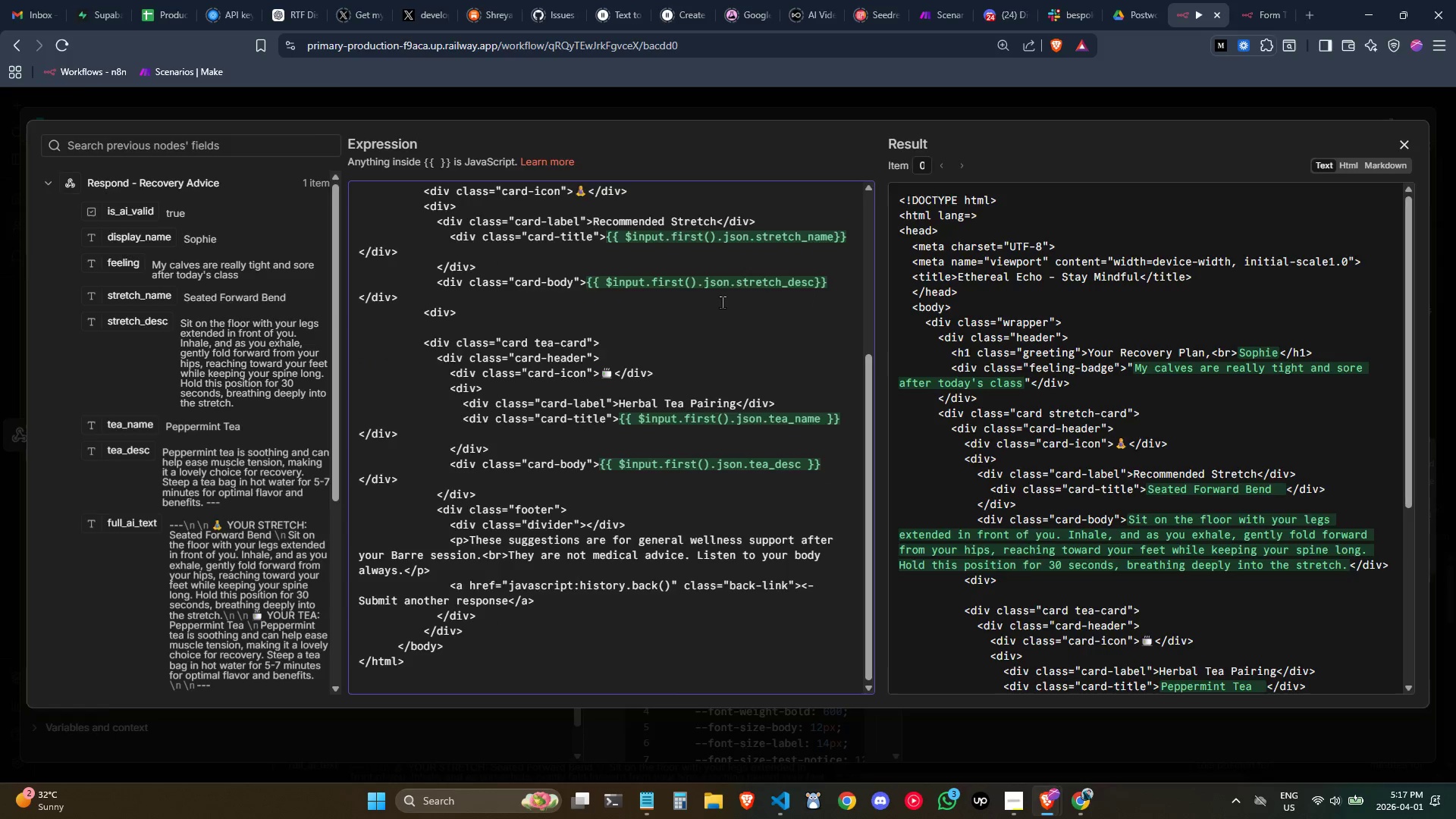 
key(Alt+Tab)
 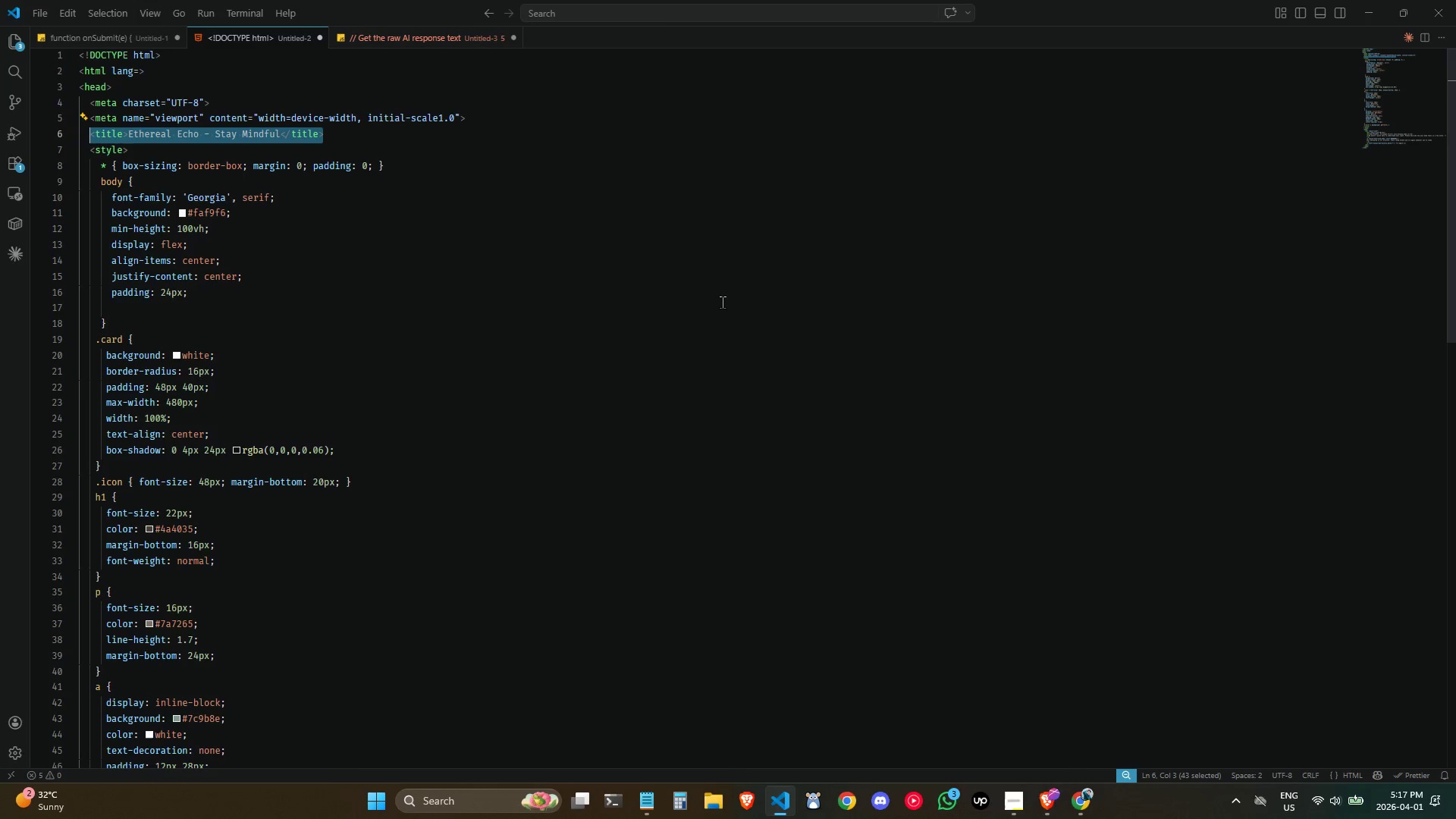 
scroll: coordinate [722, 302], scroll_direction: down, amount: 1.0
 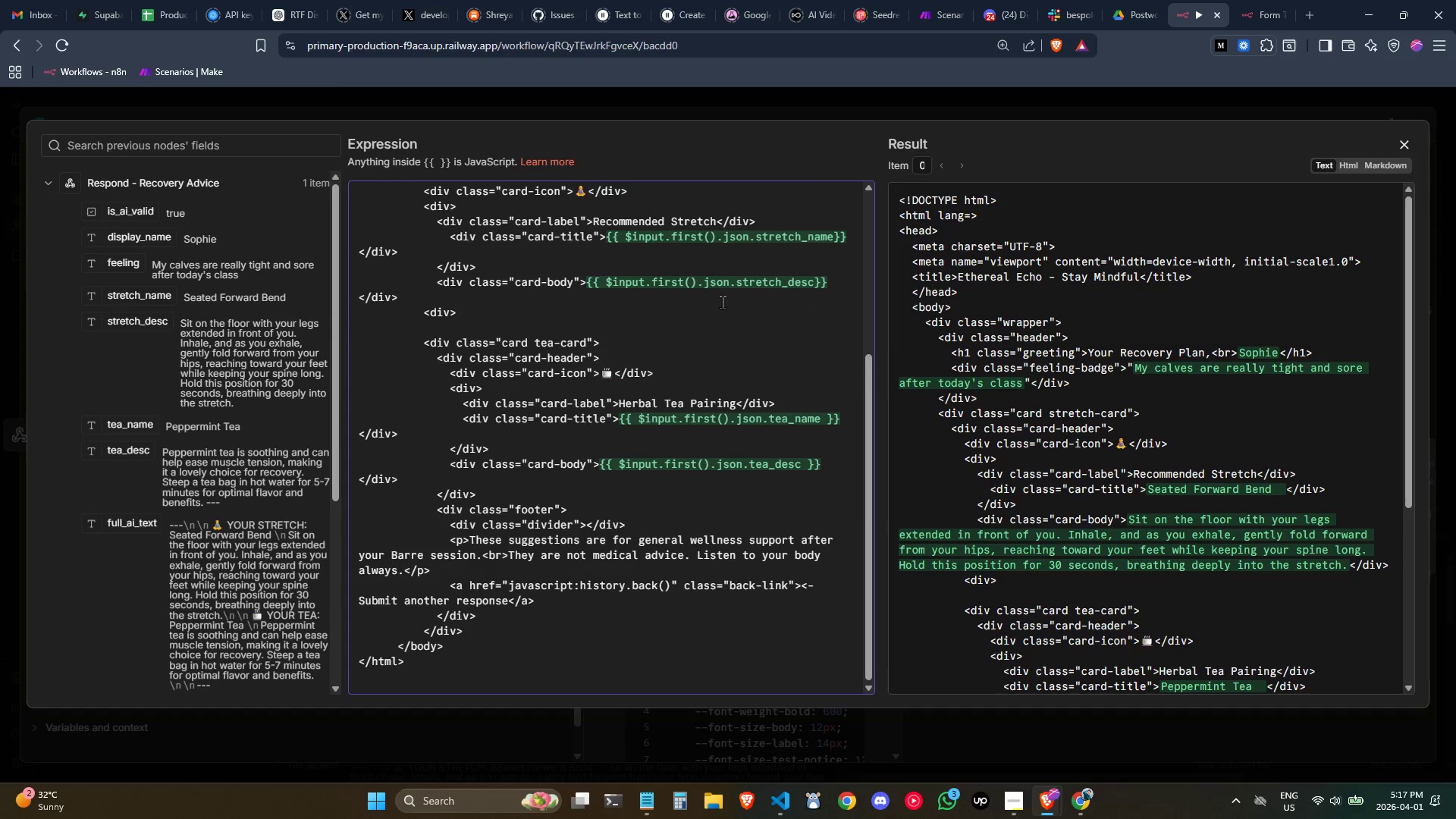 
key(Alt+AltLeft)
 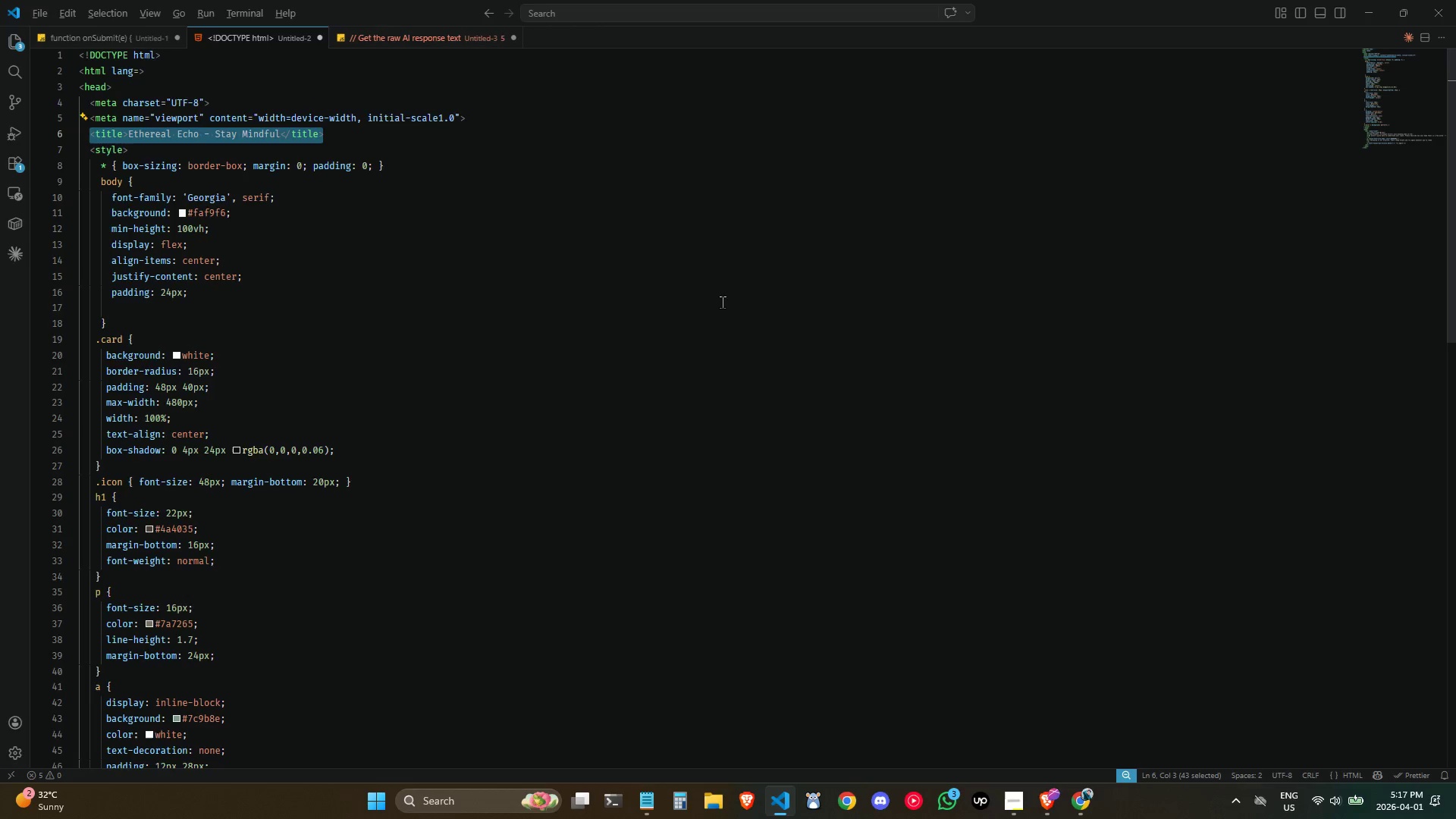 
key(Alt+Tab)
 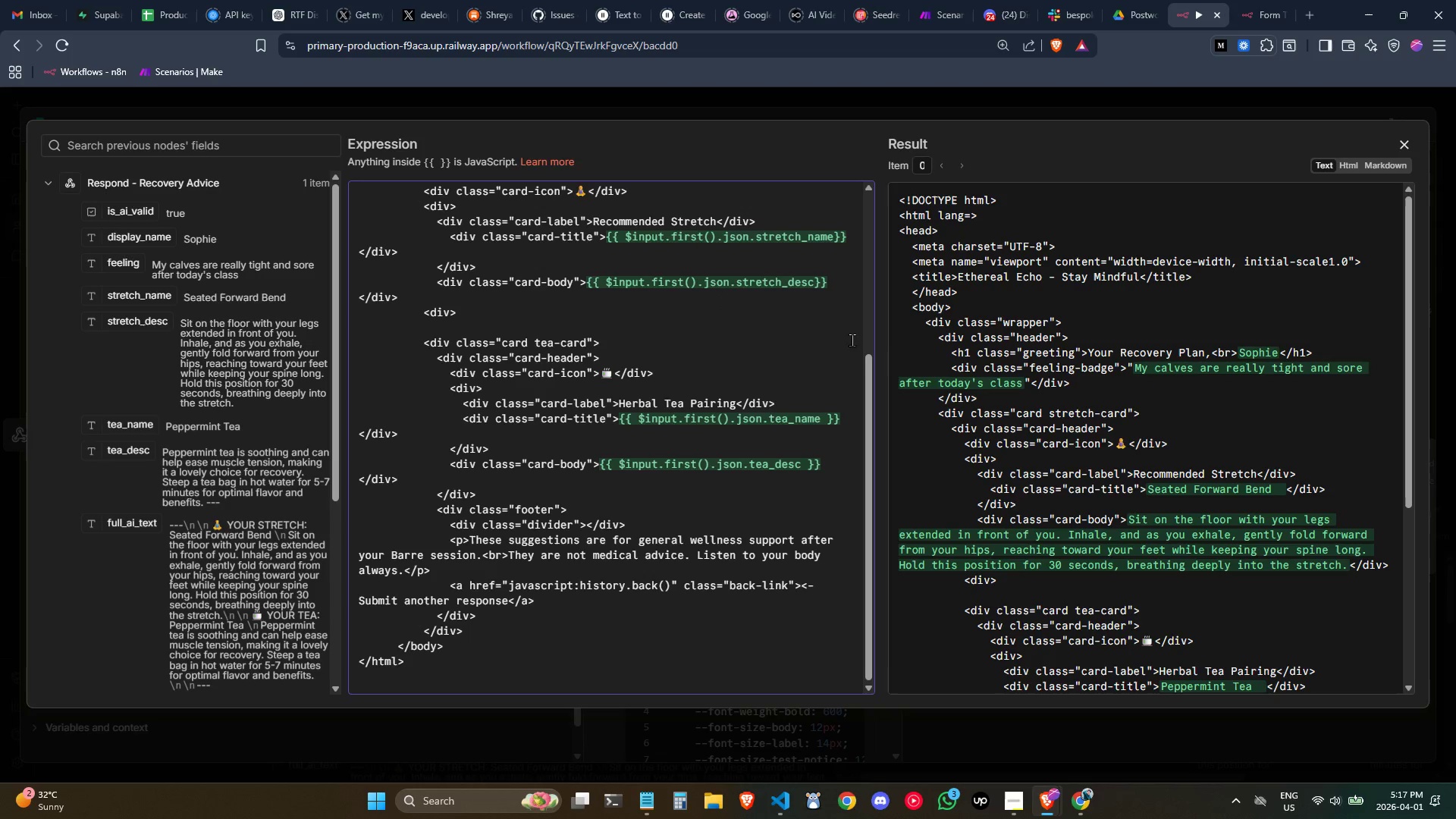 
key(Alt+Tab)
 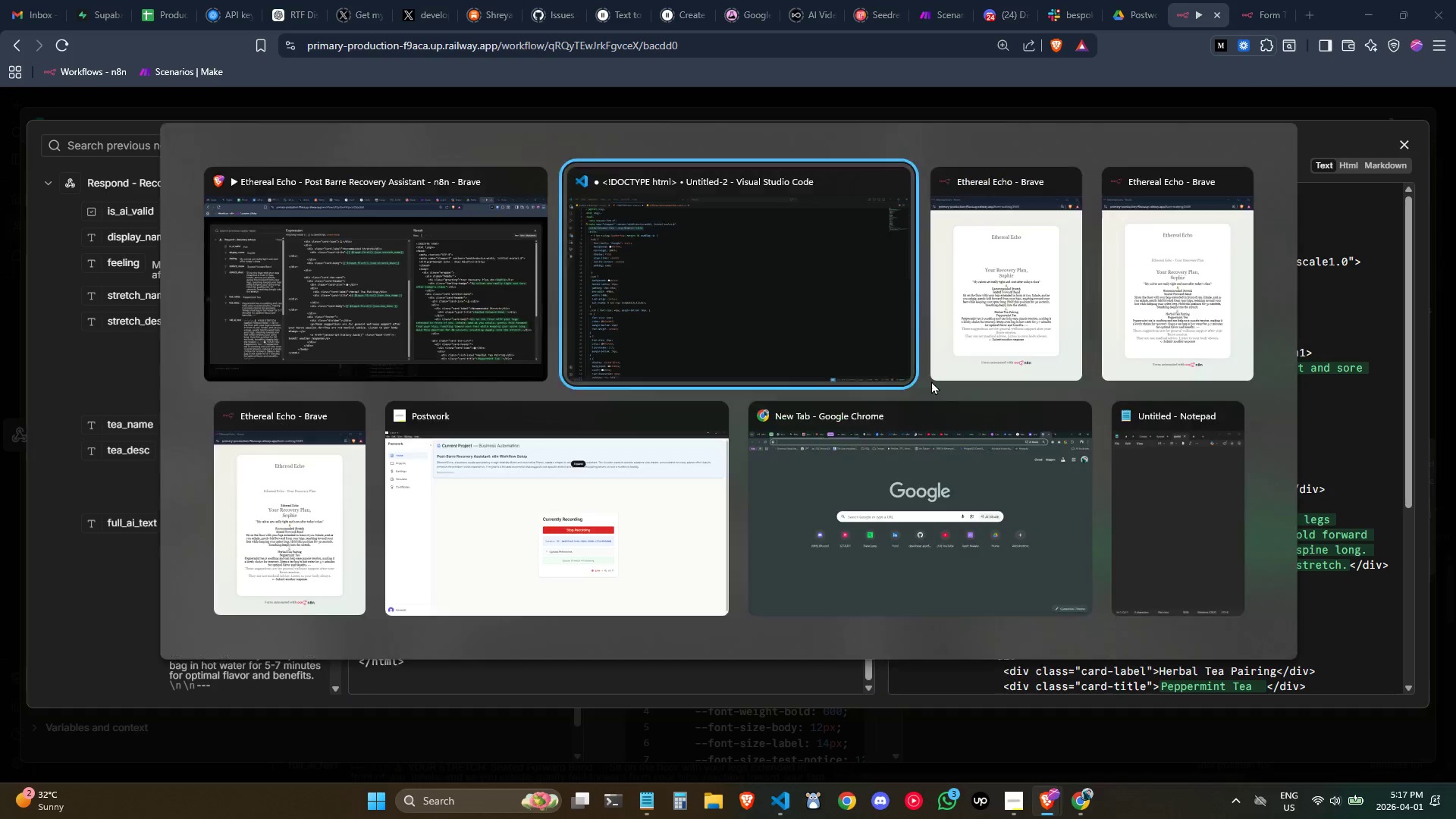 
key(Alt+Tab)
 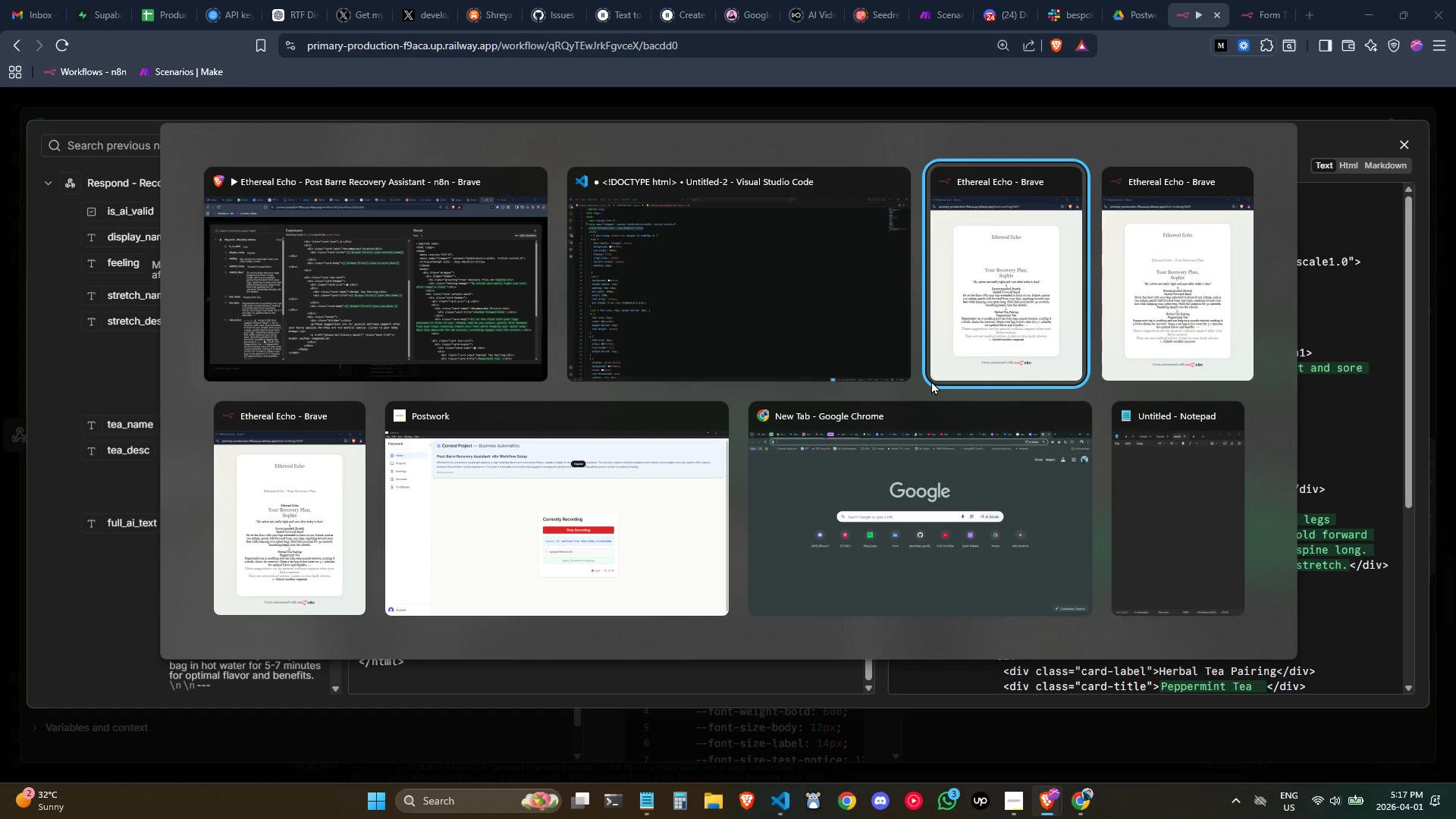 
key(Alt+Tab)
 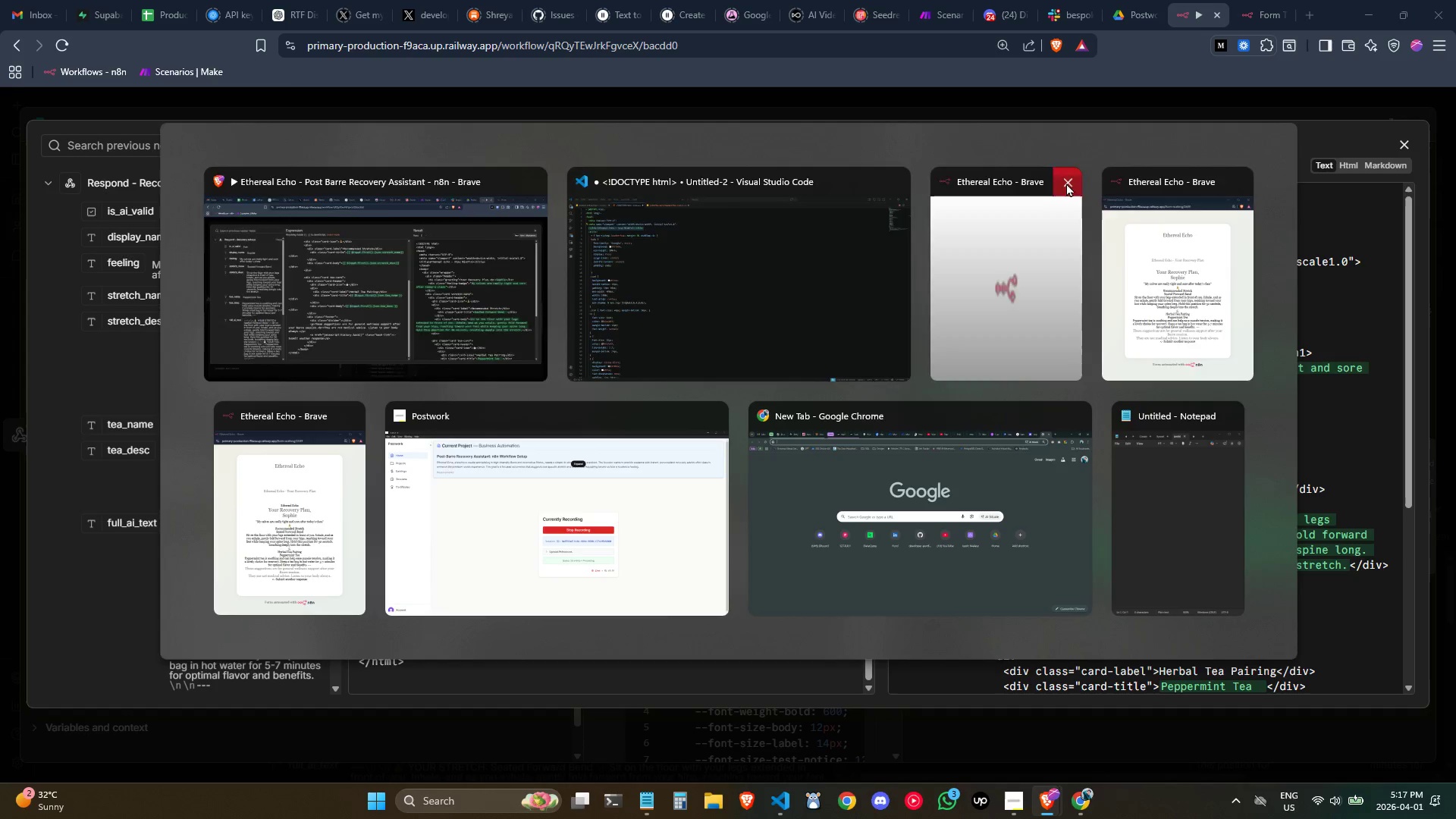 
double_click([1067, 257])
 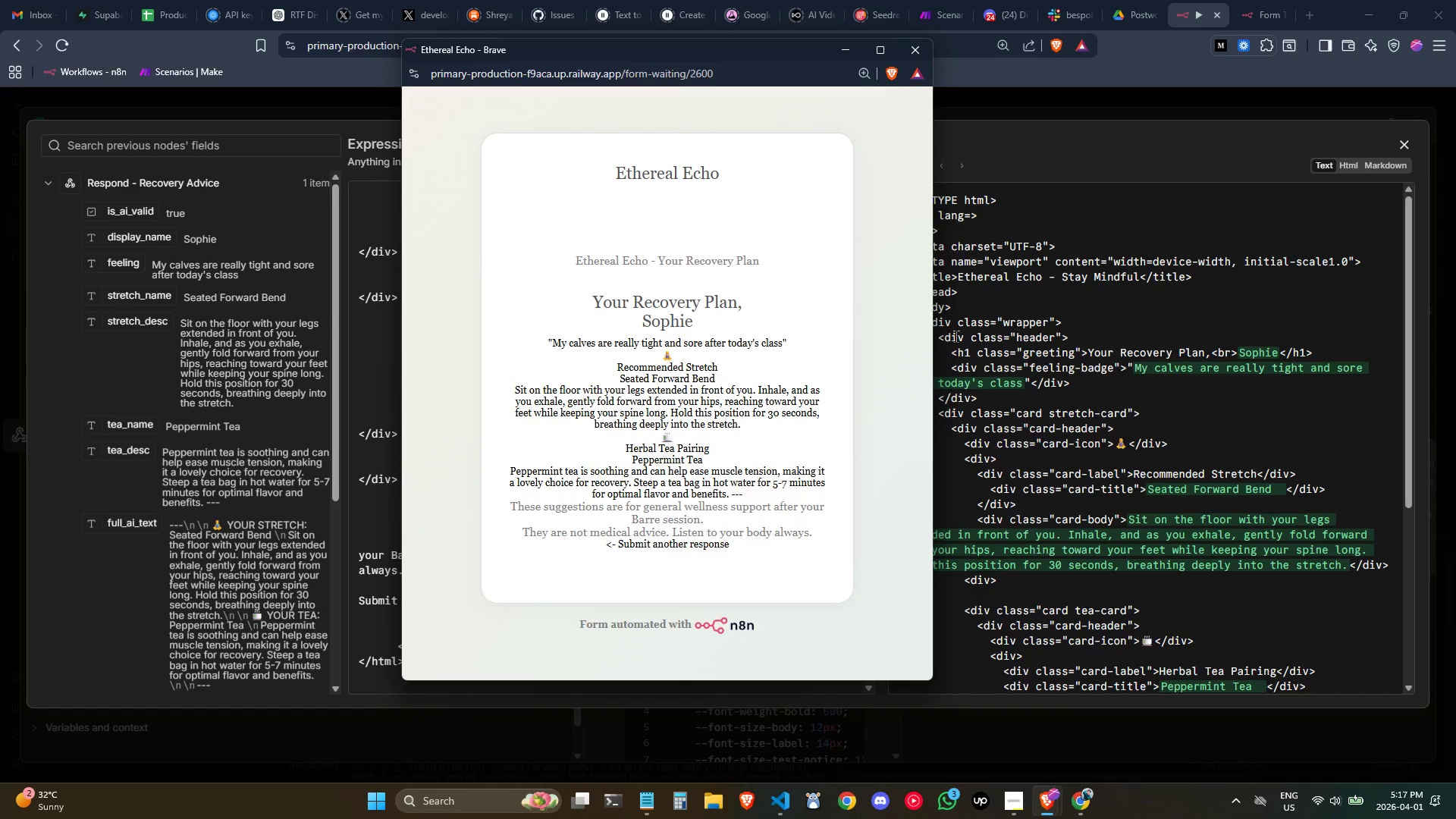 
left_click([745, 334])
 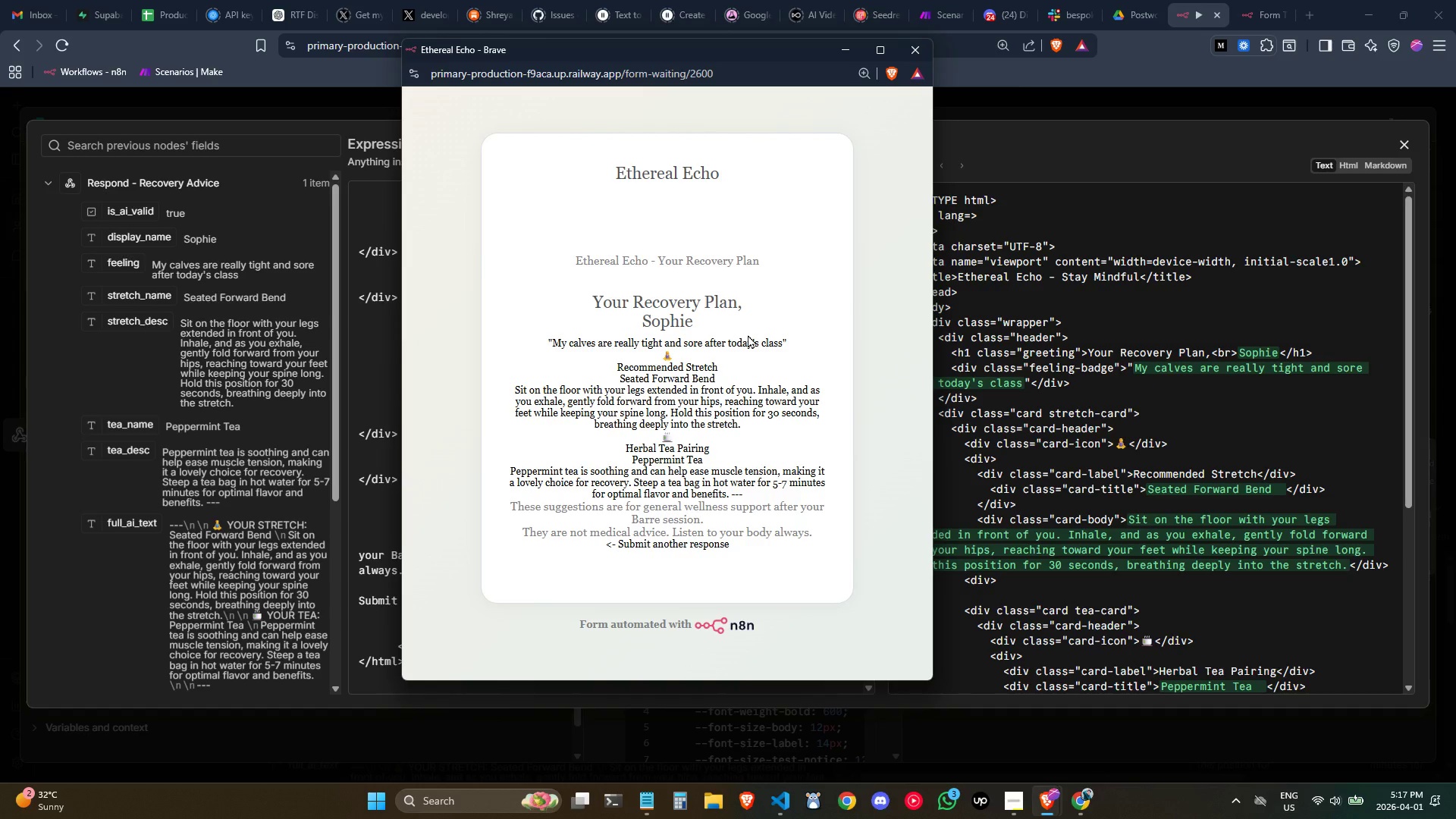 
left_click([711, 518])
 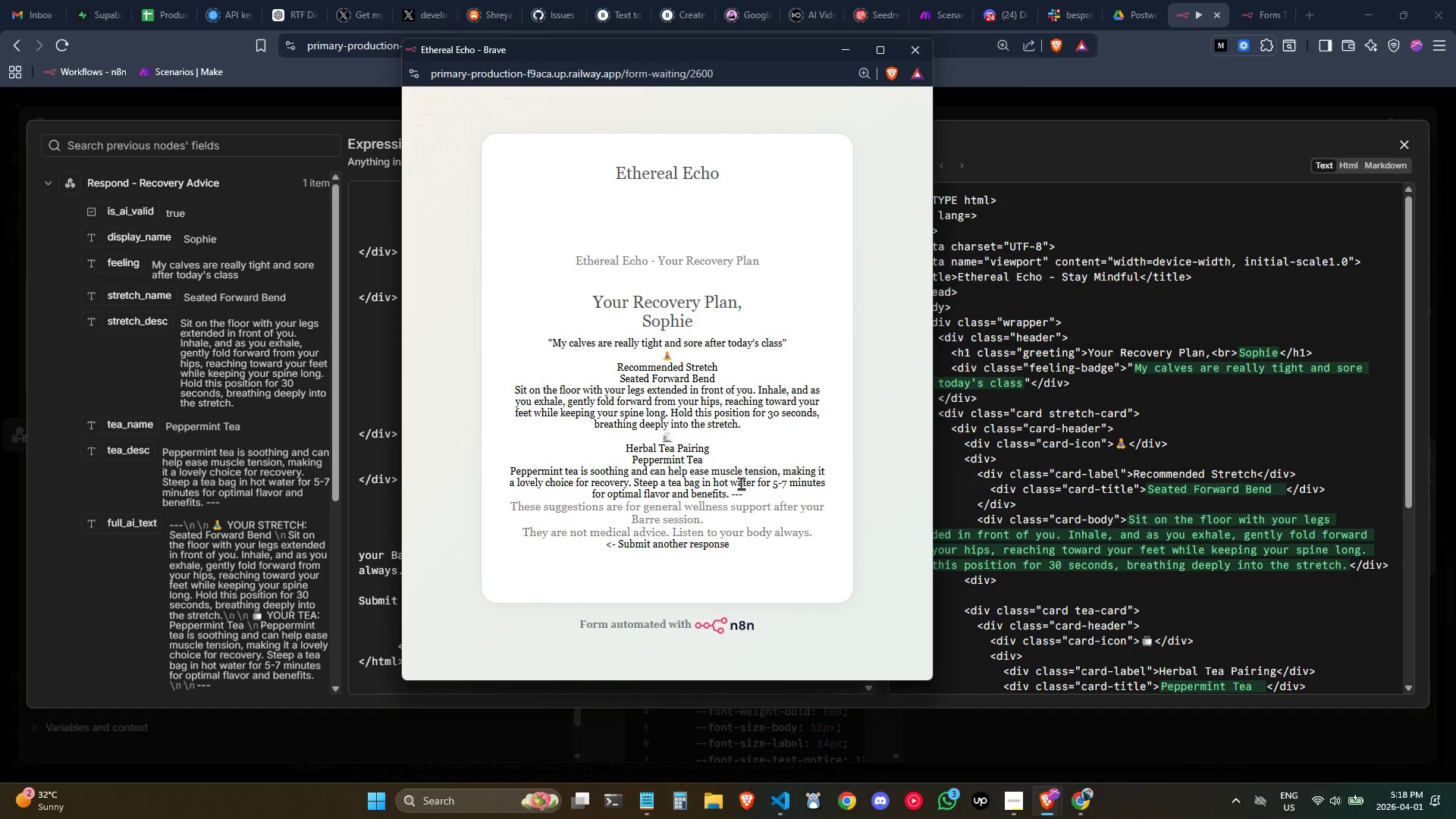 
key(Alt+AltLeft)
 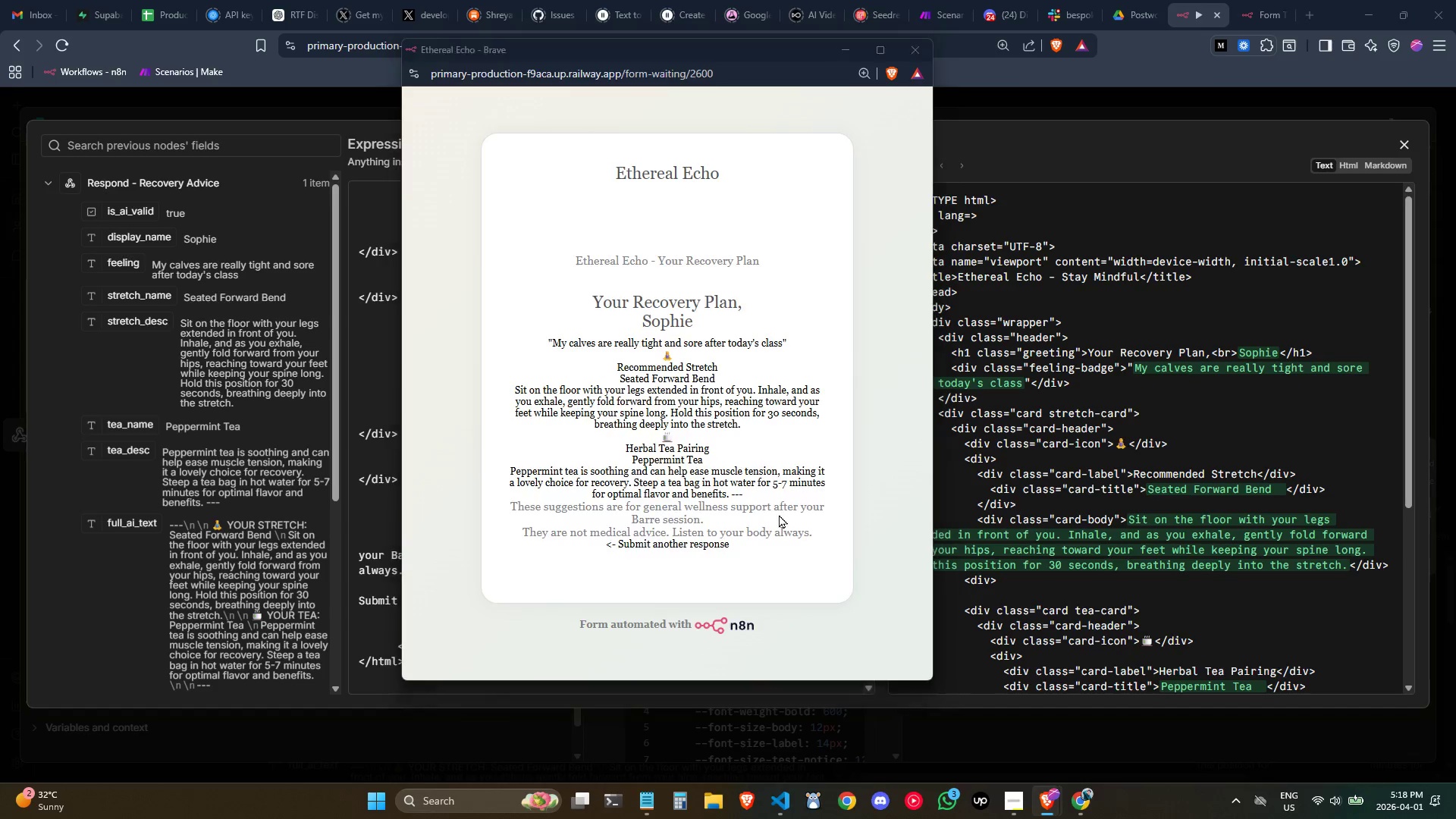 
key(Alt+Tab)
 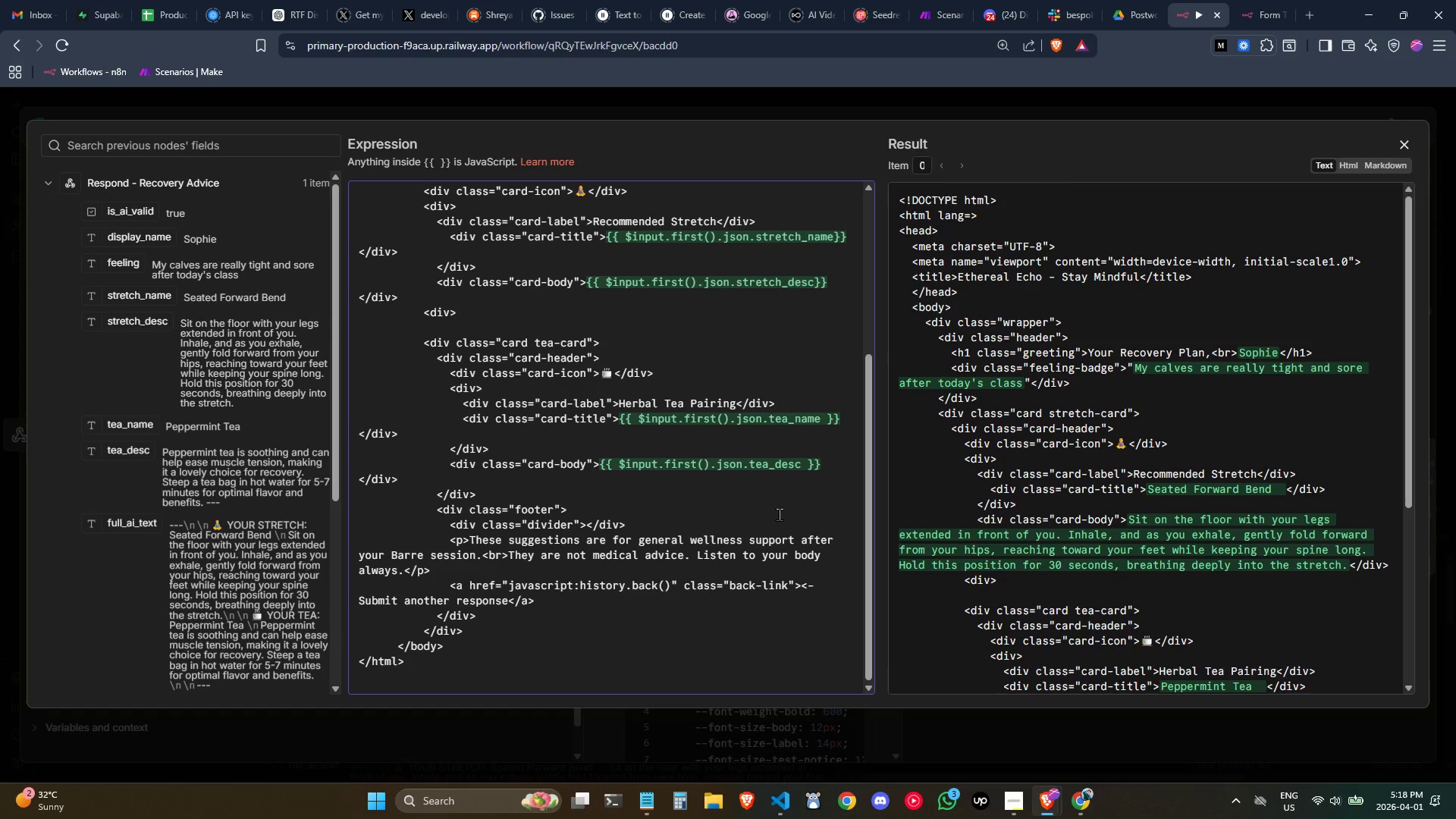 
left_click([779, 514])
 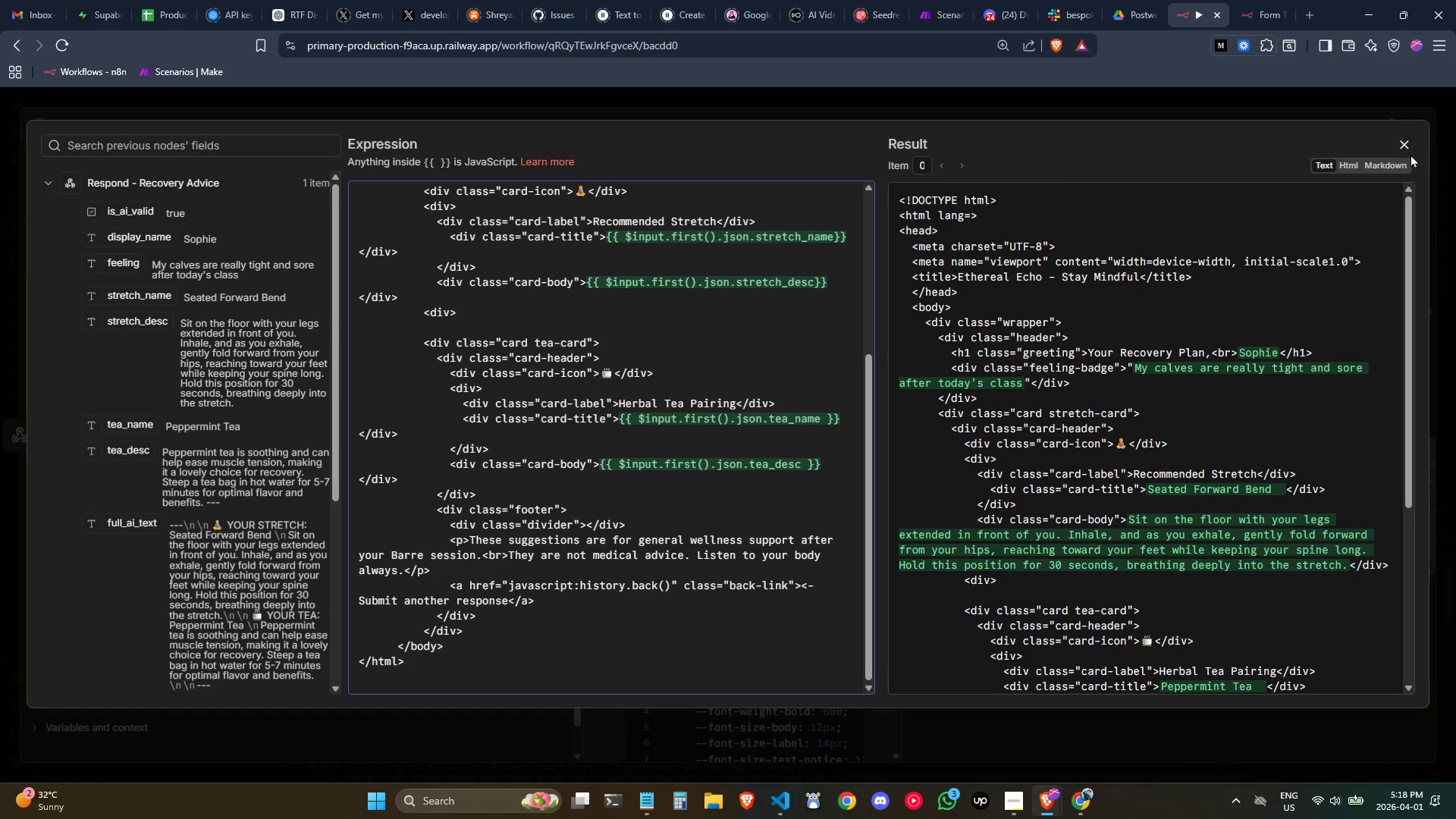 
left_click([1404, 146])
 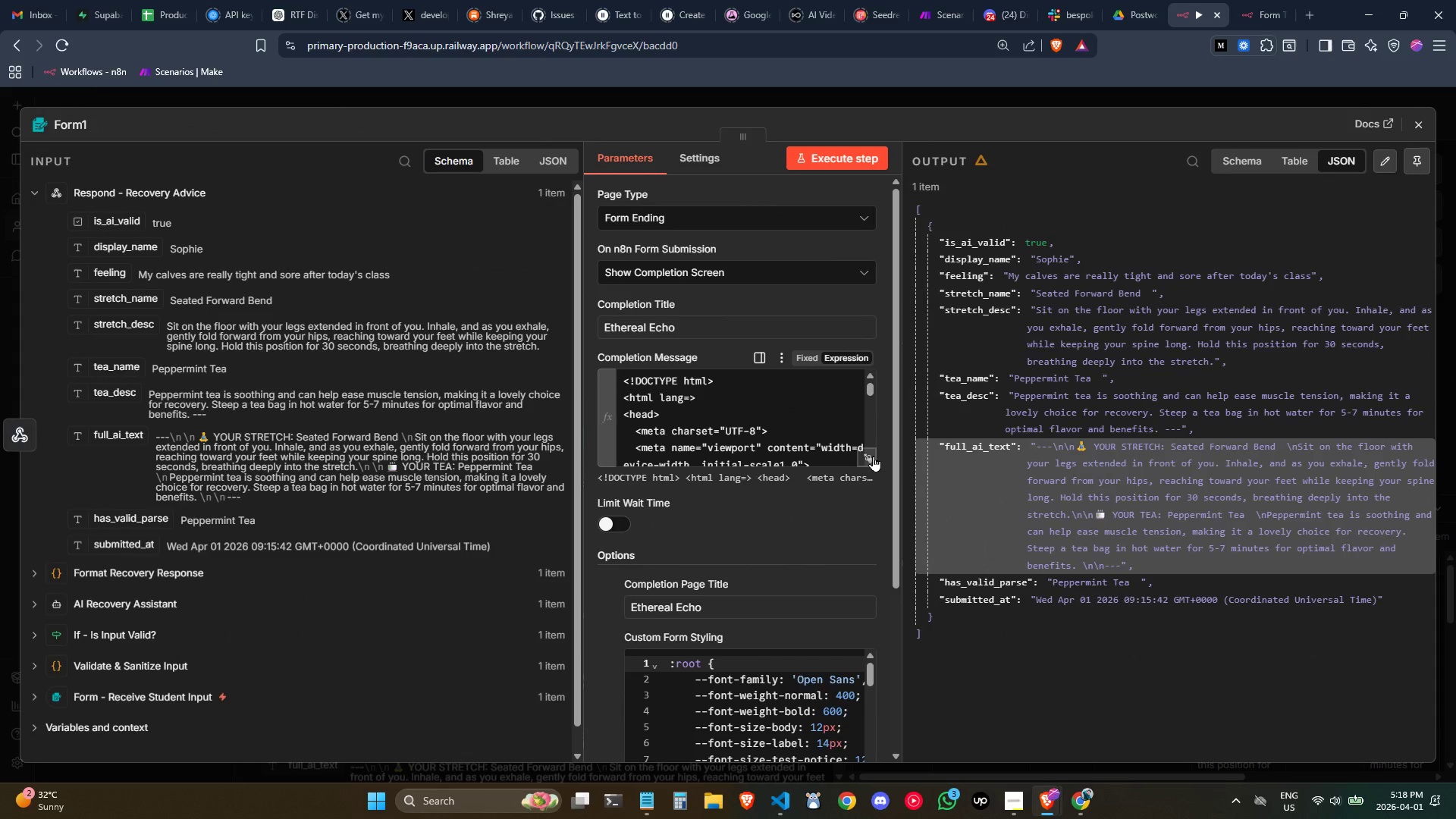 
left_click([873, 456])
 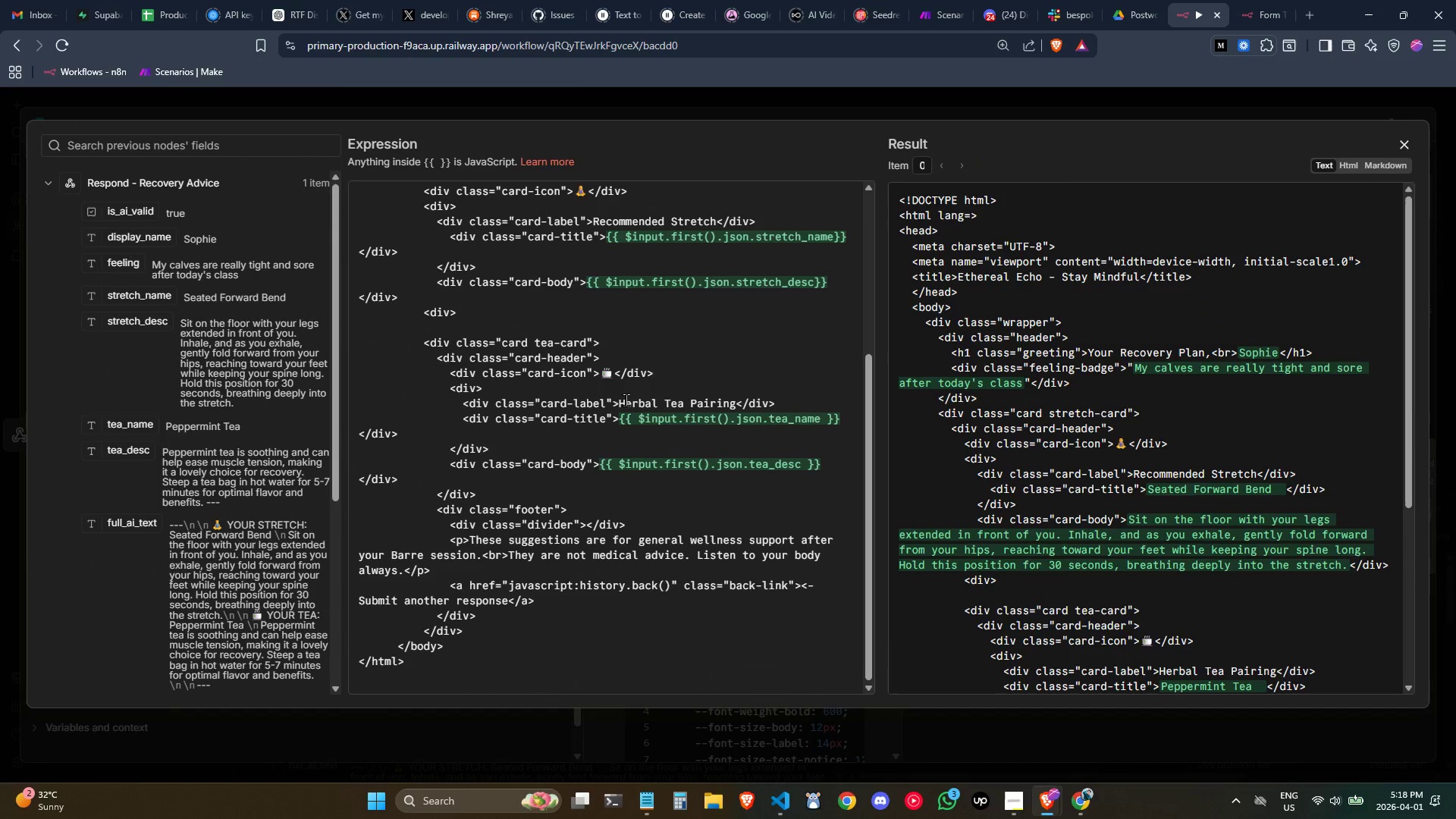 
scroll: coordinate [625, 400], scroll_direction: down, amount: 2.0
 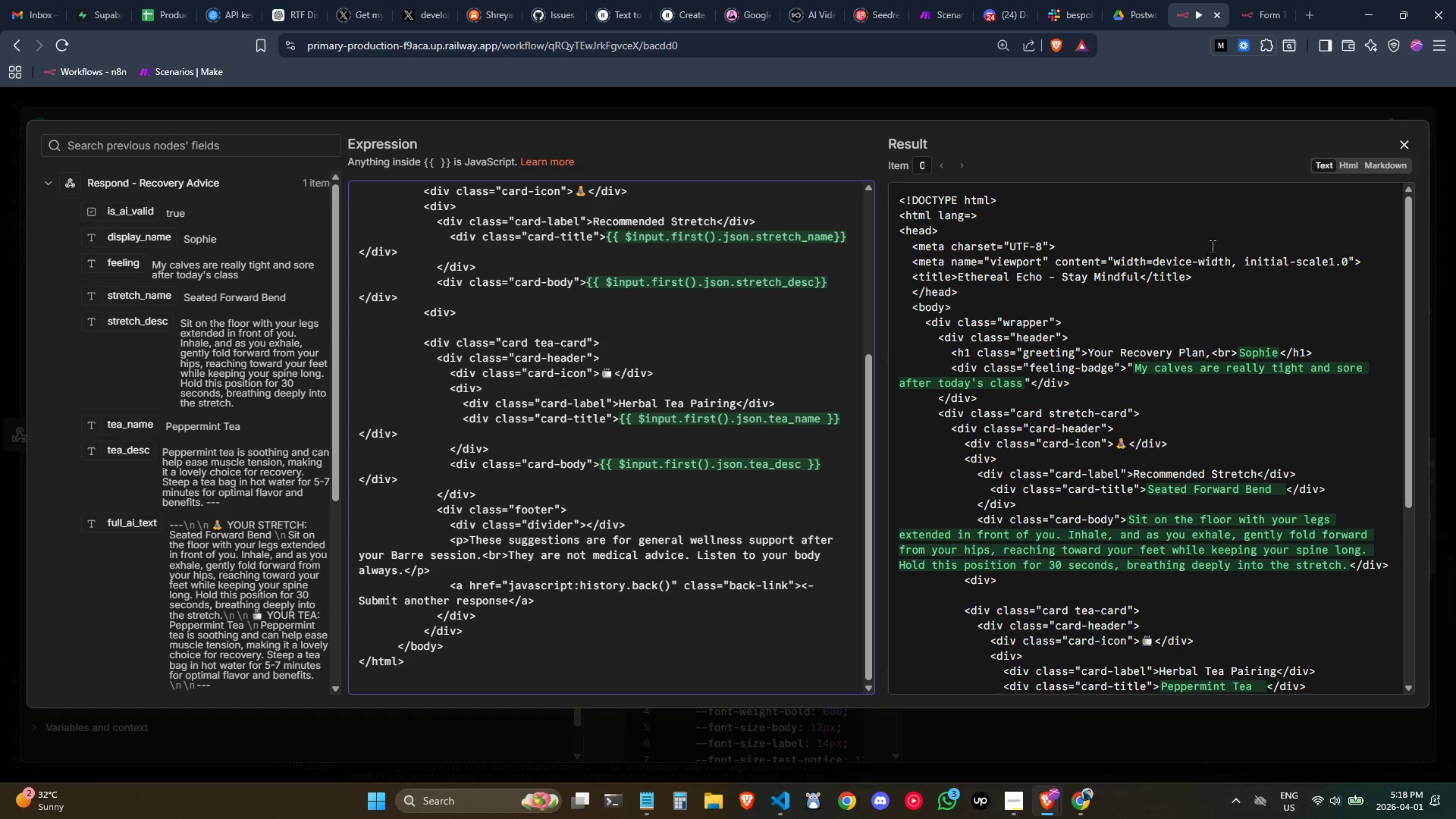 
scroll: coordinate [726, 403], scroll_direction: up, amount: 2.0
 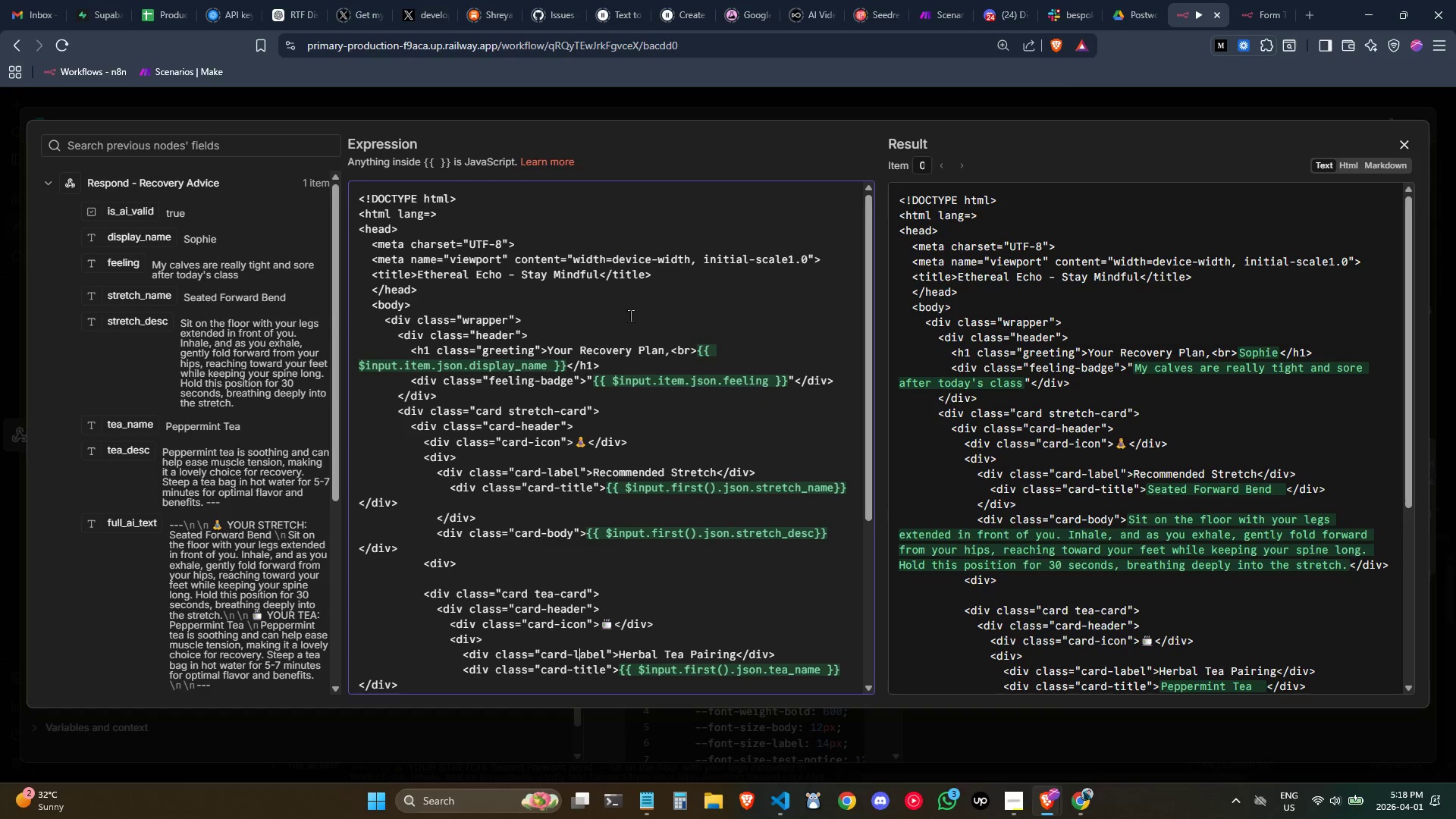 
left_click([617, 300])
 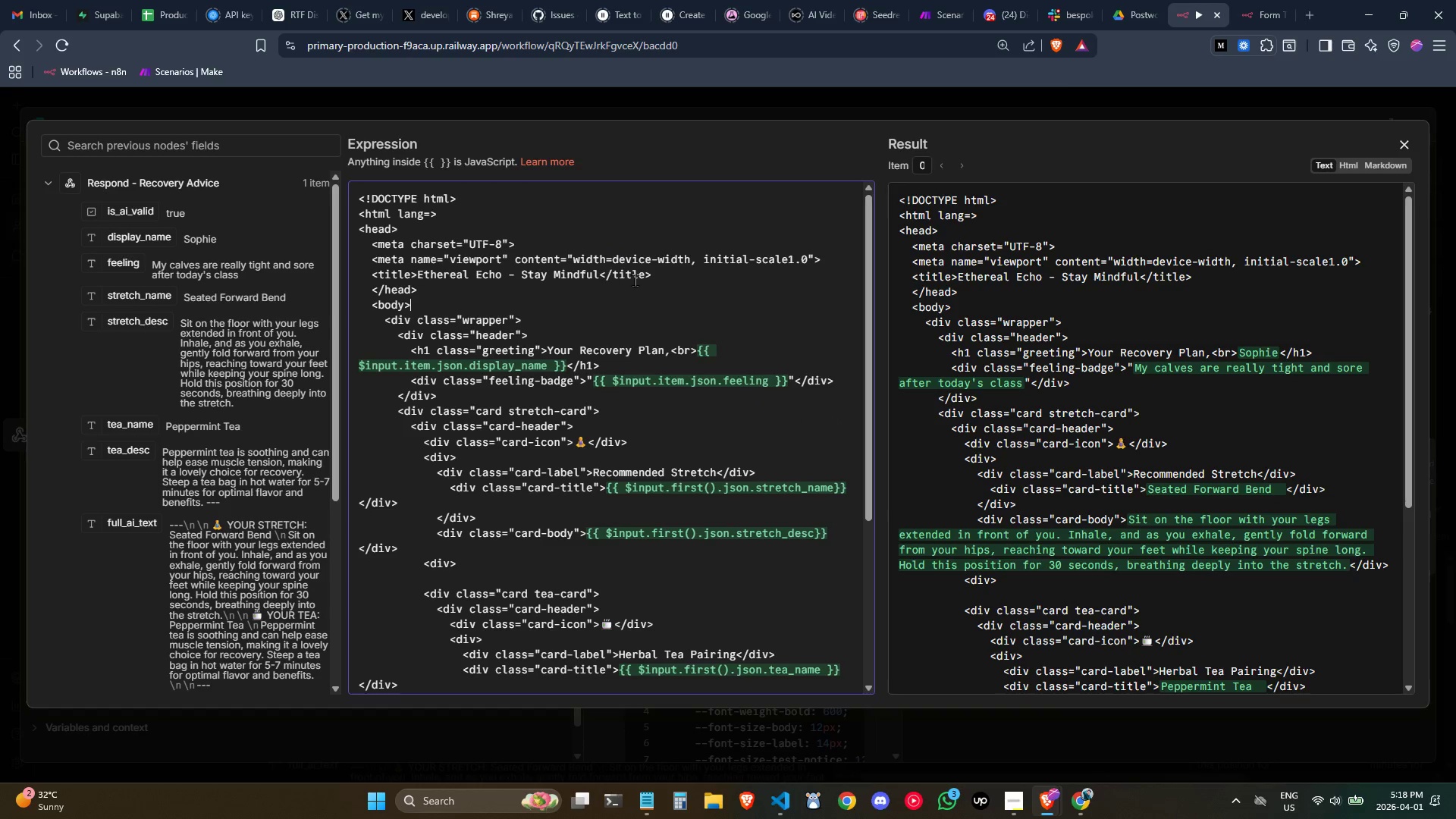 
left_click([1405, 146])
 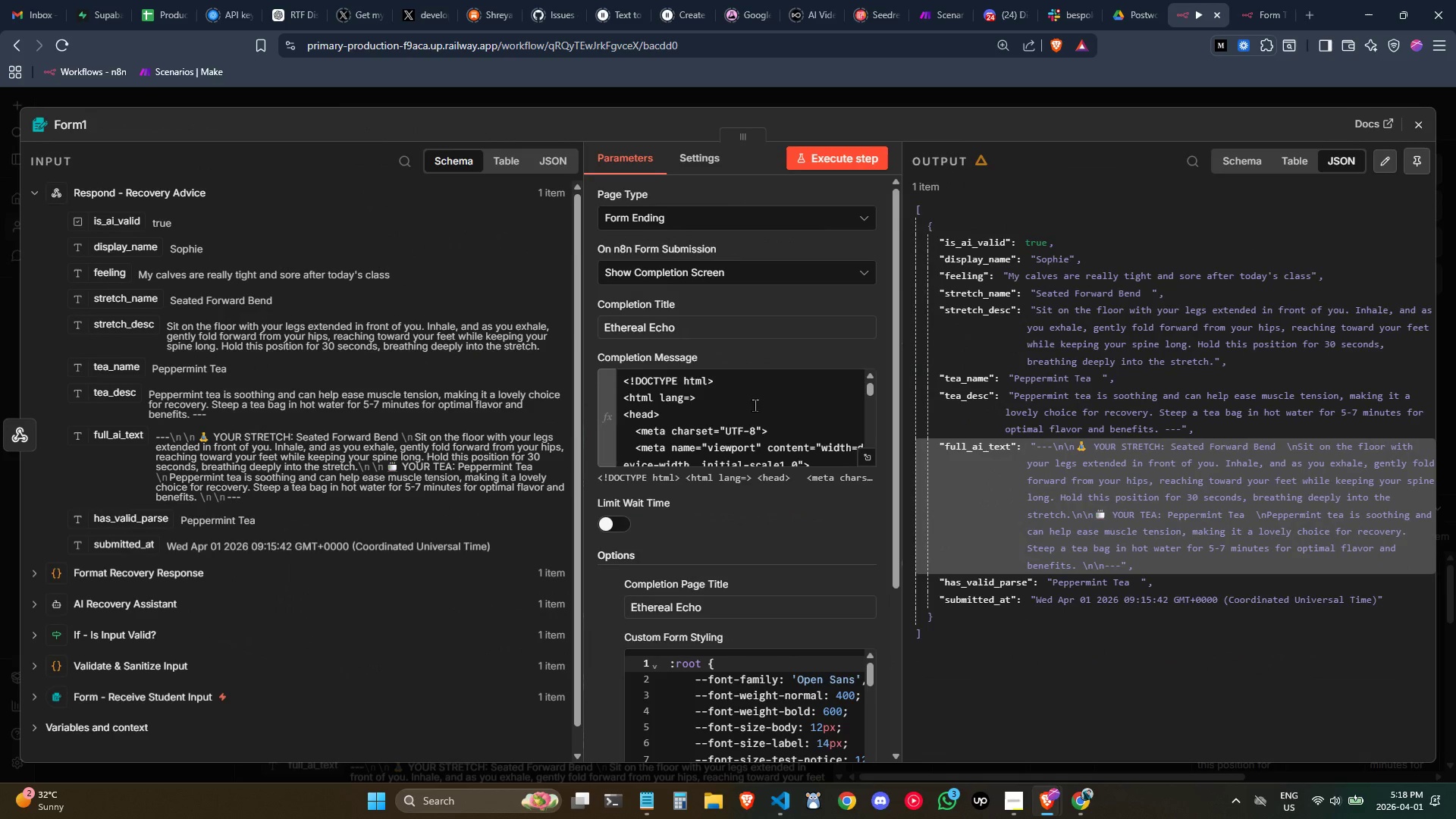 
scroll: coordinate [802, 610], scroll_direction: down, amount: 11.0
 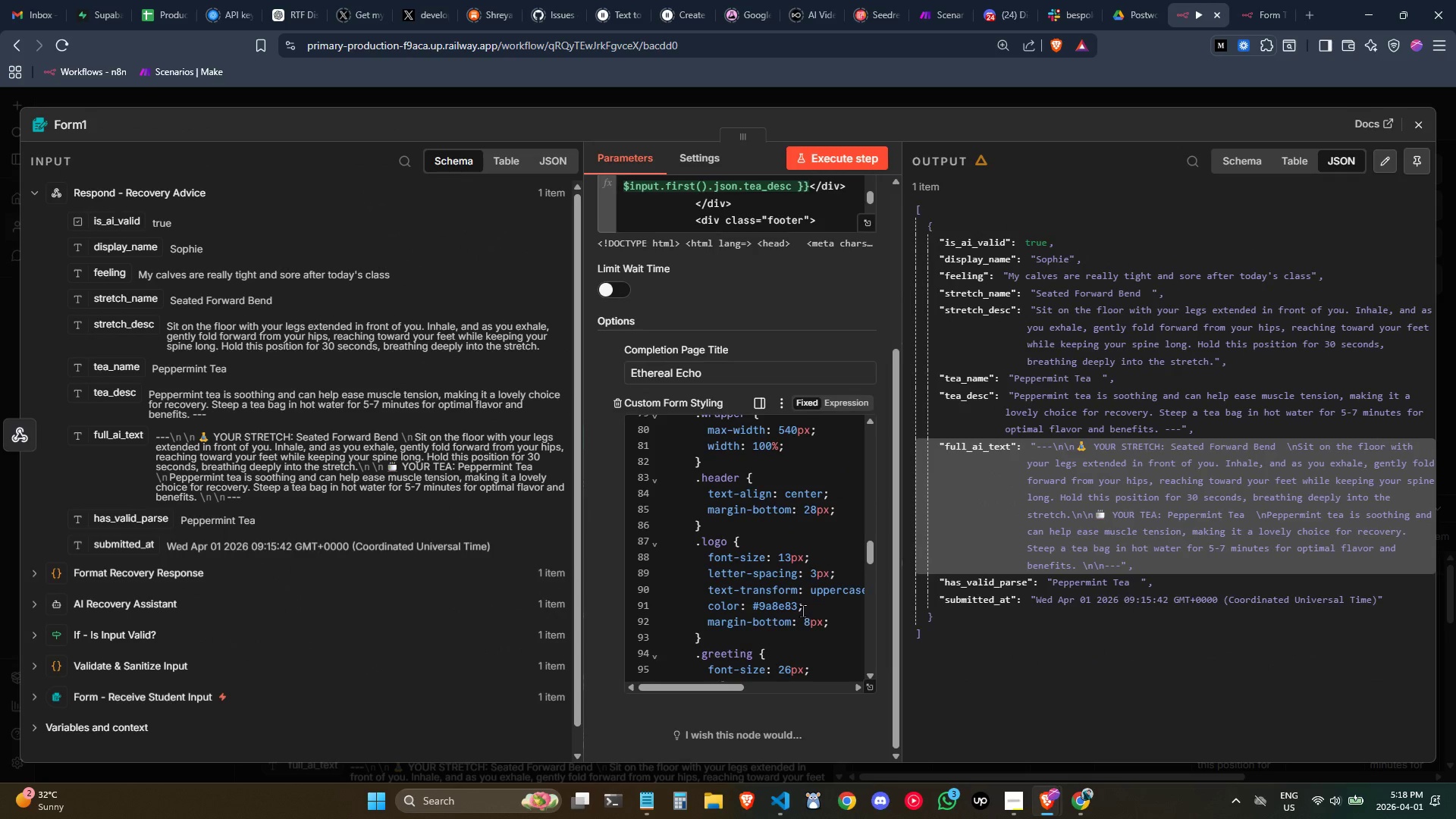 
scroll: coordinate [800, 610], scroll_direction: up, amount: 2.0
 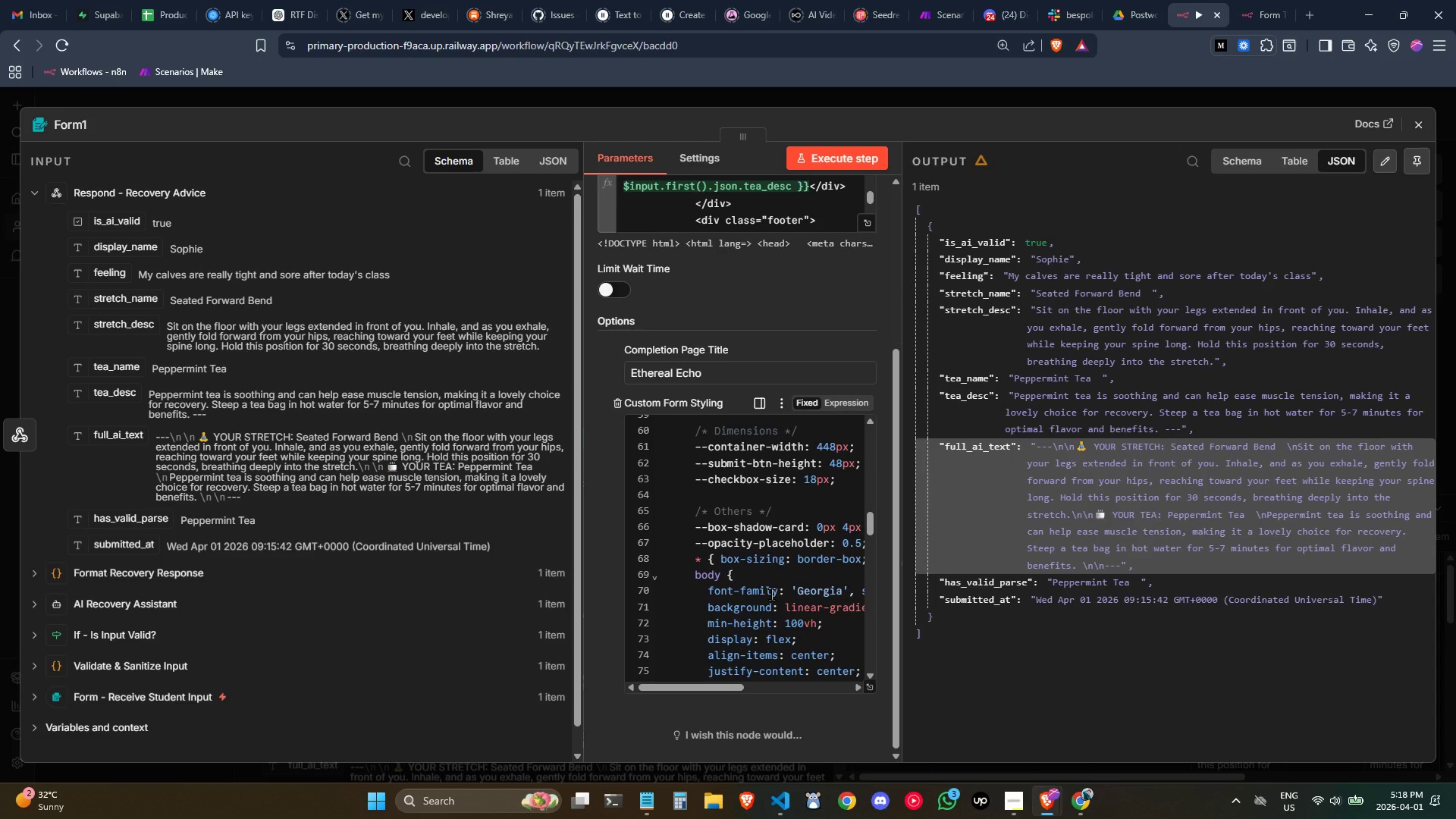 
wait(7.89)
 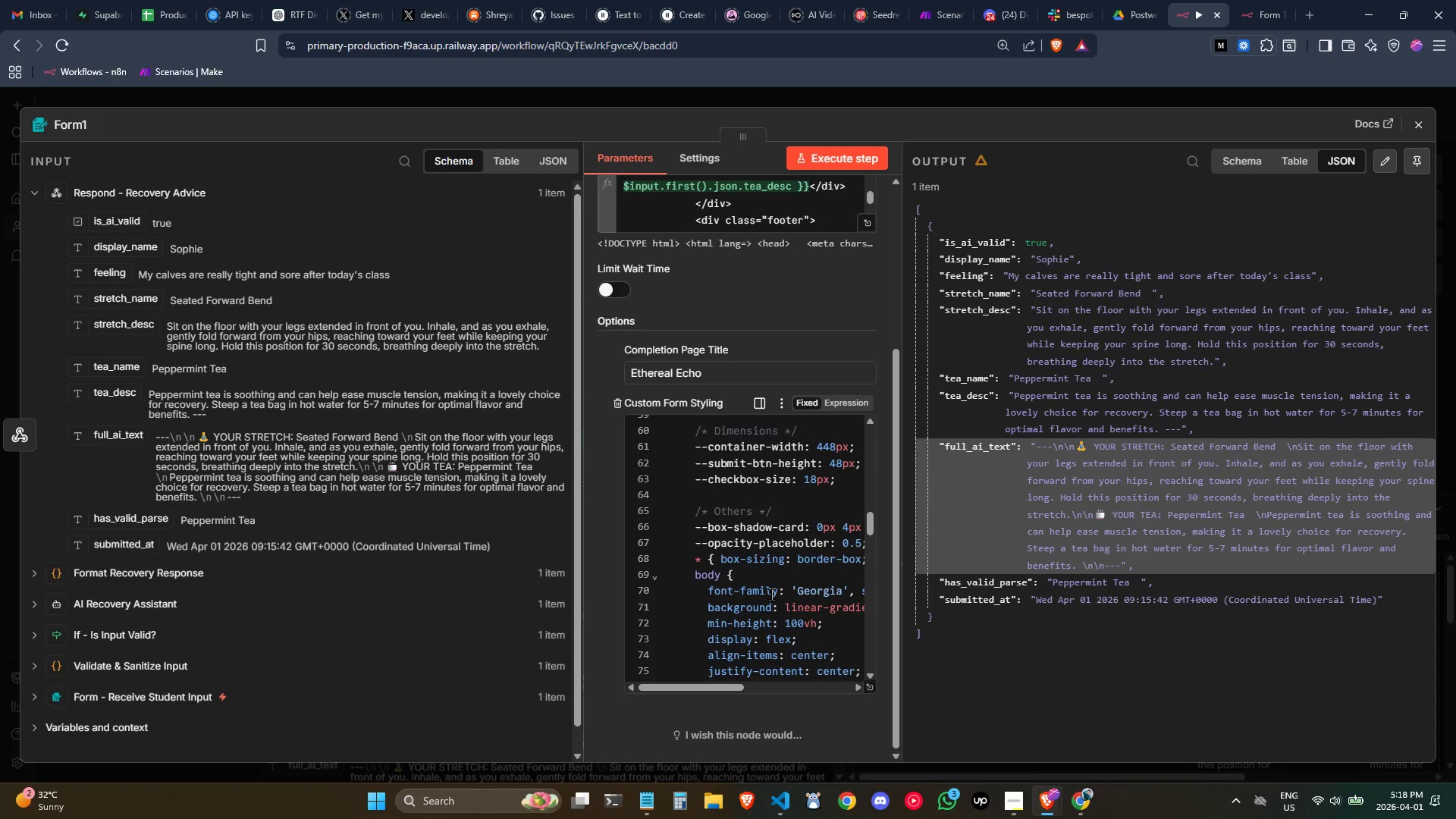 
left_click([732, 649])
 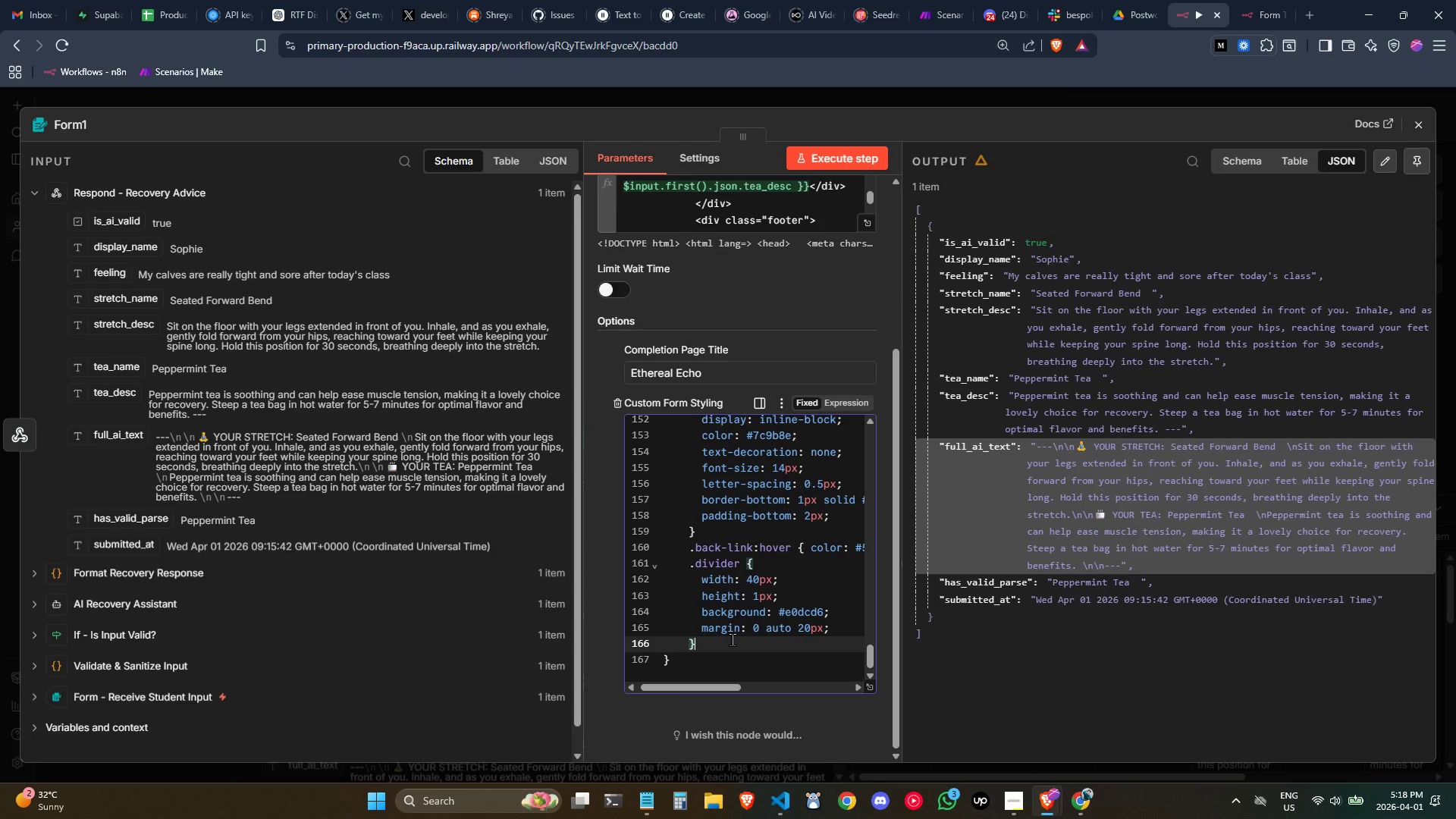 
left_click_drag(start_coordinate=[732, 639], to_coordinate=[731, 477])
 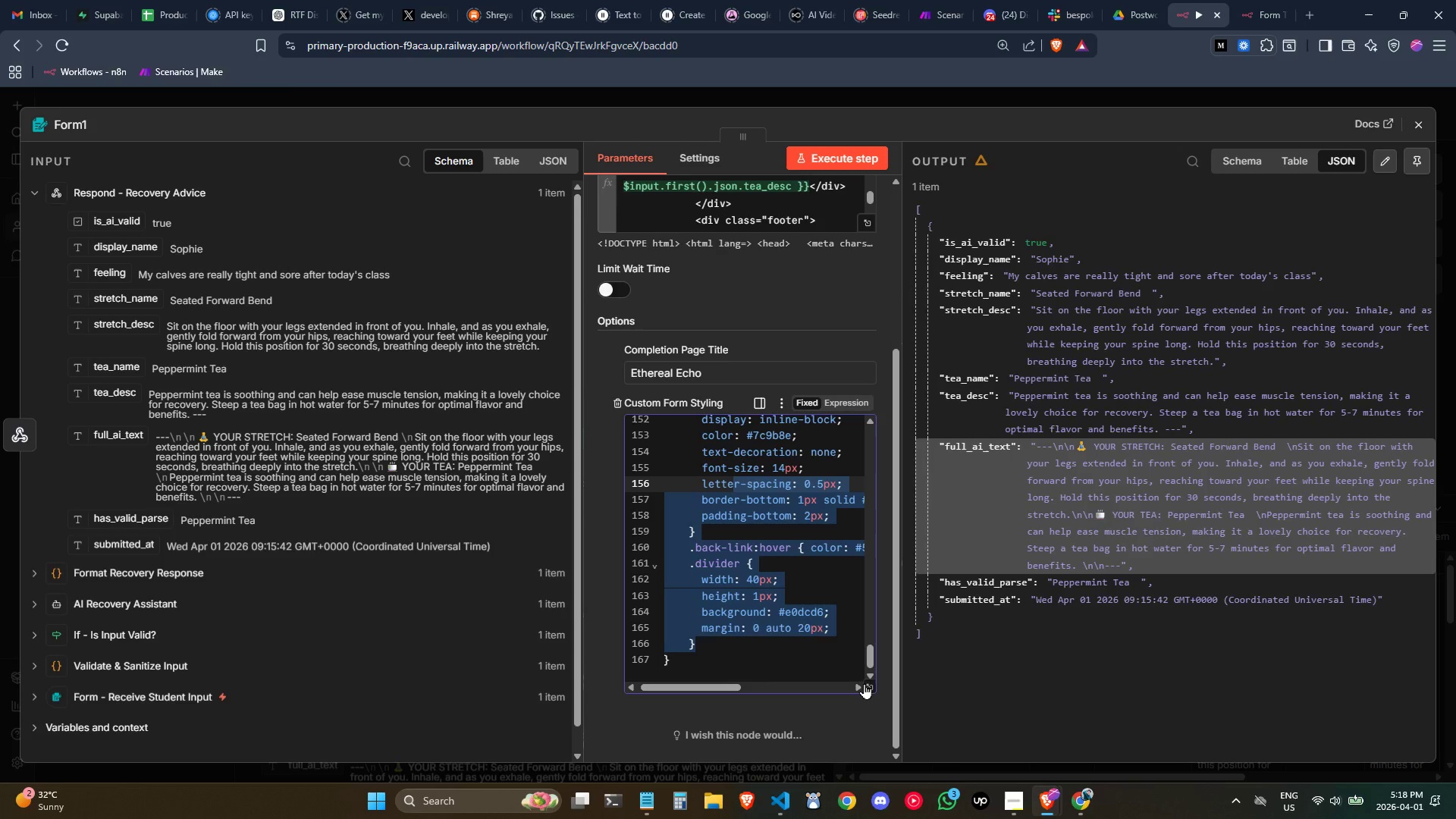 
left_click([869, 690])
 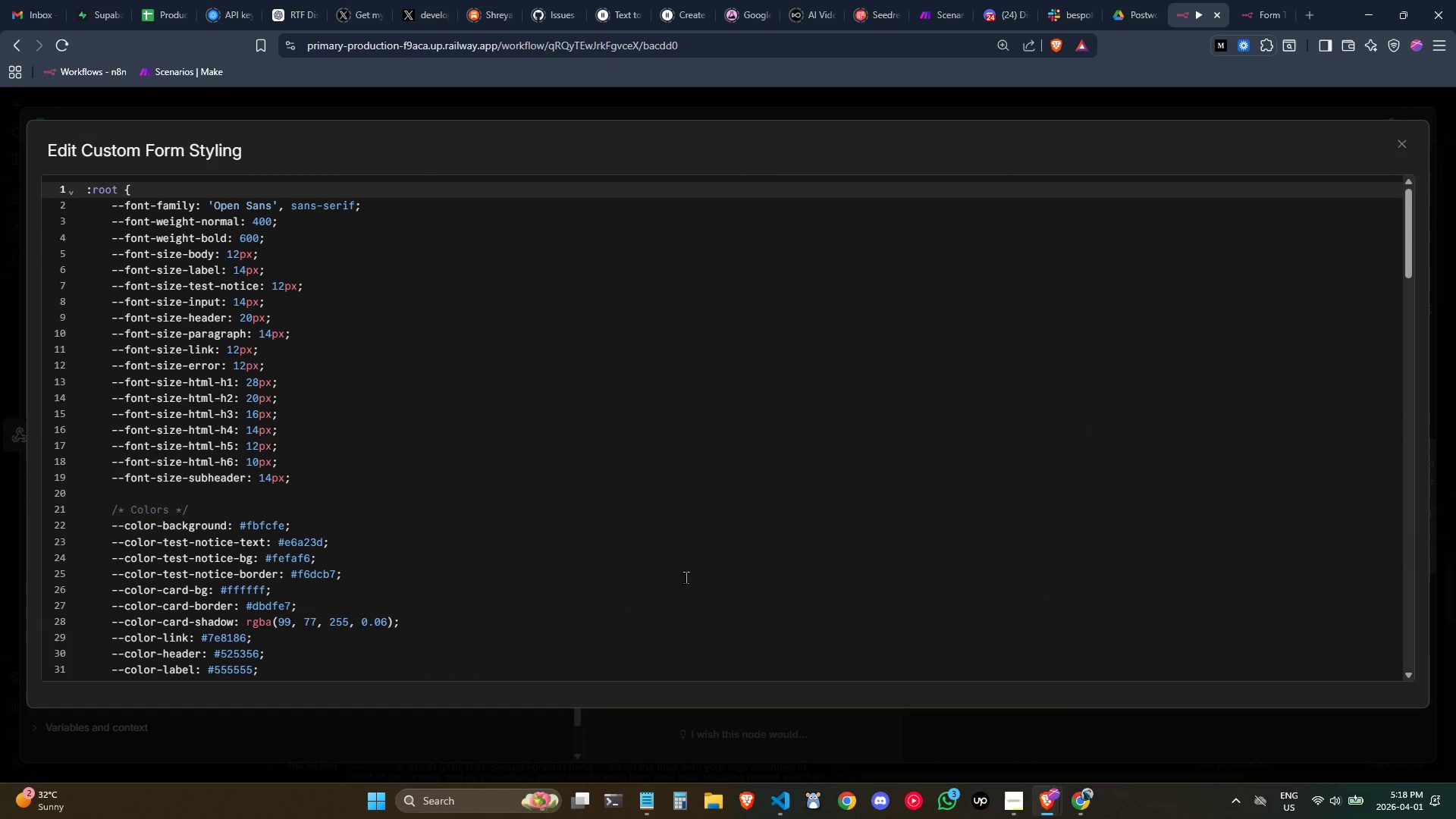 
scroll: coordinate [376, 535], scroll_direction: down, amount: 12.0
 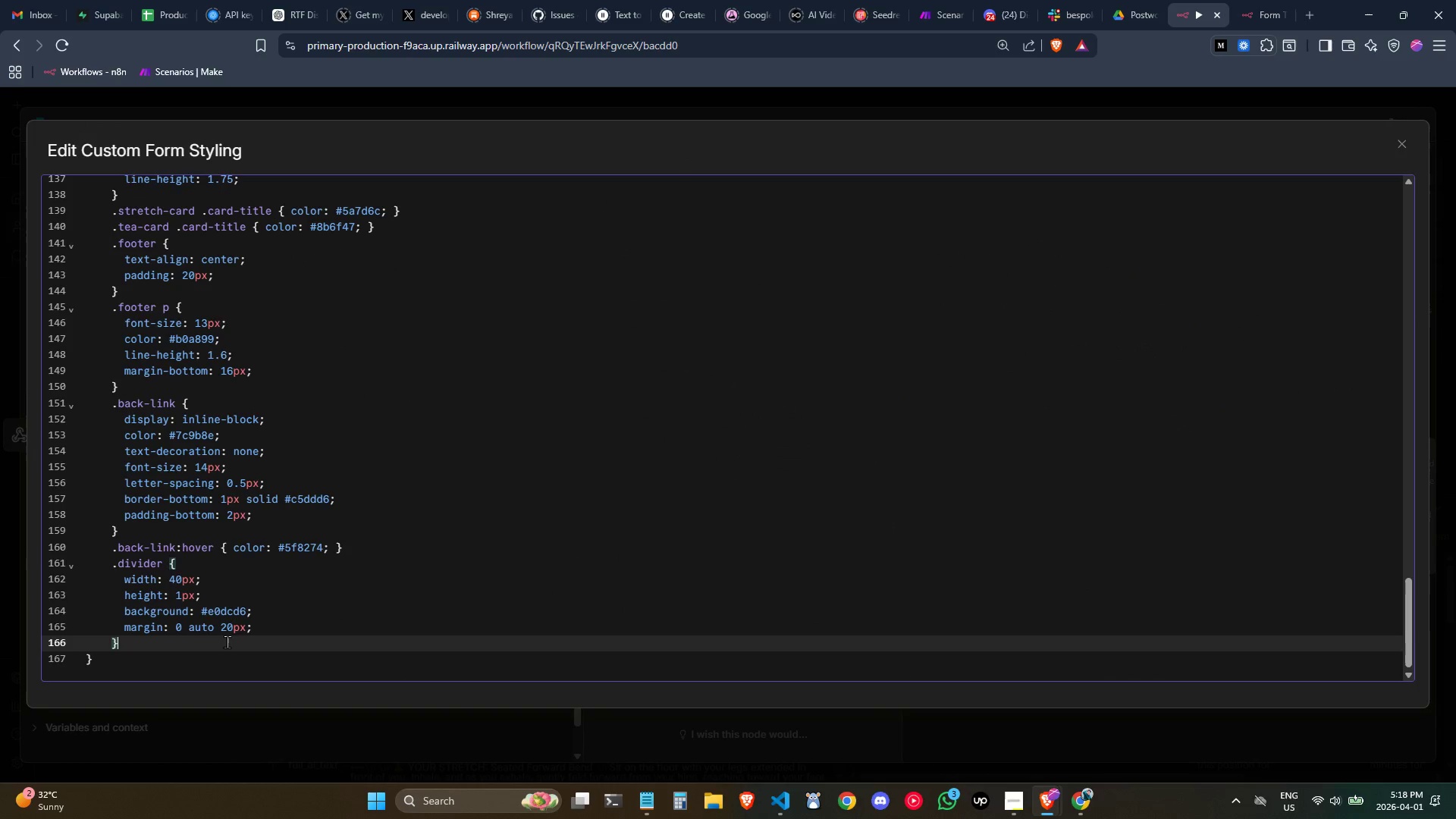 
left_click_drag(start_coordinate=[227, 642], to_coordinate=[75, 338])
 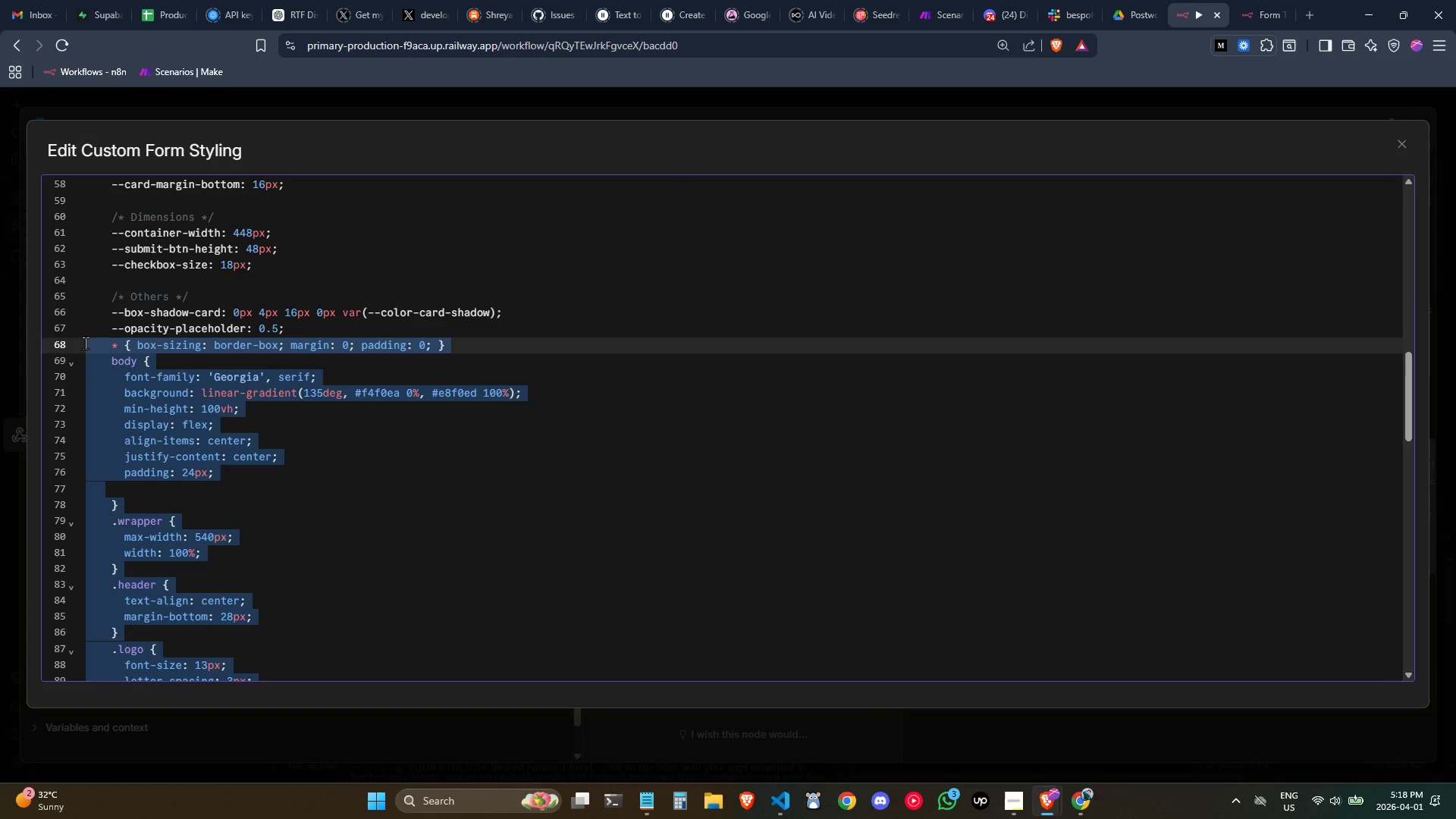 
key(Control+X)
 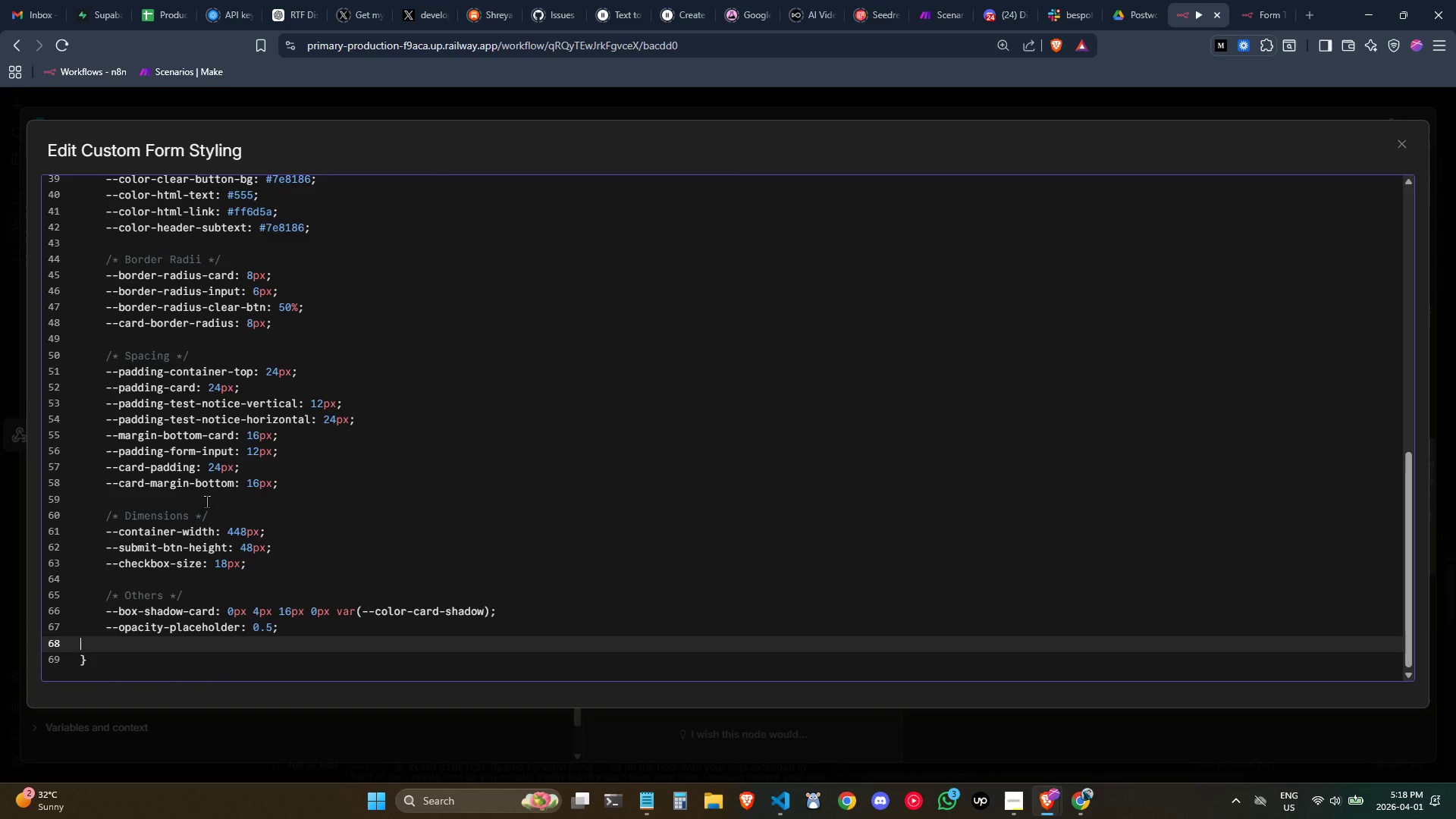 
key(Backspace)
 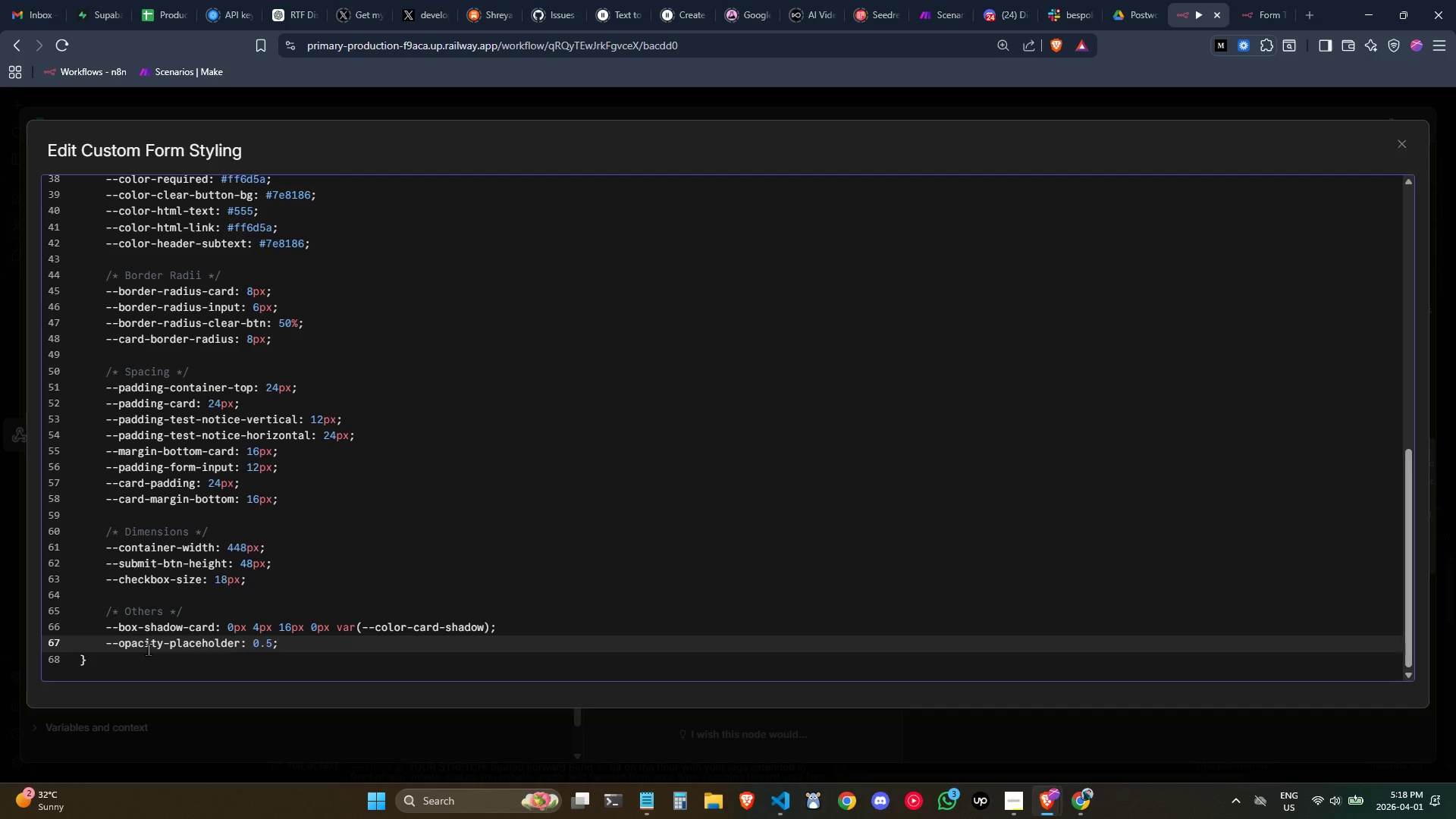 
left_click([143, 660])
 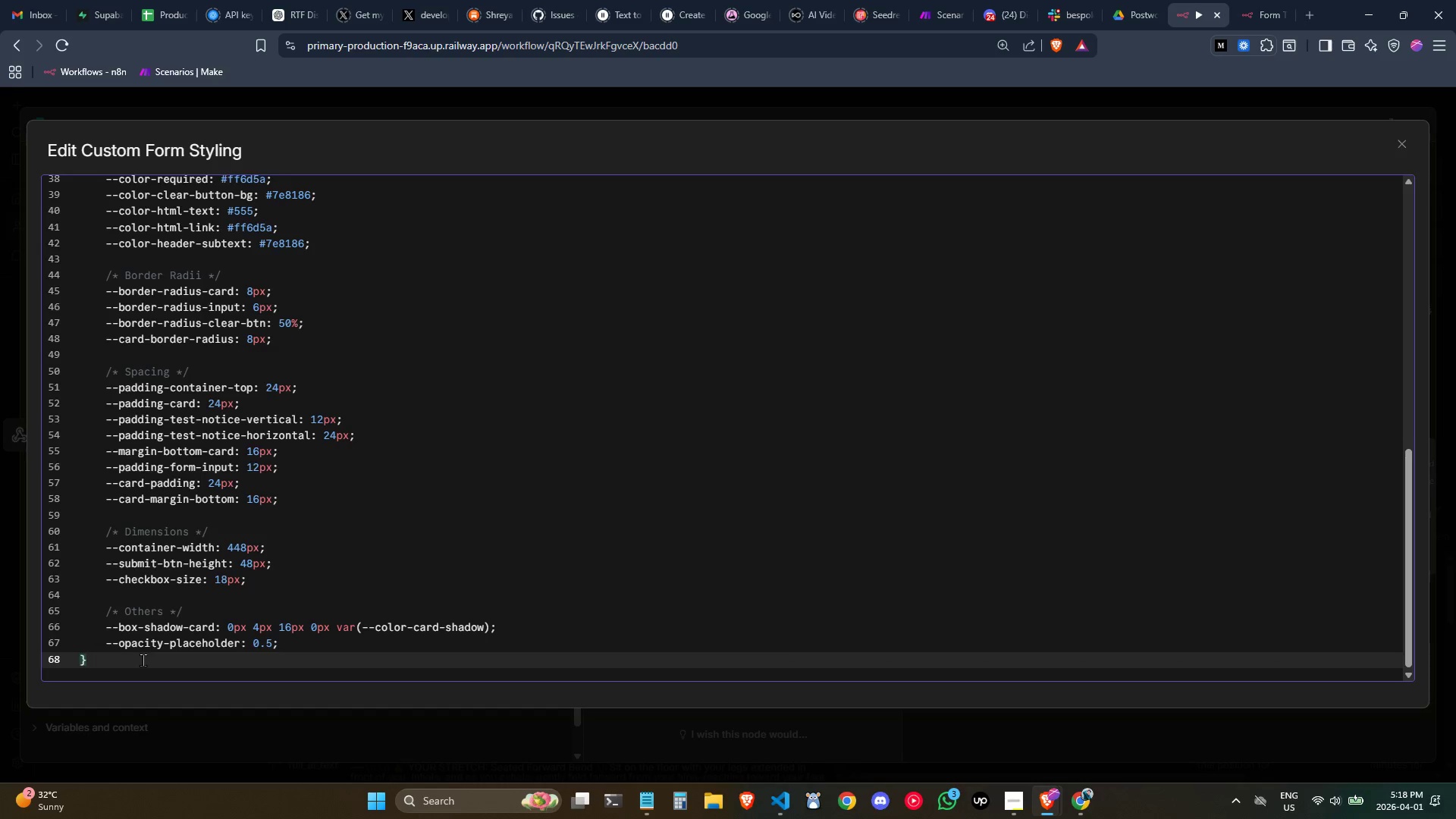 
key(Enter)
 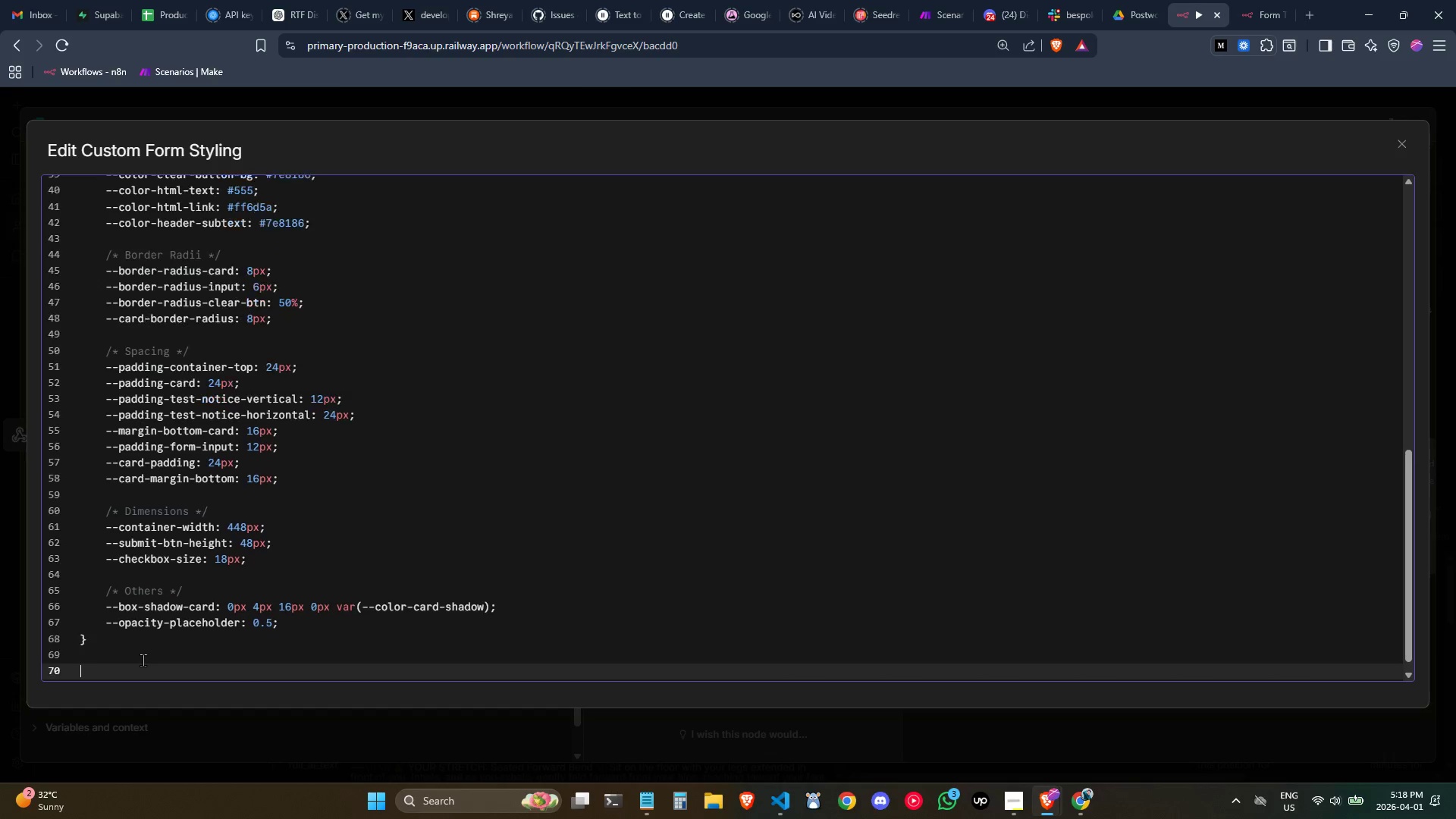 
key(Enter)
 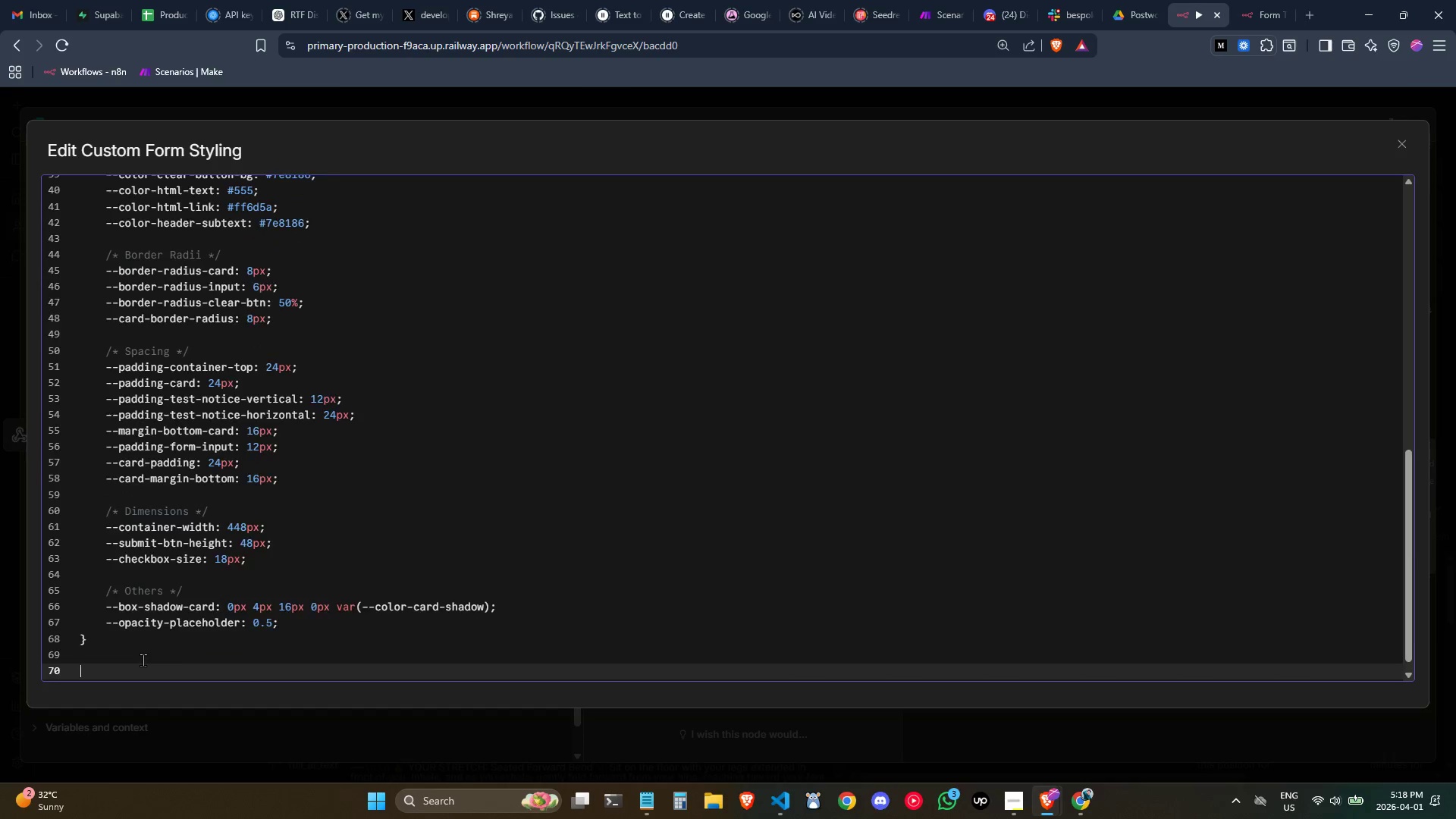 
key(Control+ControlLeft)
 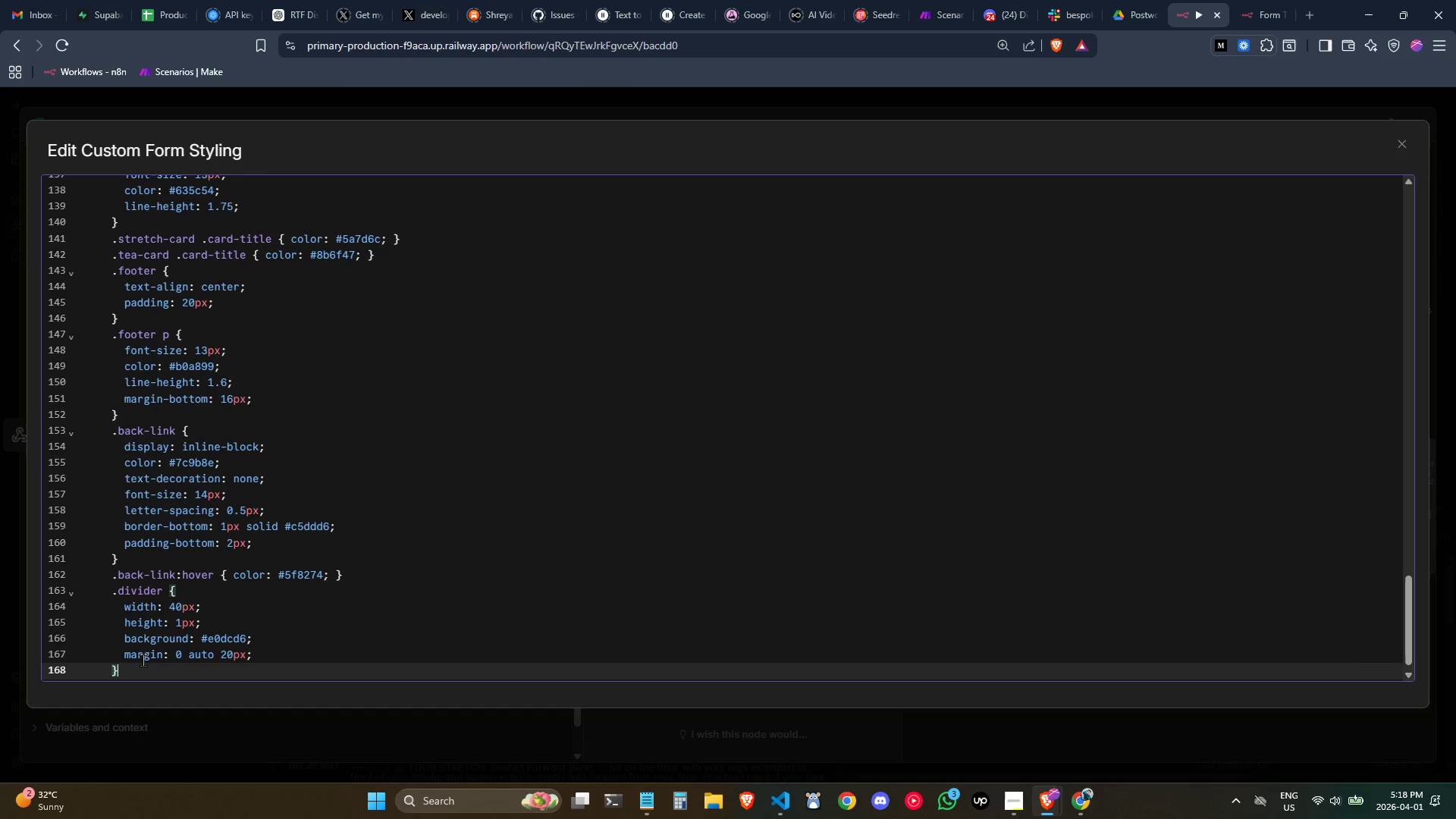 
key(Control+V)
 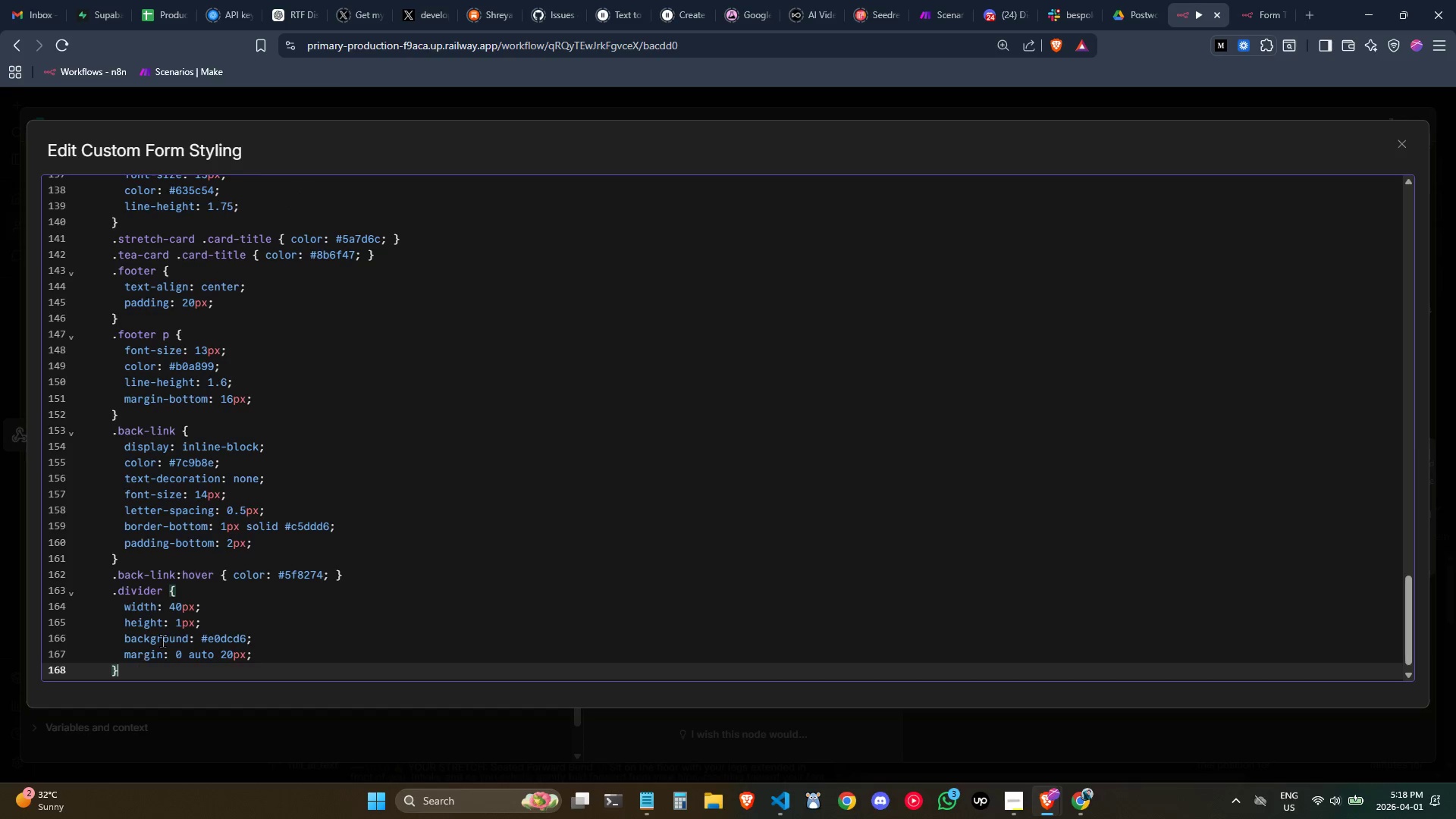 
scroll: coordinate [147, 616], scroll_direction: up, amount: 10.0
 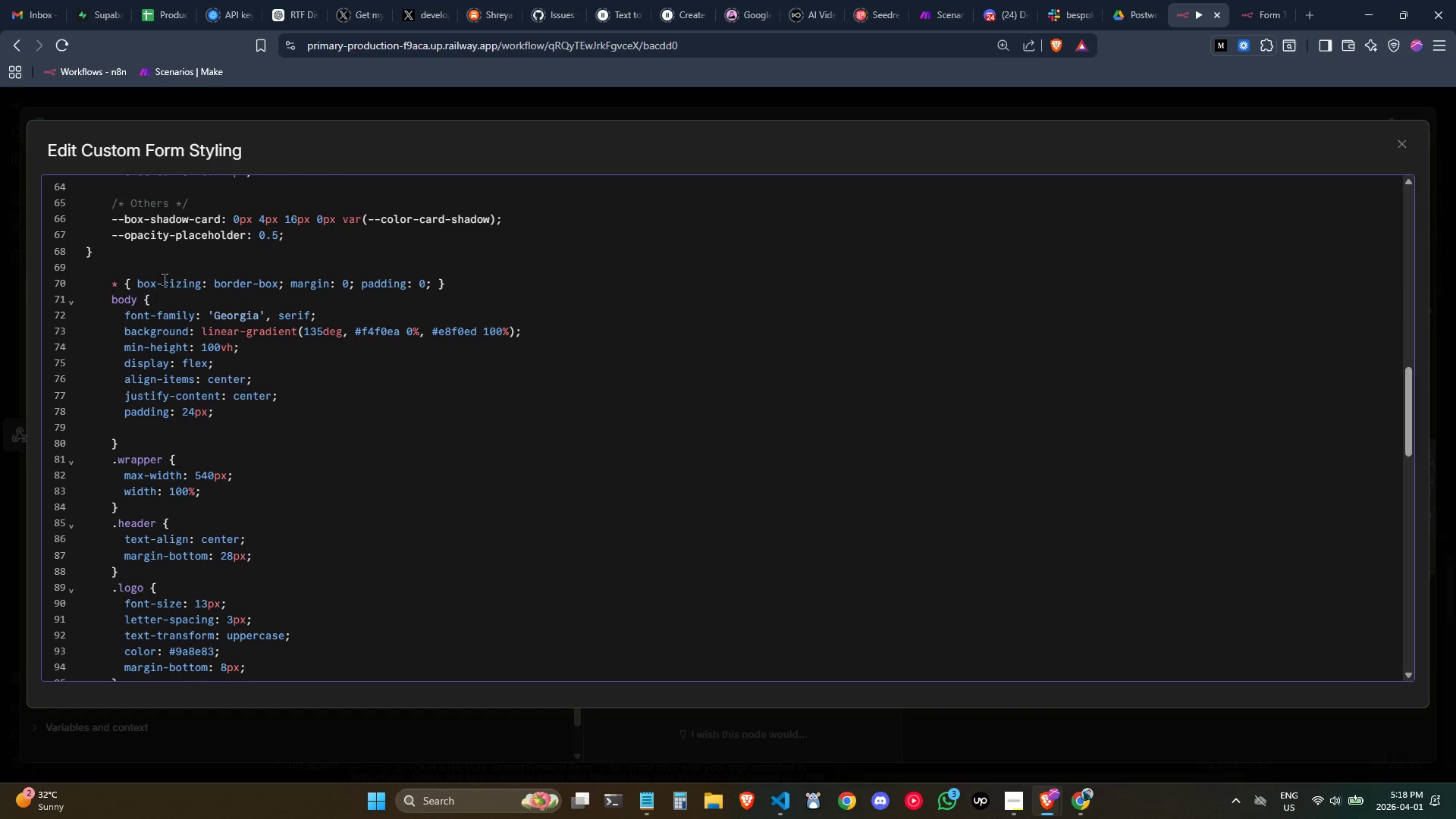 
left_click_drag(start_coordinate=[146, 252], to_coordinate=[63, 0])
 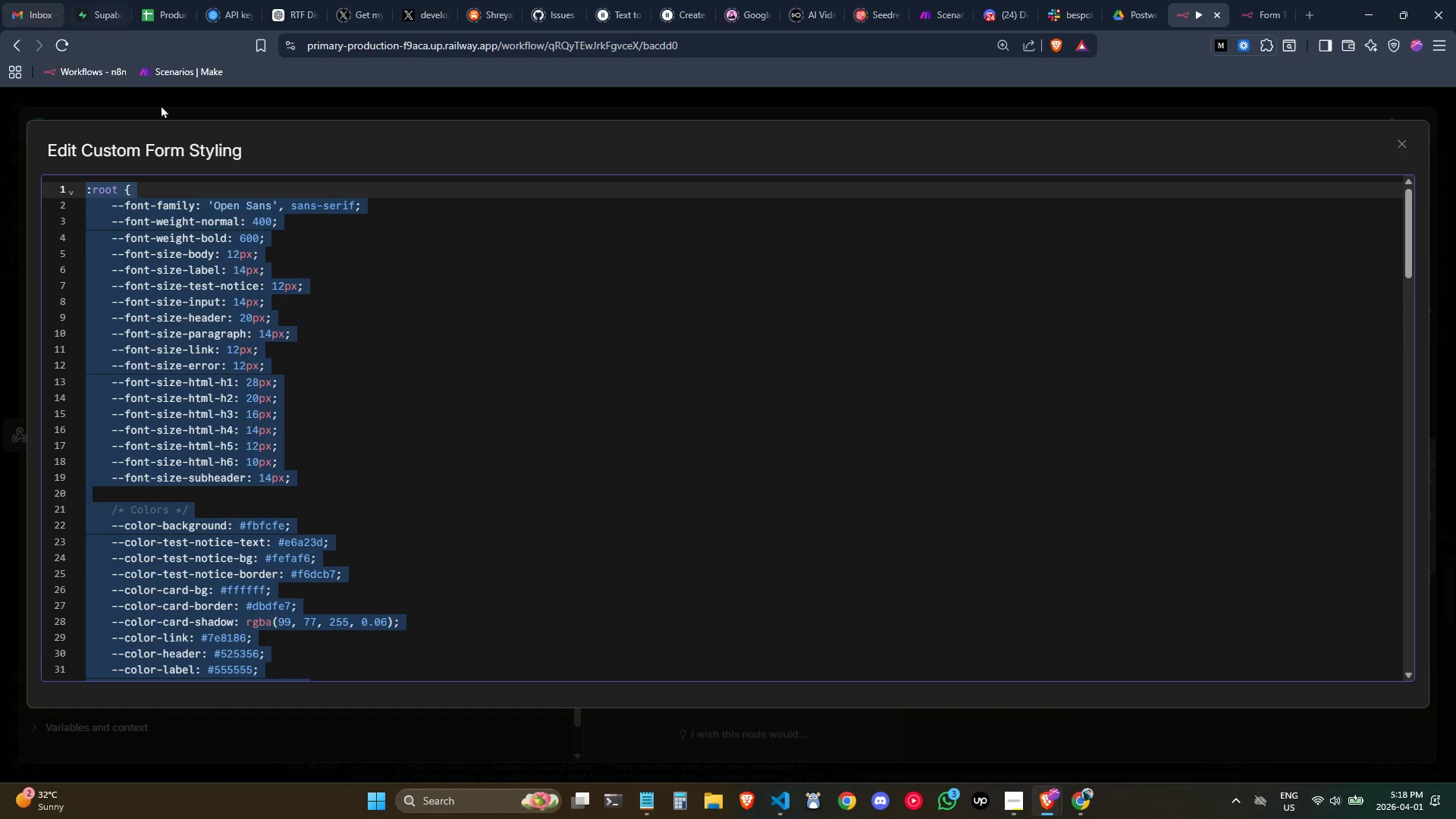 
key(Control+ControlLeft)
 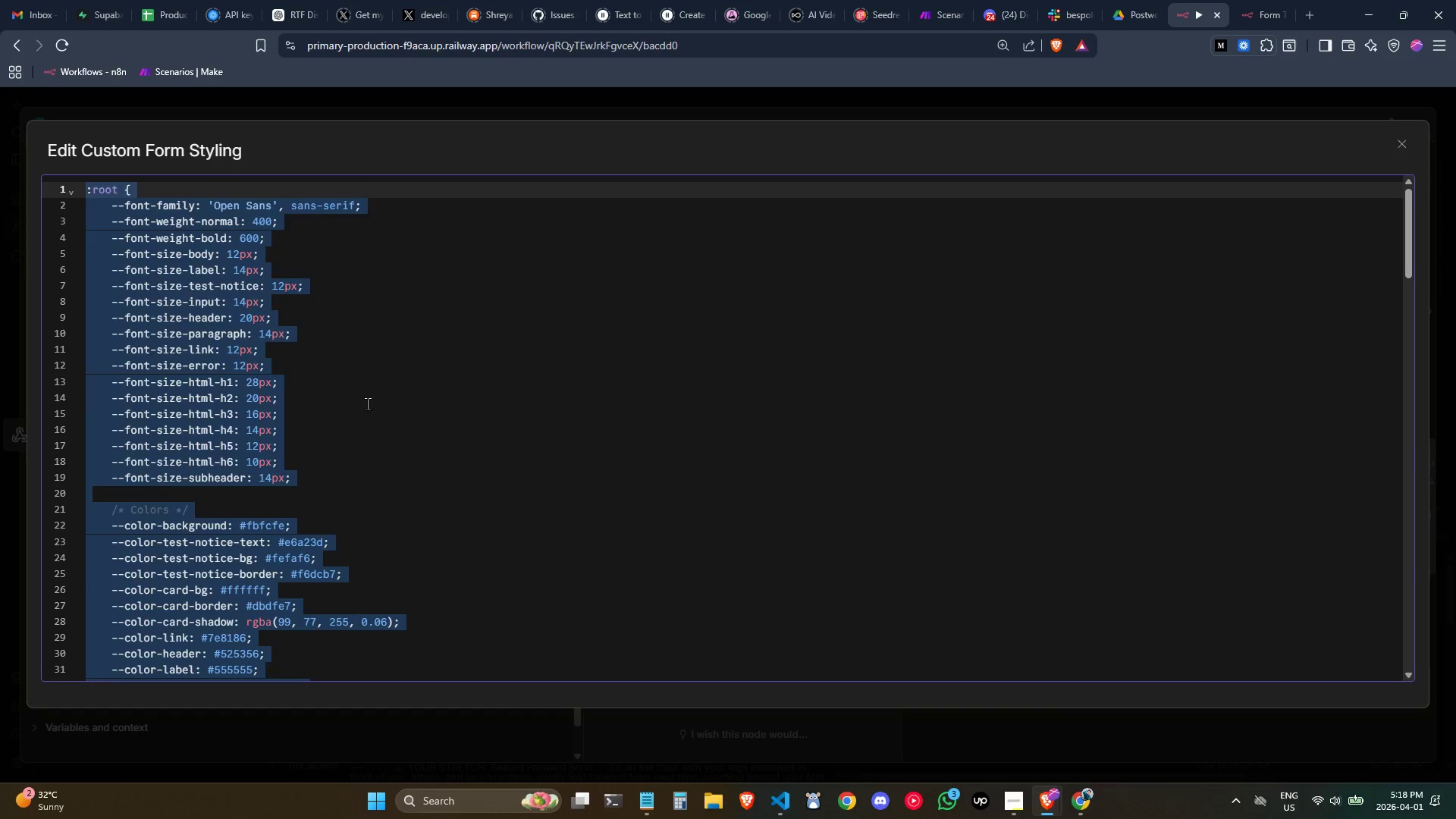 
key(Control+X)
 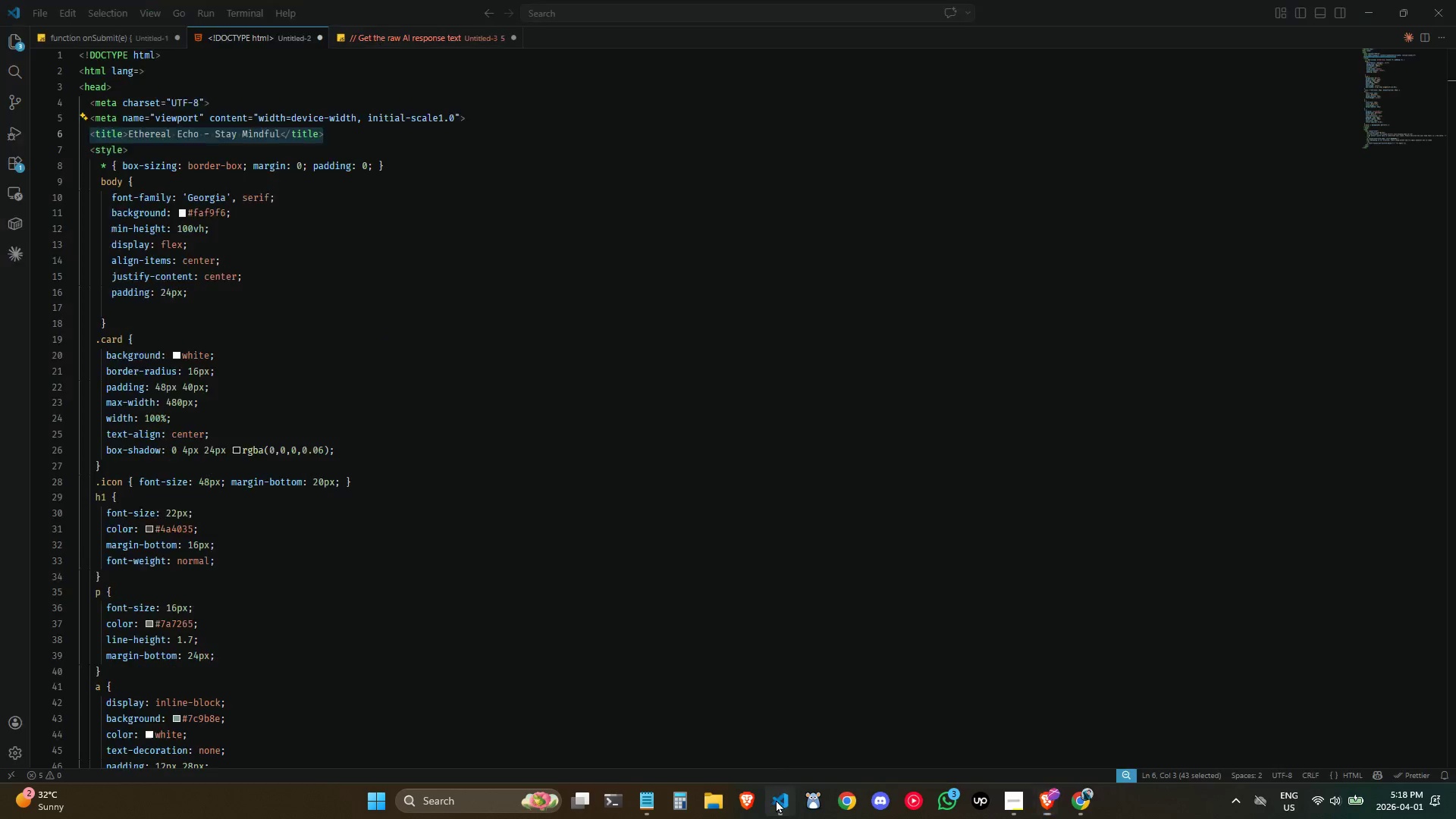 
double_click([833, 532])
 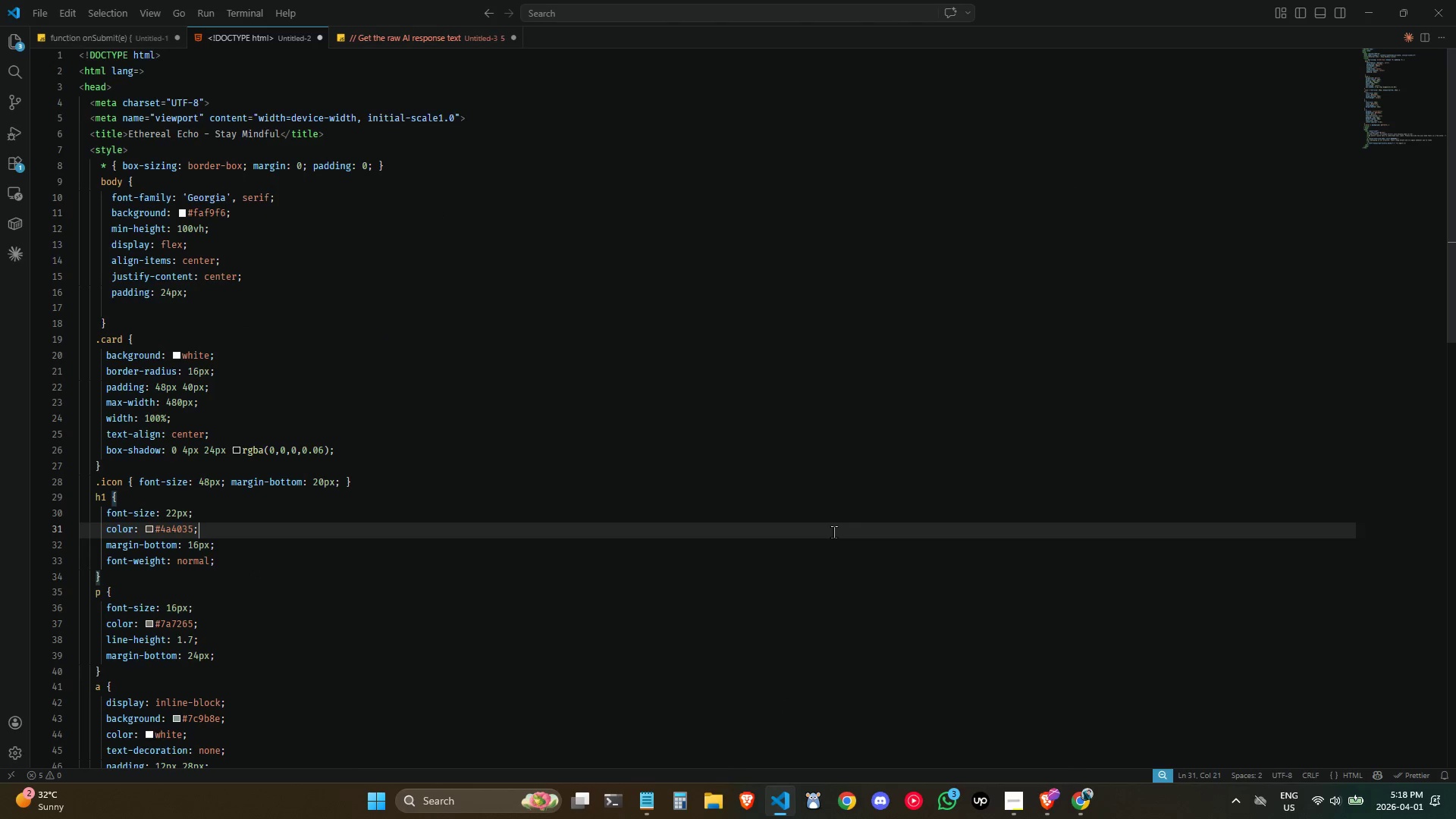 
key(Control+N)
 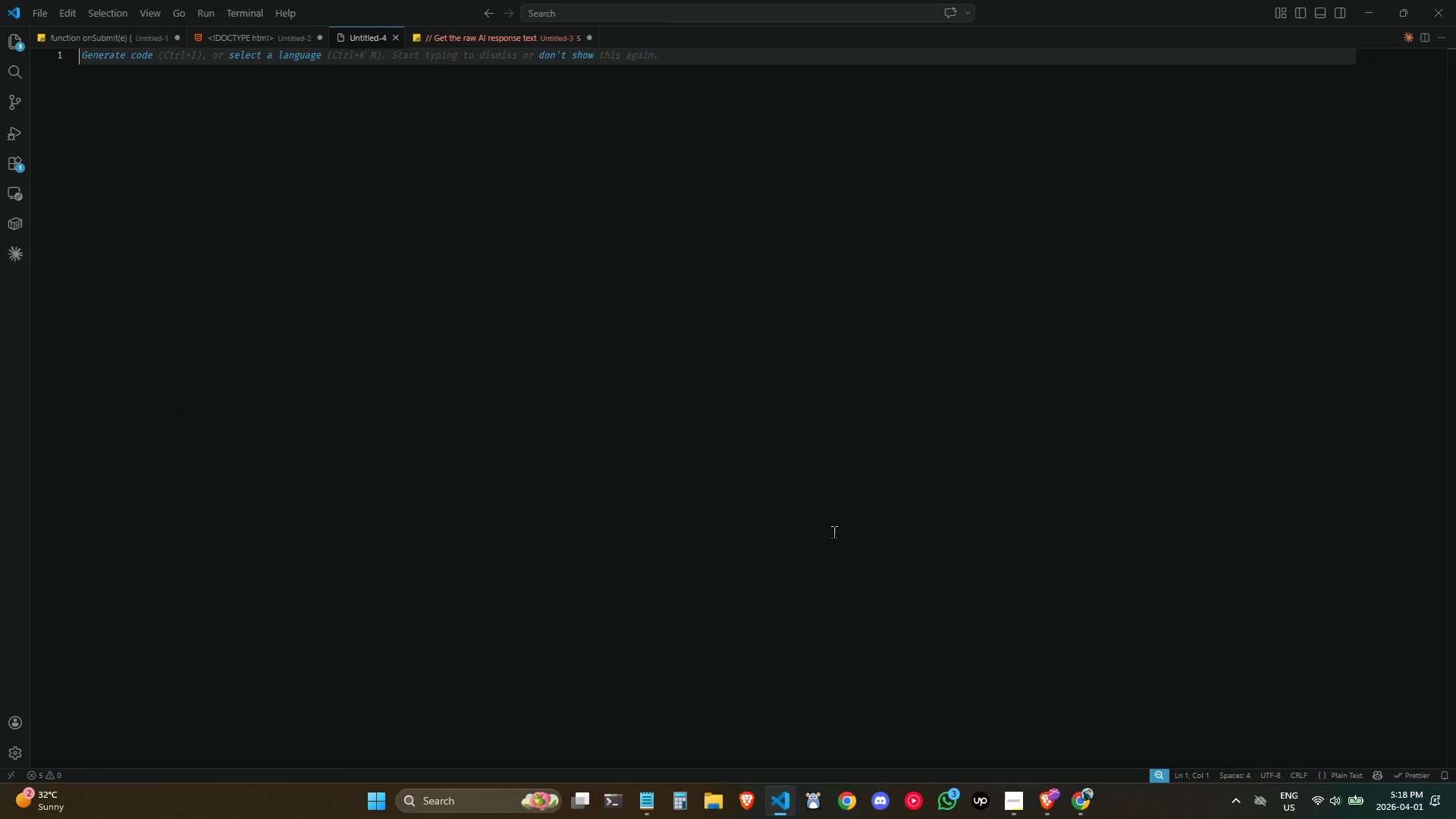 
key(Control+V)
 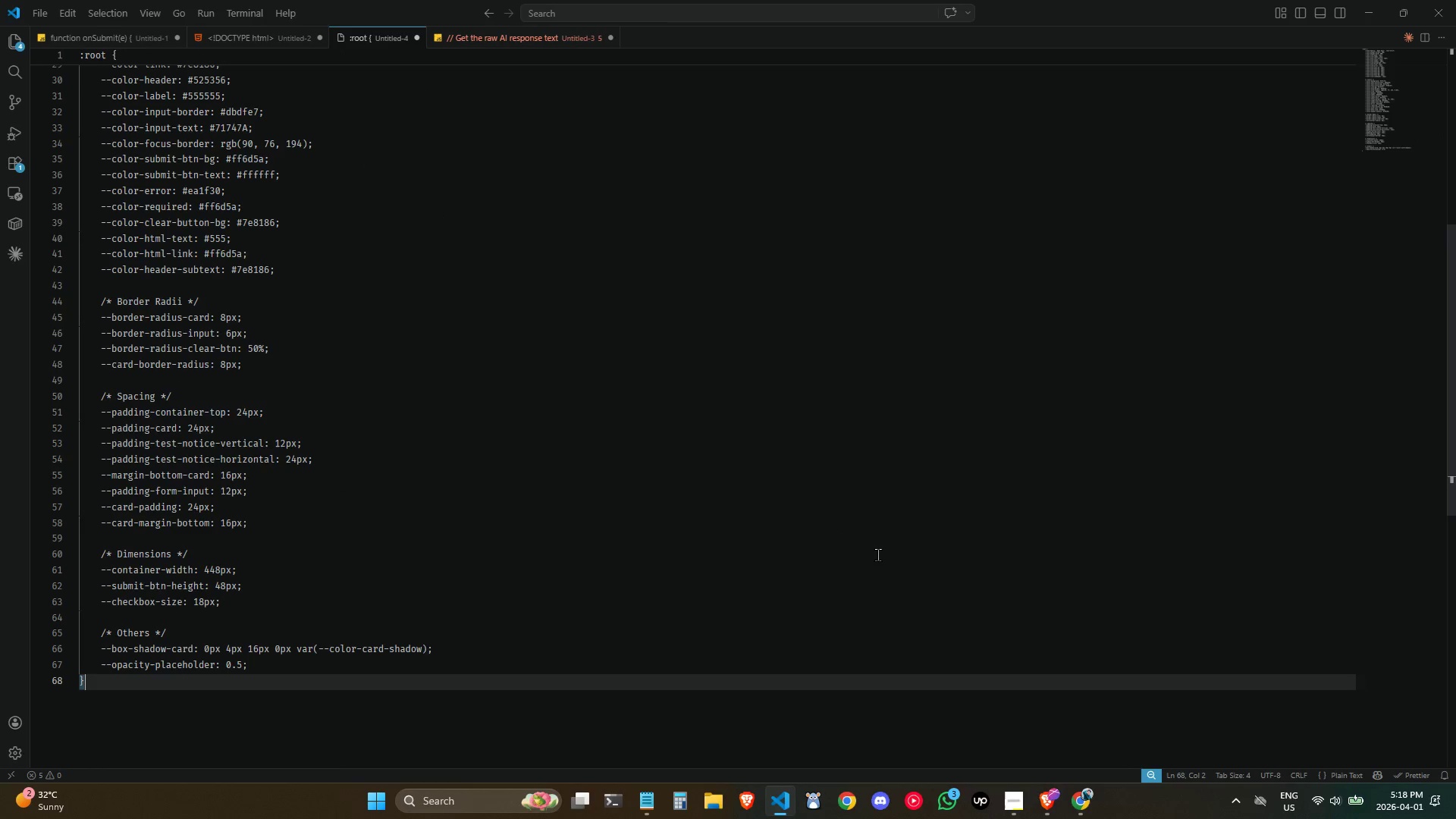 
key(Alt+AltLeft)
 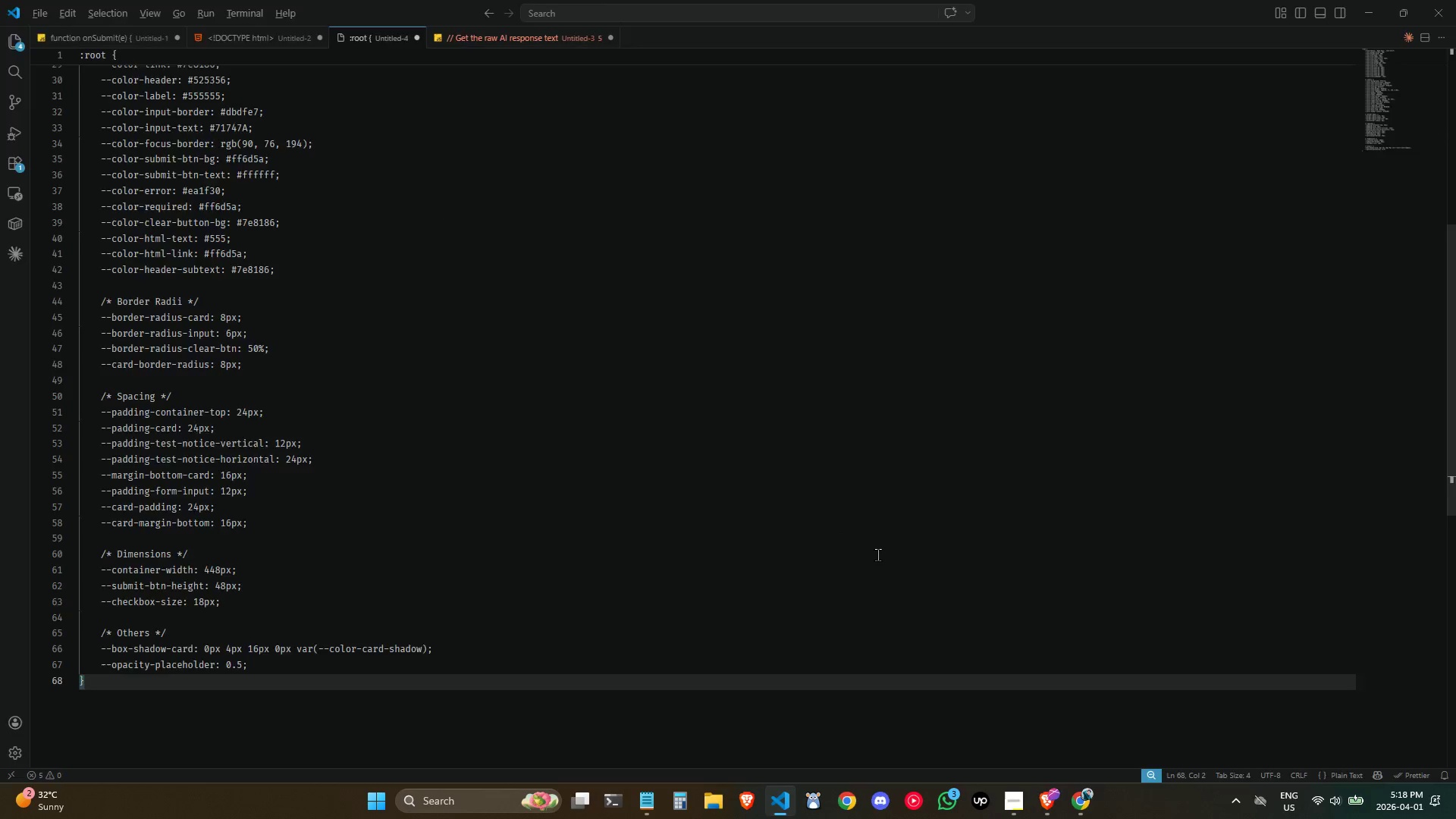 
key(Alt+Tab)
 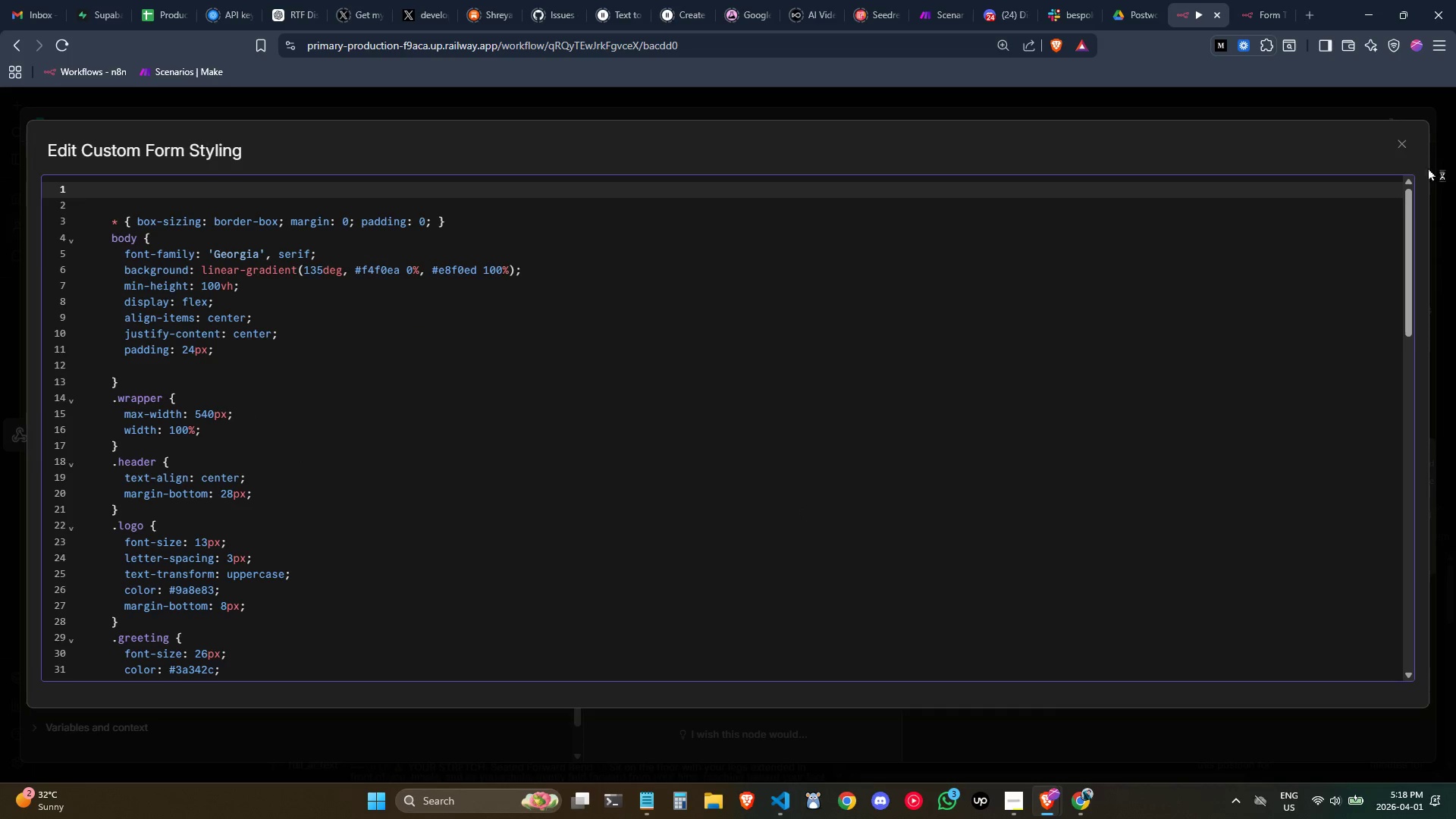 
left_click([1403, 146])
 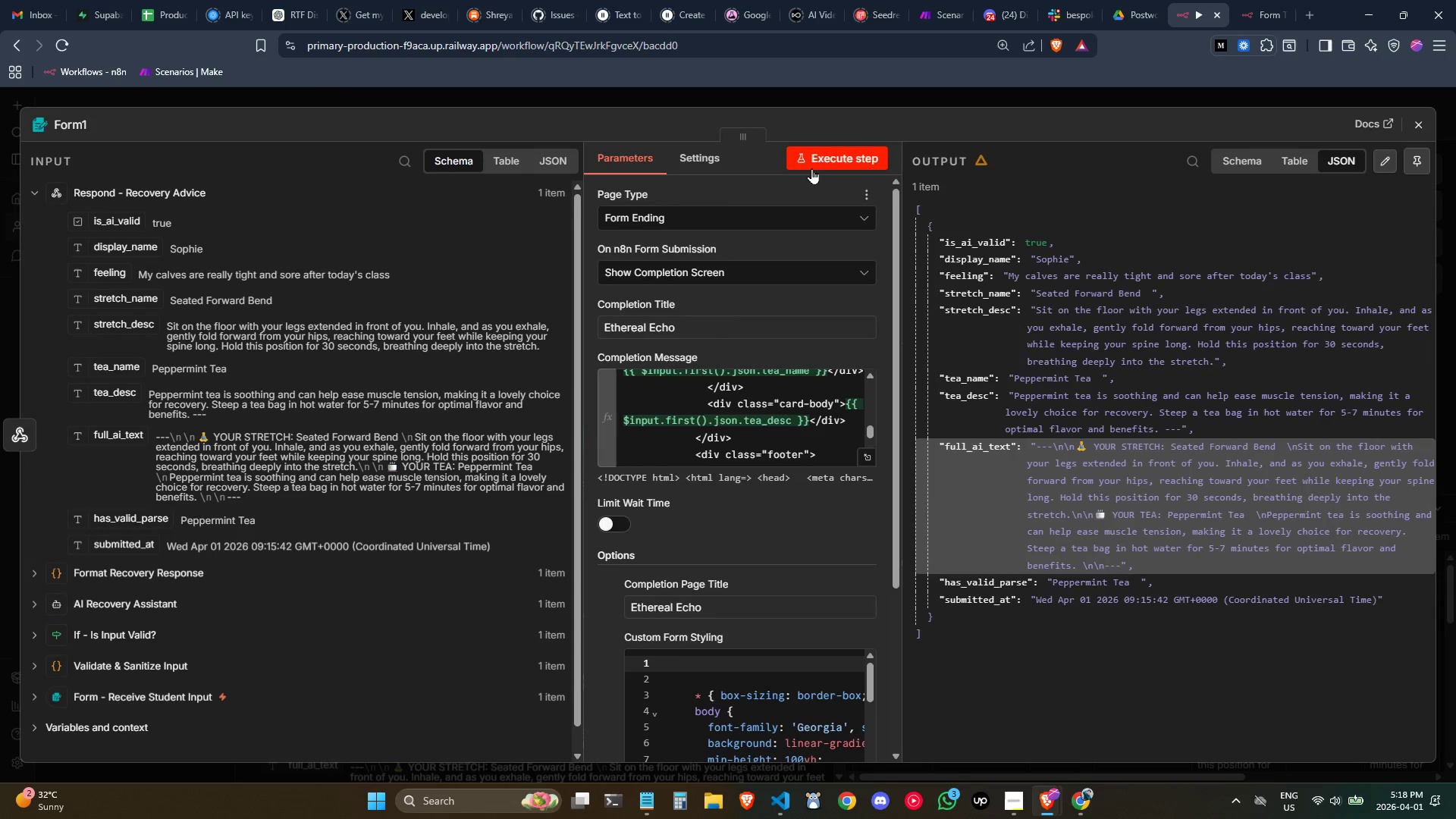 
left_click([812, 168])
 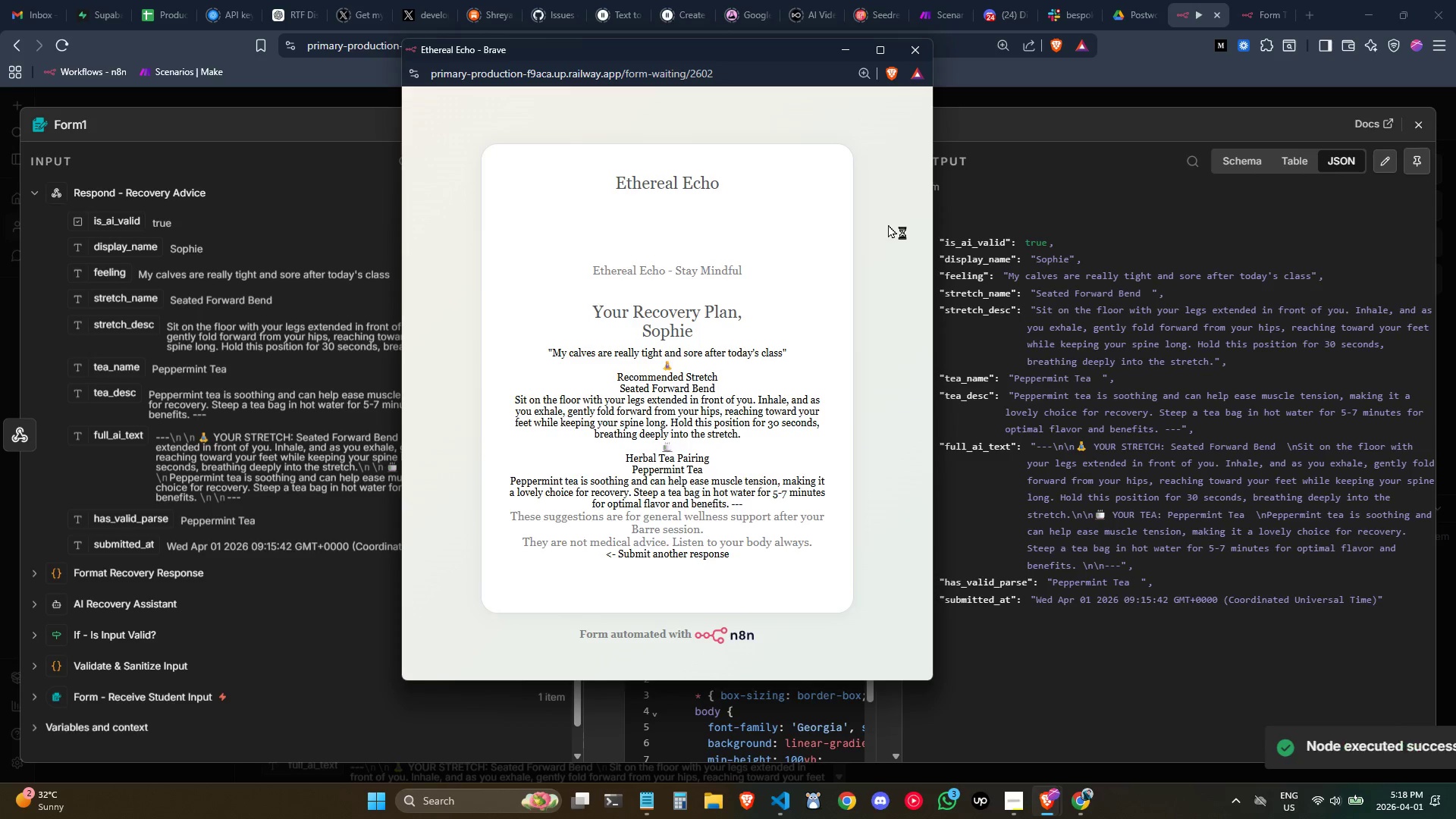 
left_click([905, 54])
 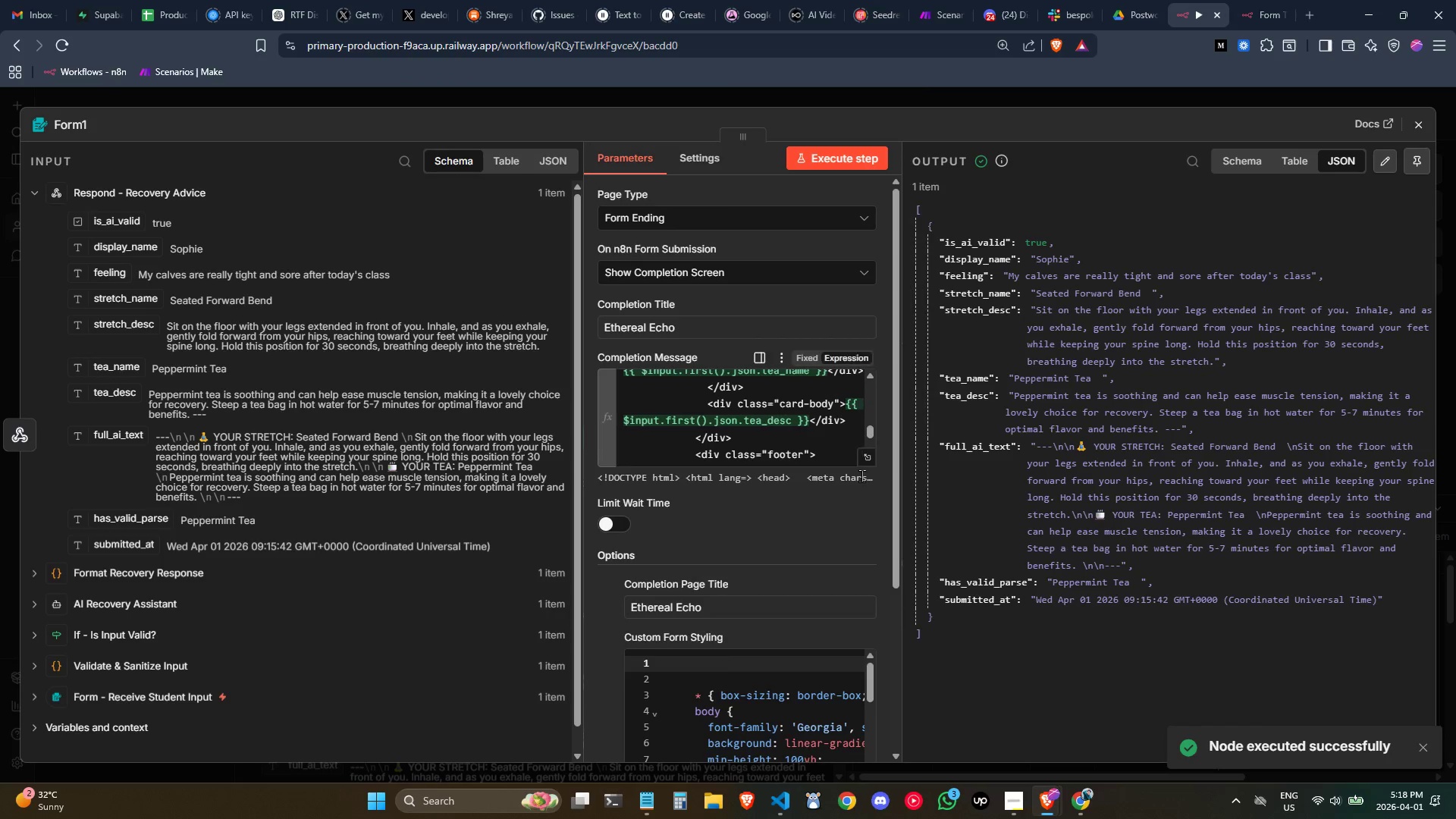 
scroll: coordinate [858, 485], scroll_direction: down, amount: 1.0
 